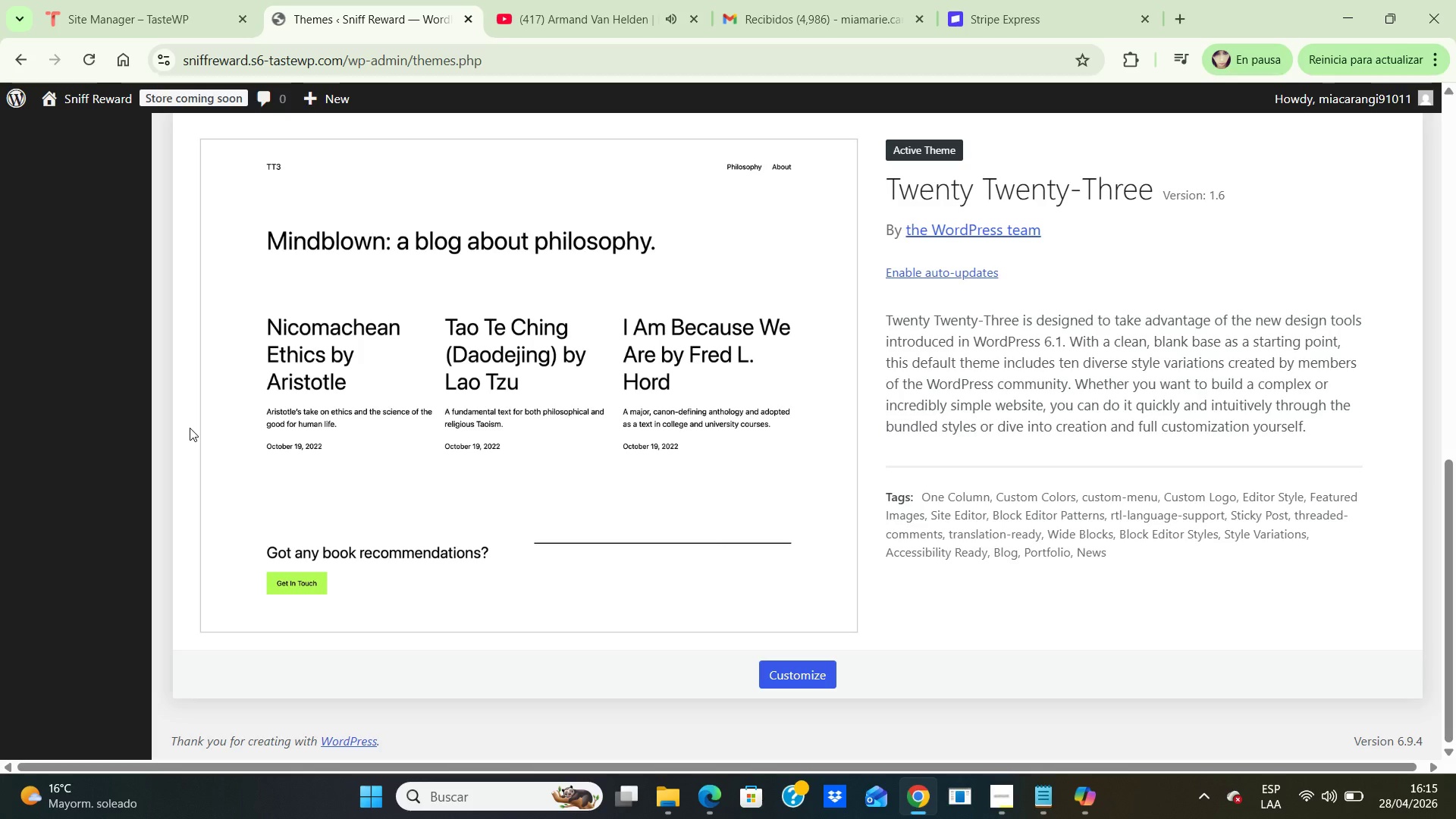 
wait(7.27)
 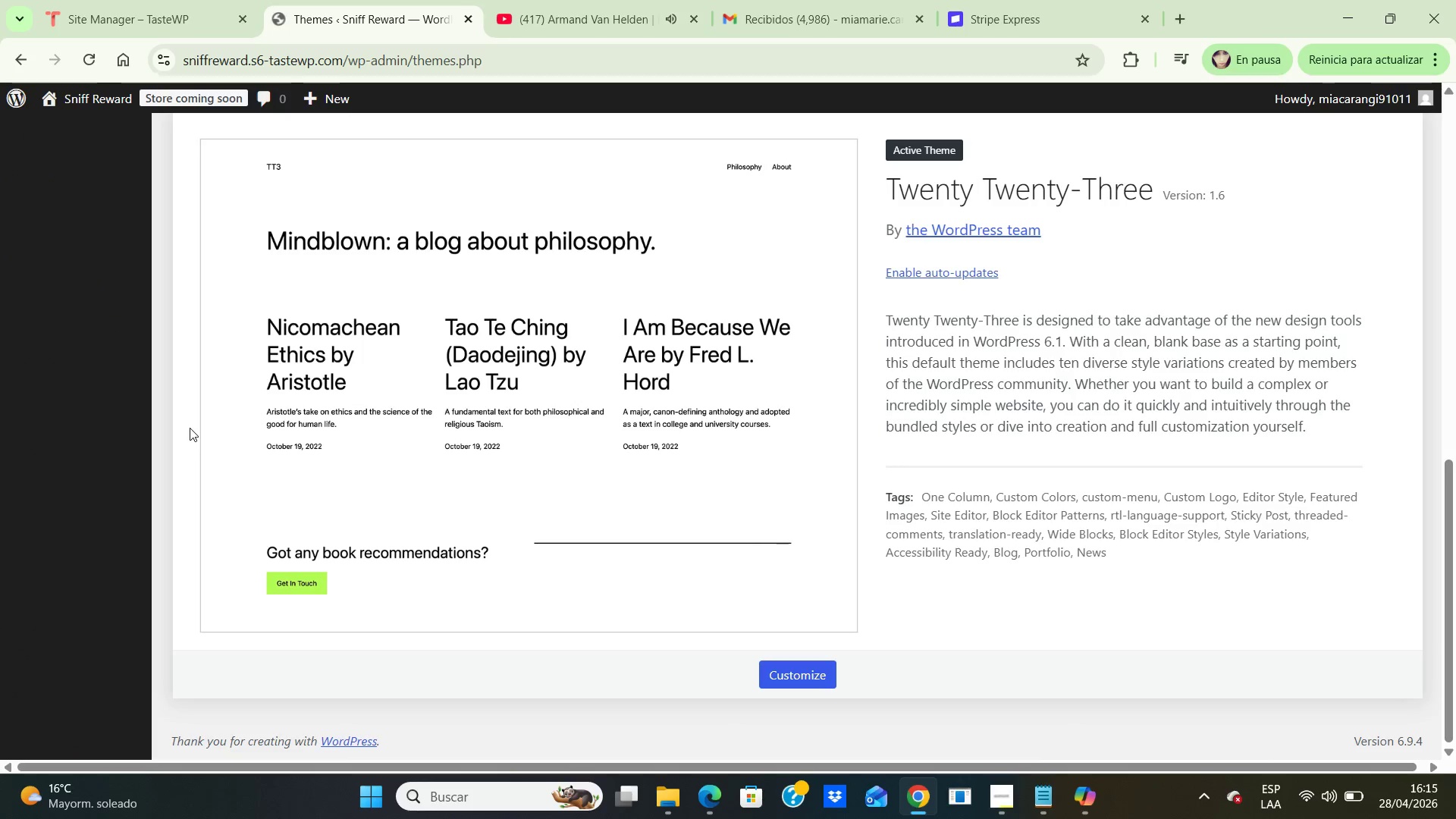 
scroll: coordinate [543, 386], scroll_direction: up, amount: 4.0
 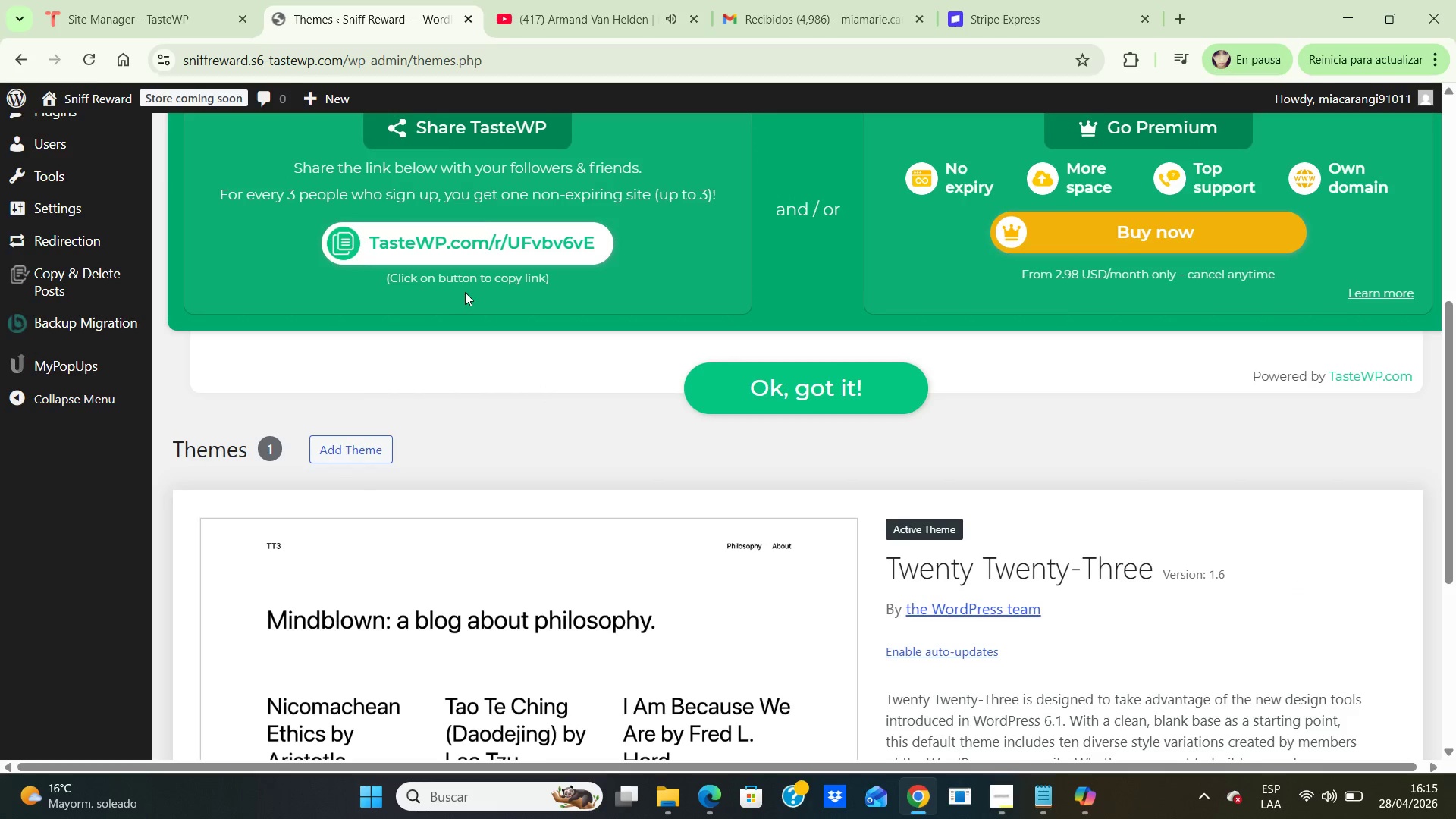 
scroll: coordinate [466, 292], scroll_direction: down, amount: 2.0
 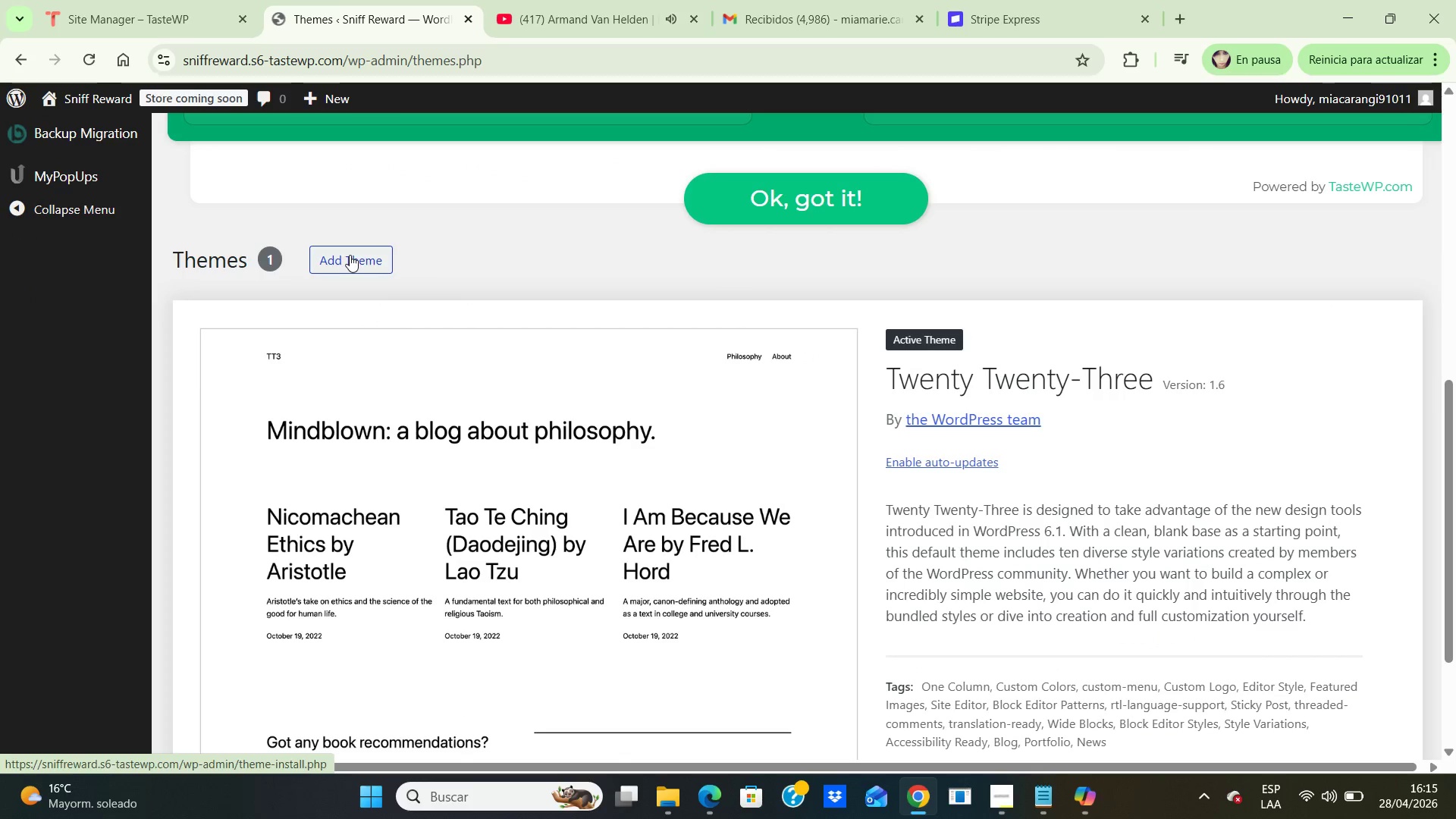 
left_click([350, 255])
 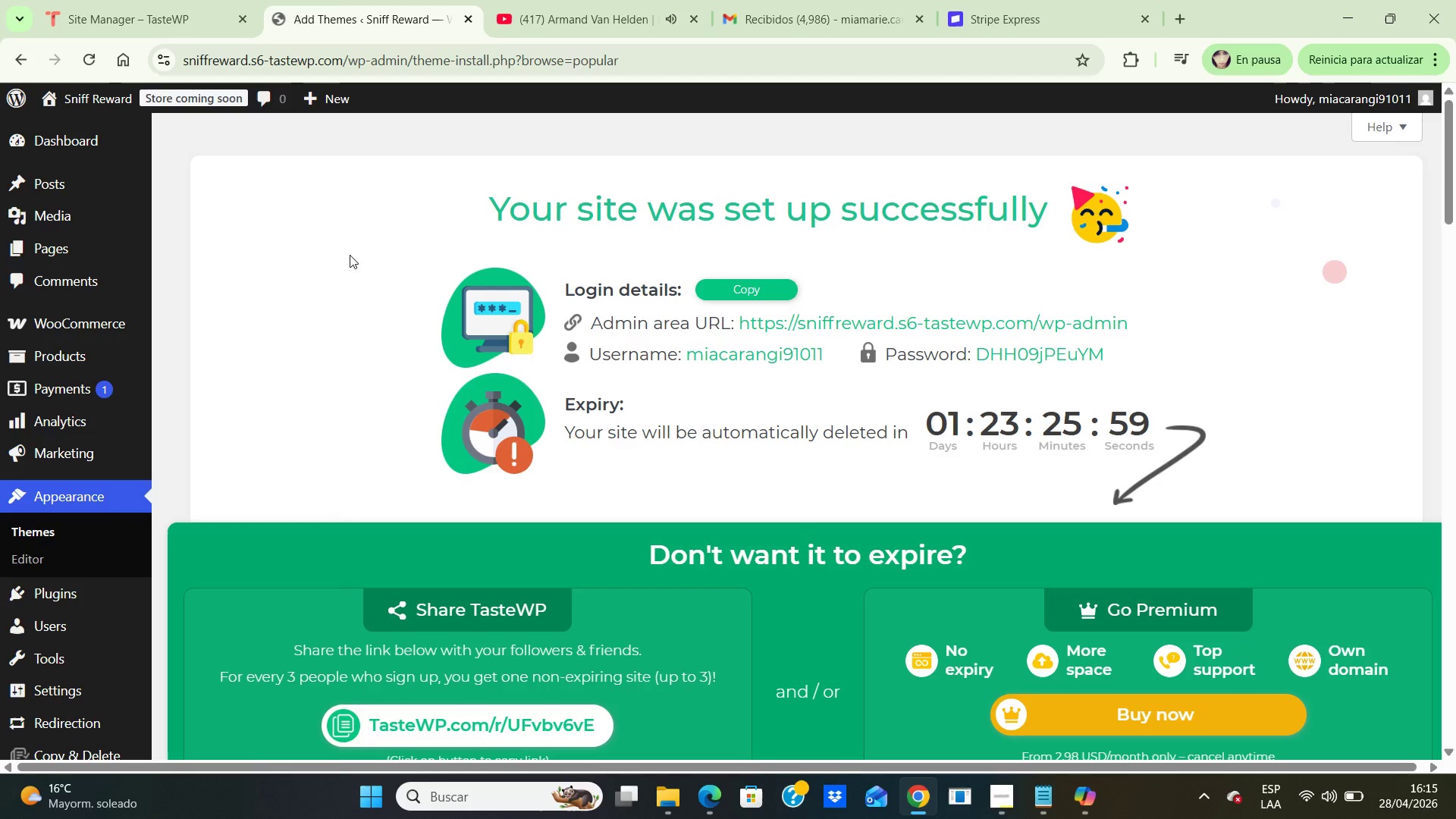 
scroll: coordinate [350, 255], scroll_direction: down, amount: 5.0
 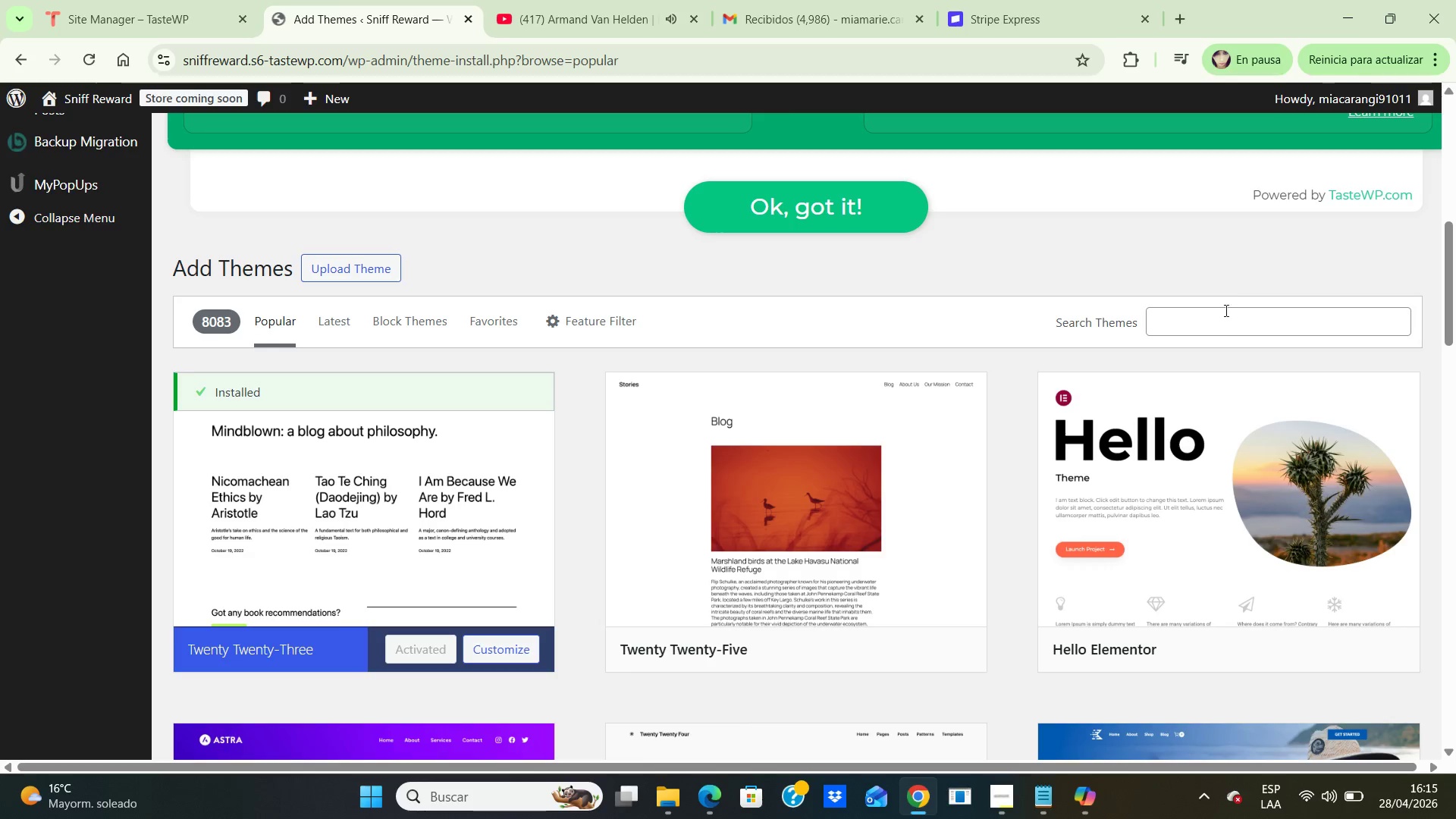 
left_click([1225, 322])
 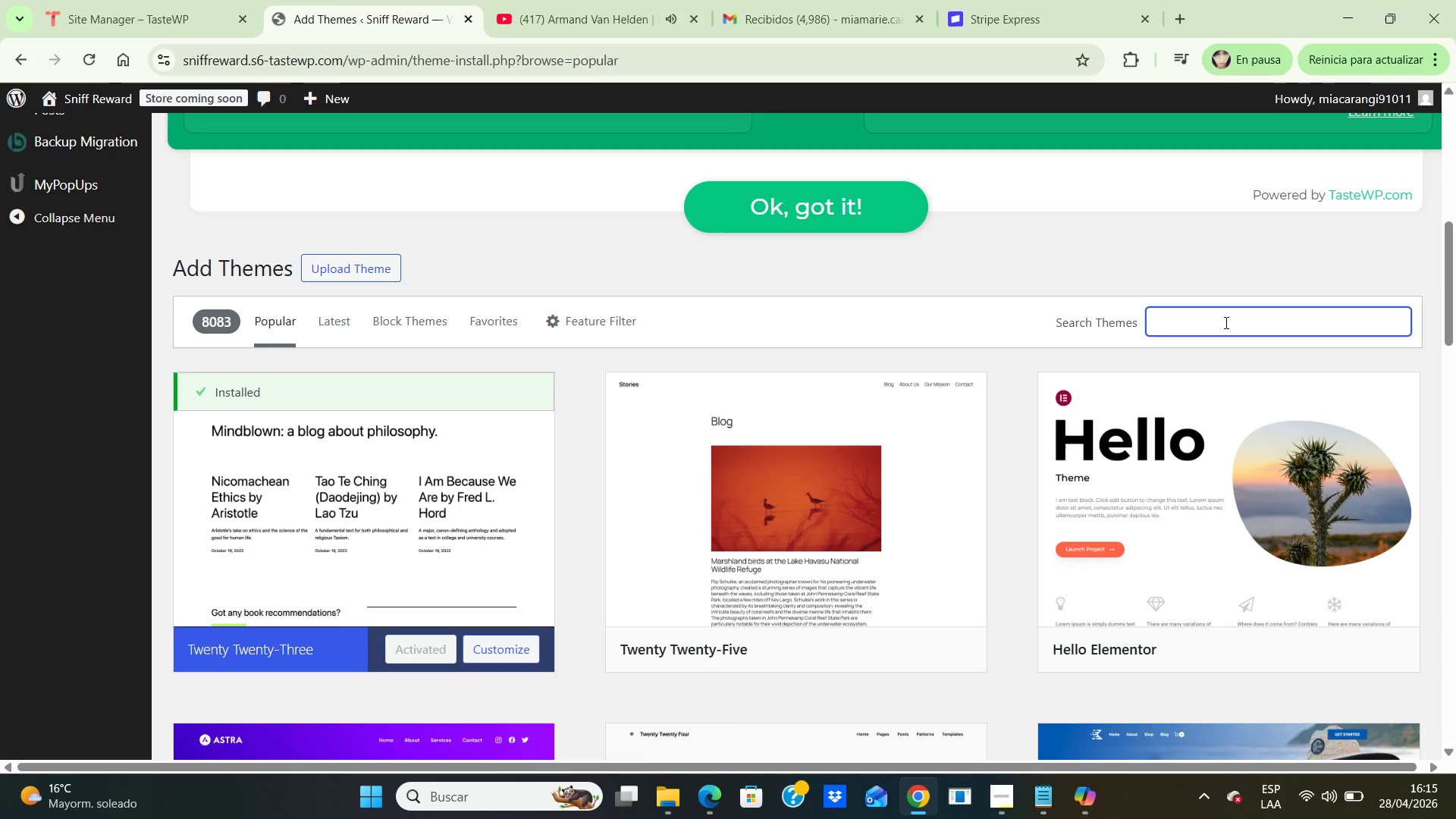 
hold_key(key=S, duration=0.31)
 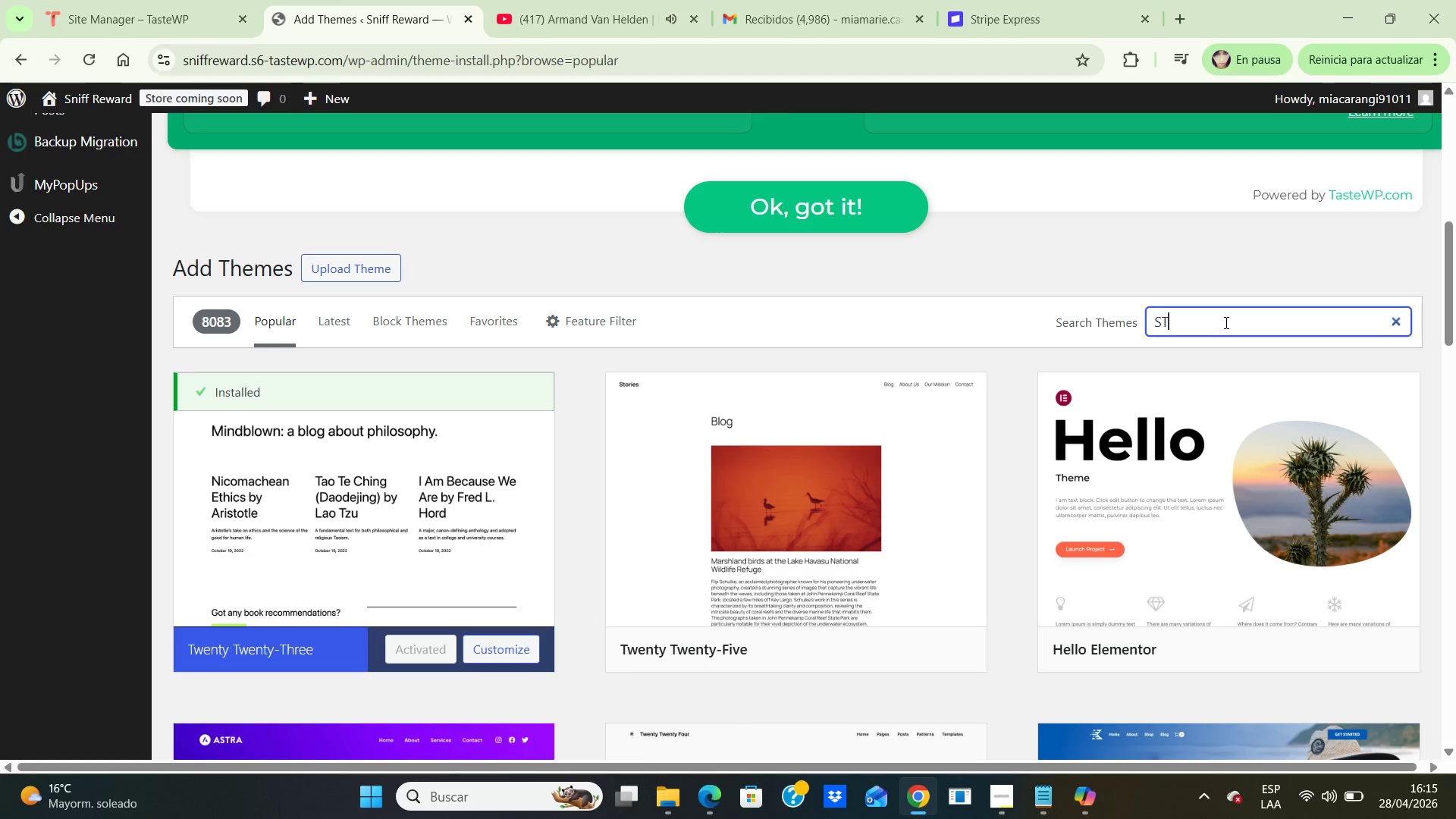 
type(t)
key(Backspace)
key(Backspace)
key(Backspace)
type(STOREFRONT)
 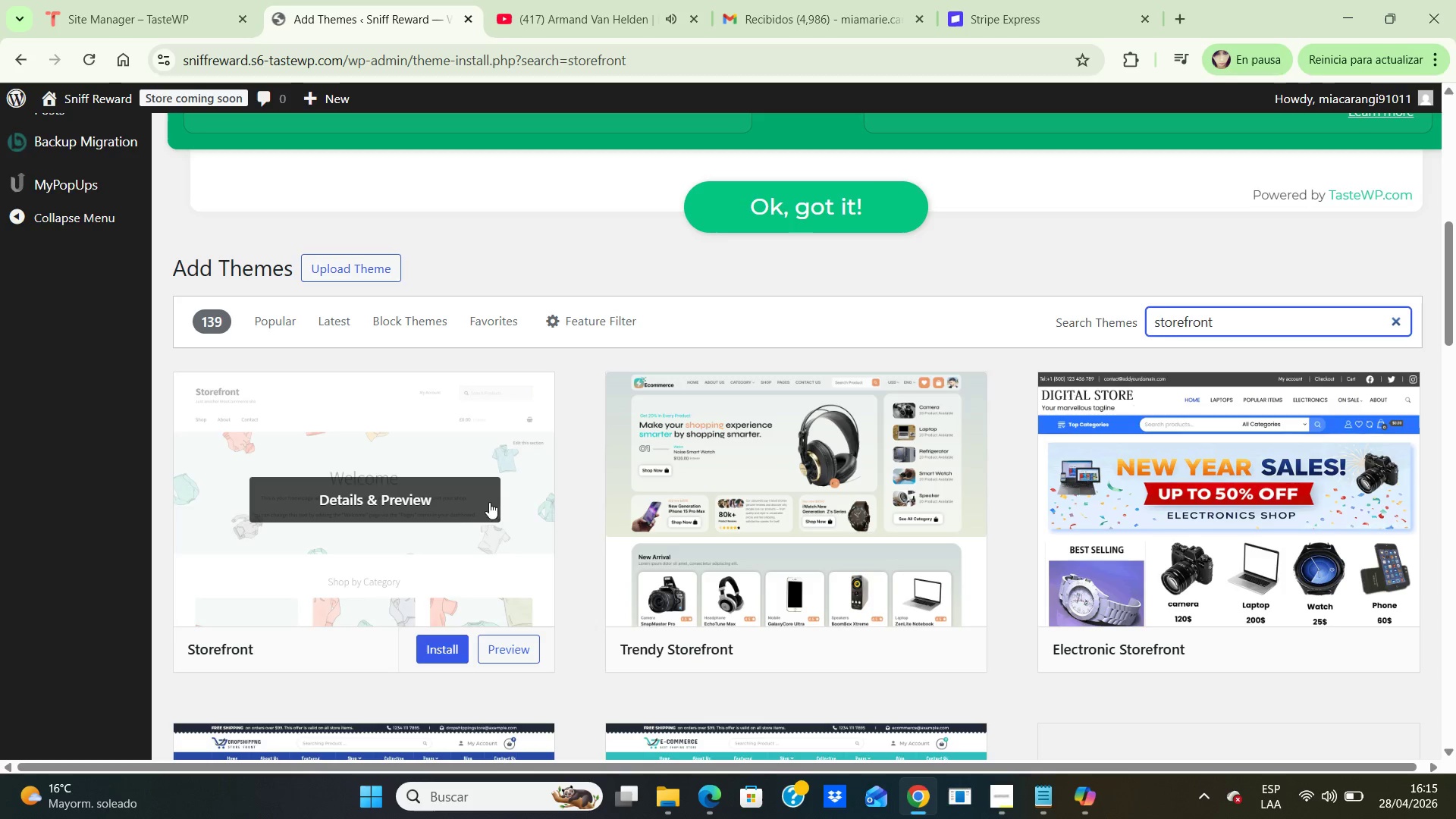 
wait(15.02)
 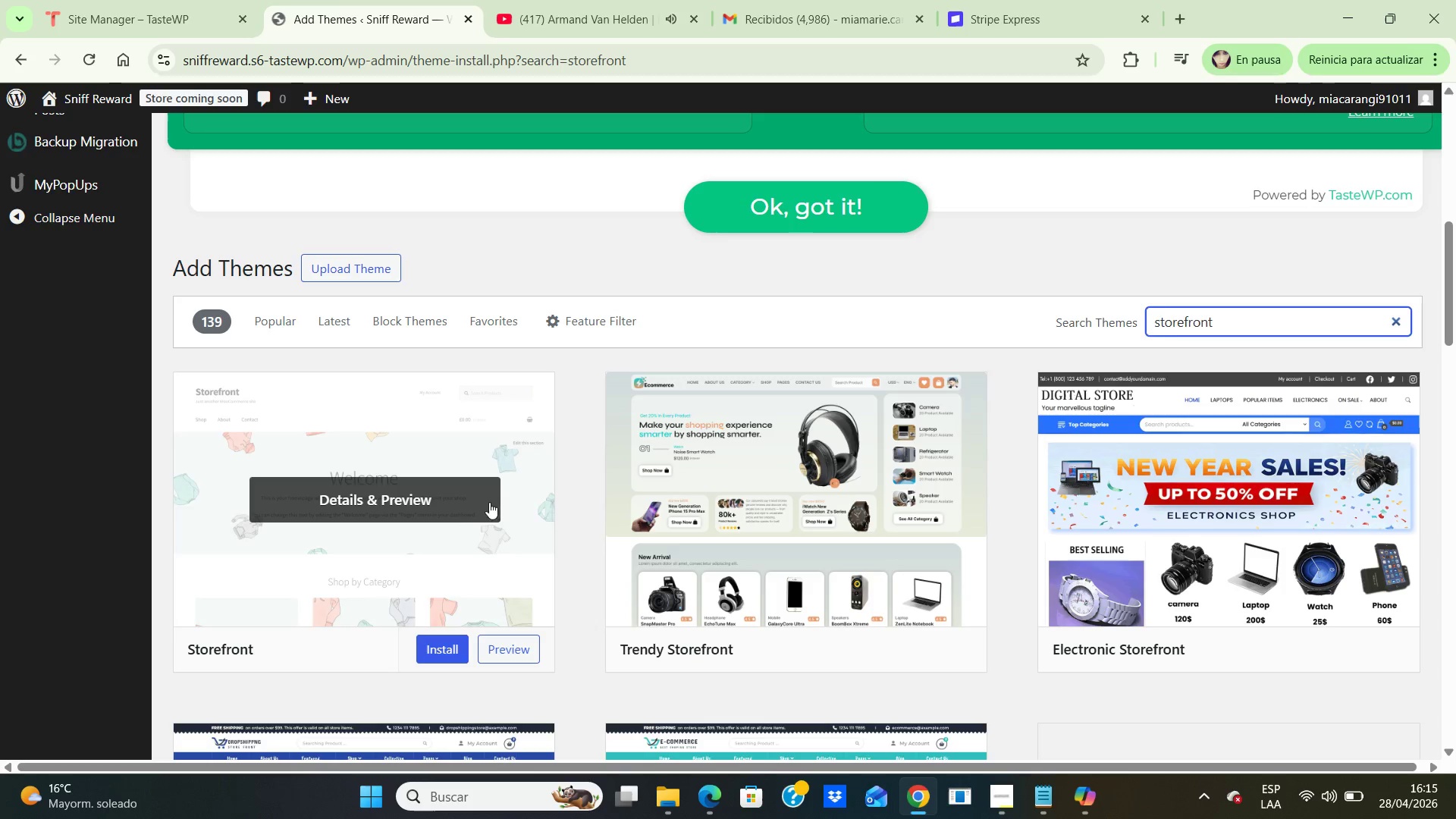 
left_click([438, 635])
 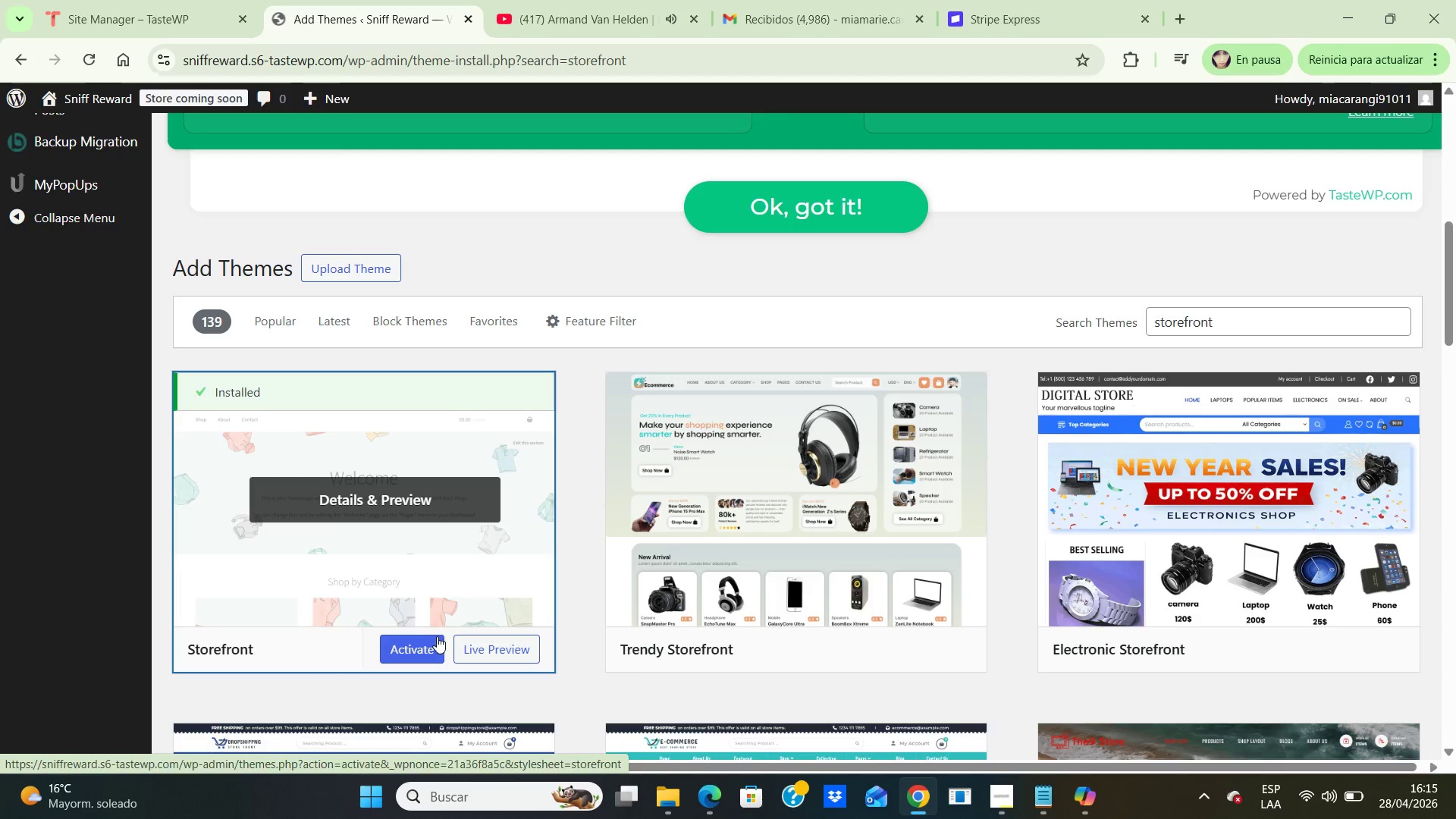 
wait(9.95)
 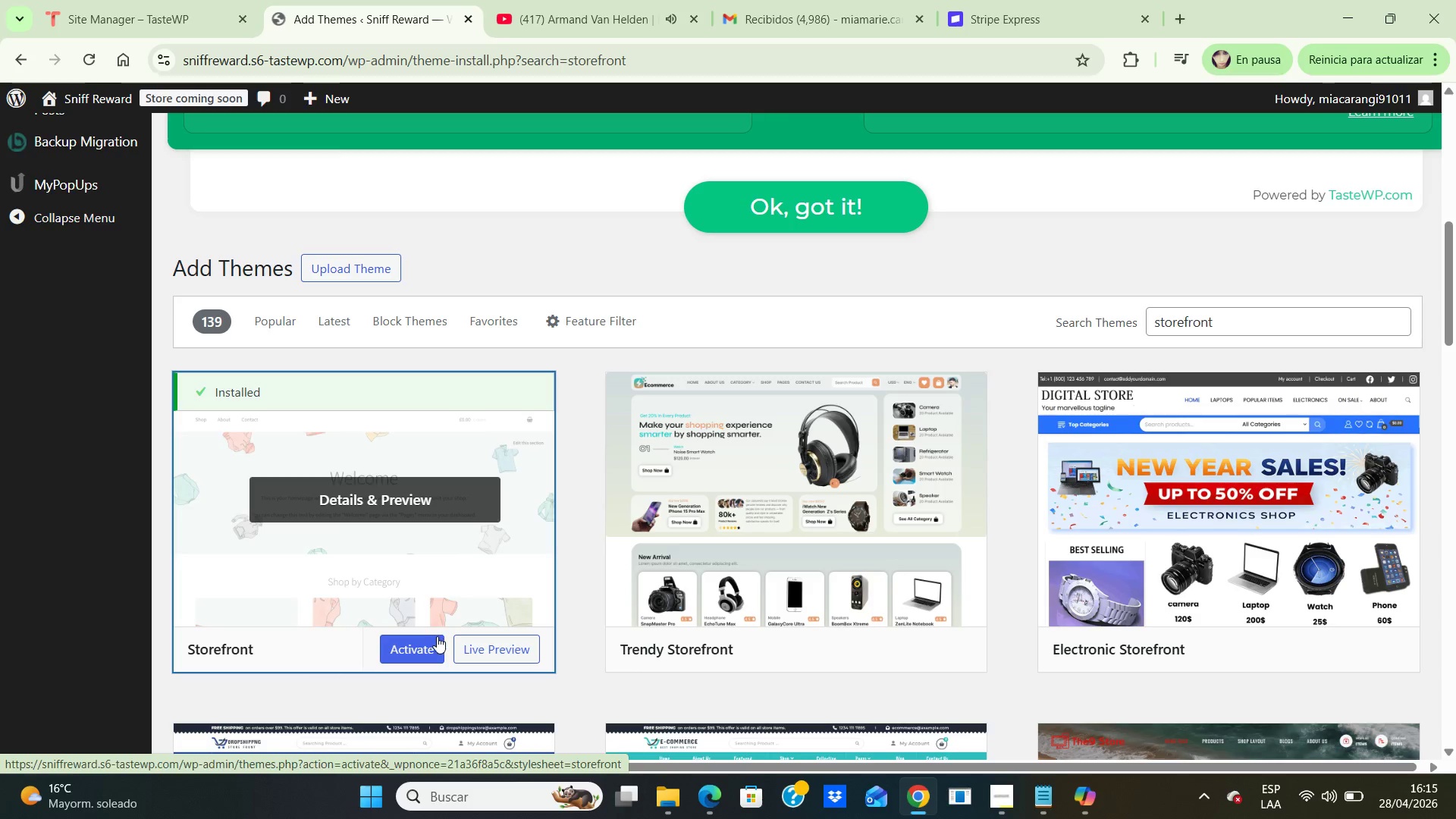 
left_click([412, 645])
 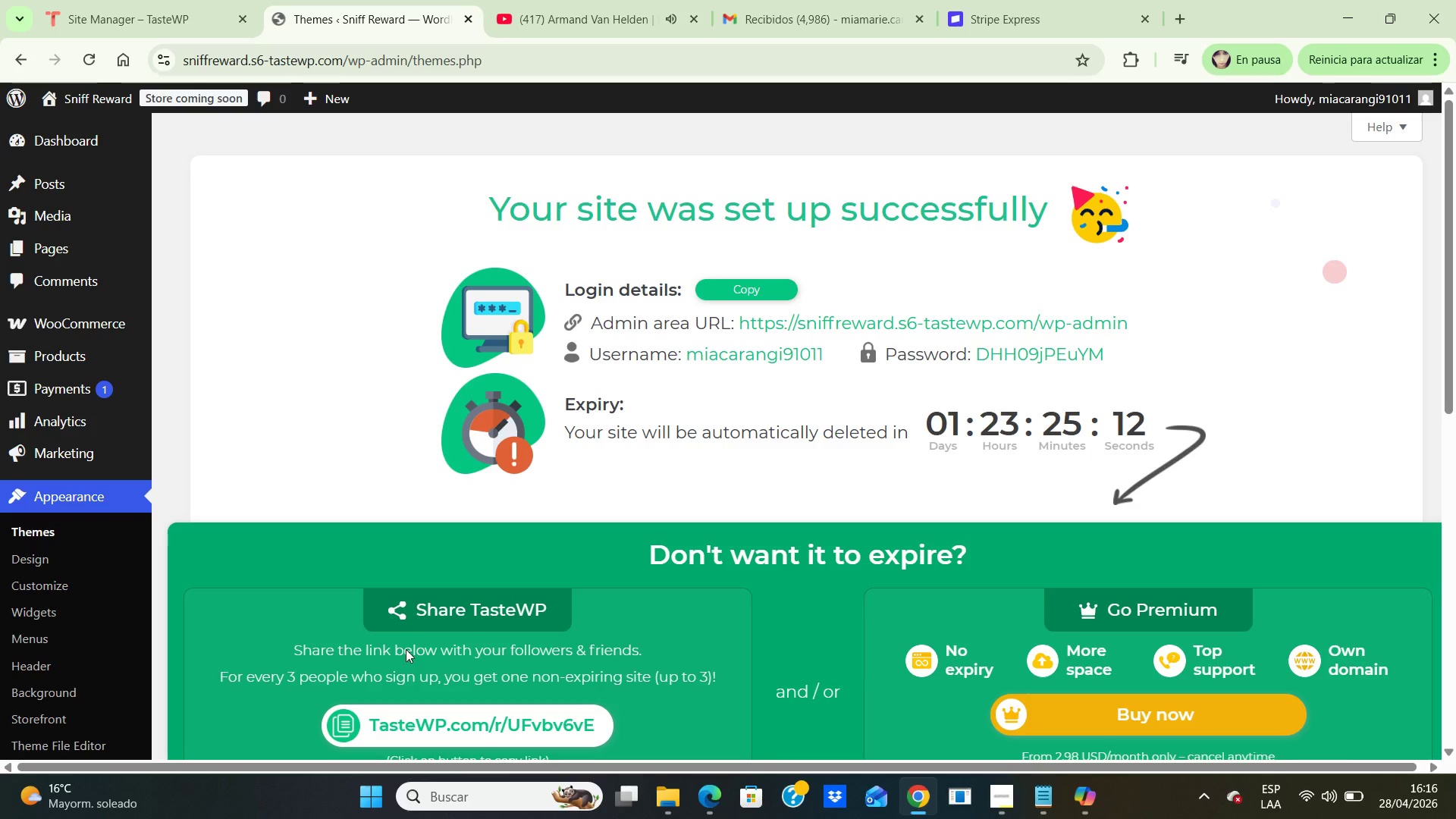 
wait(12.73)
 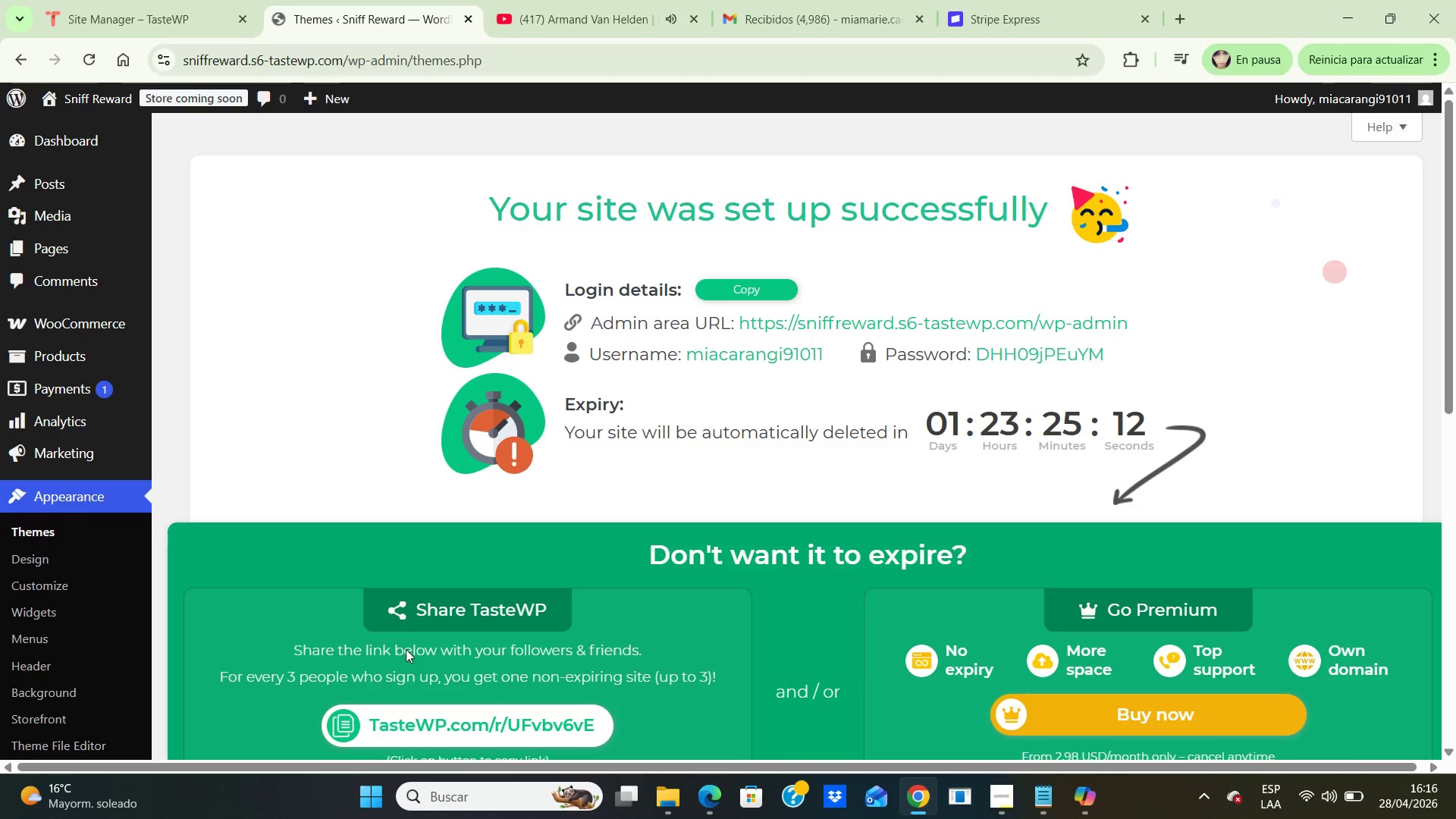 
scroll: coordinate [249, 635], scroll_direction: down, amount: 1.0
 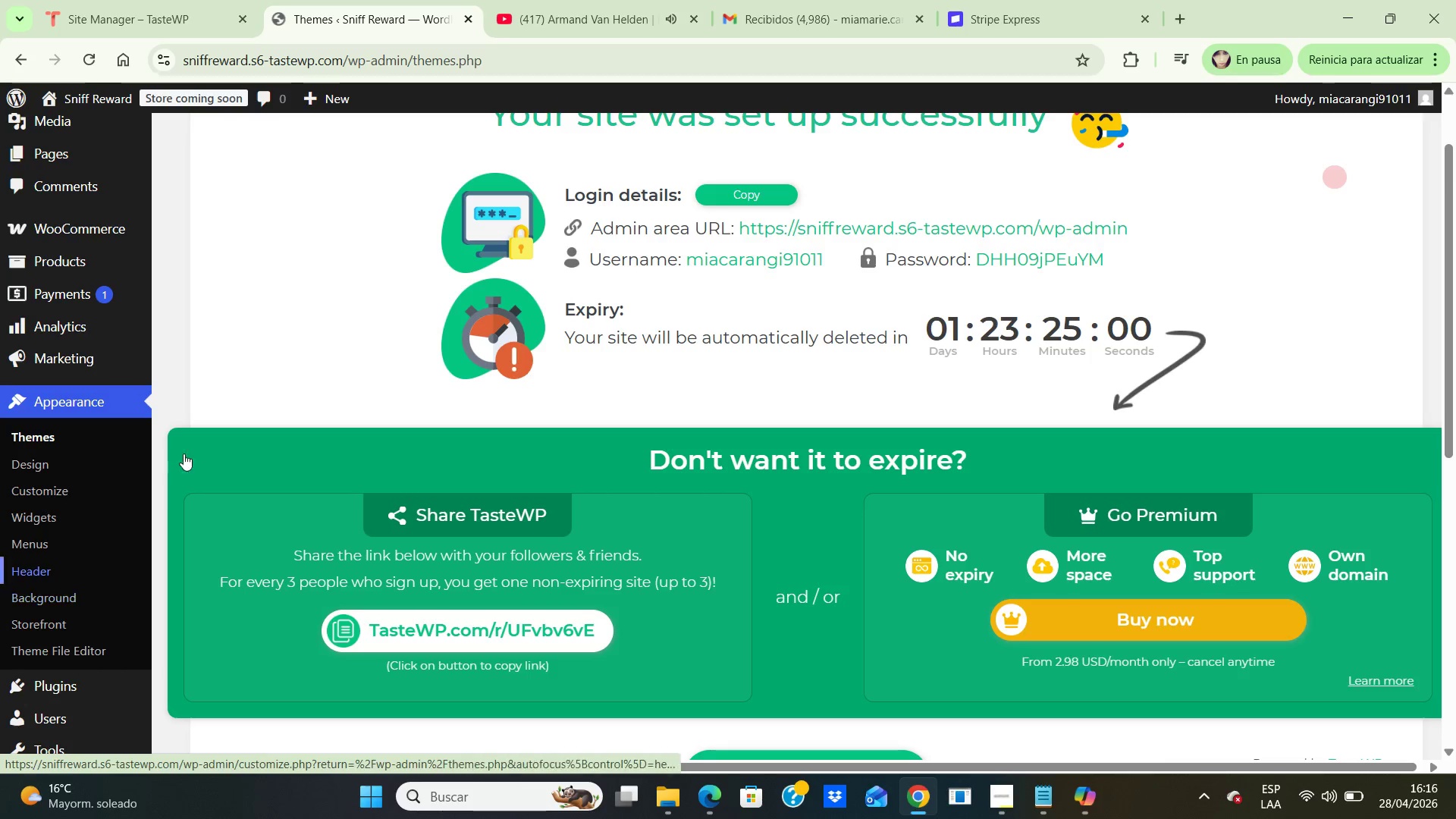 
wait(12.0)
 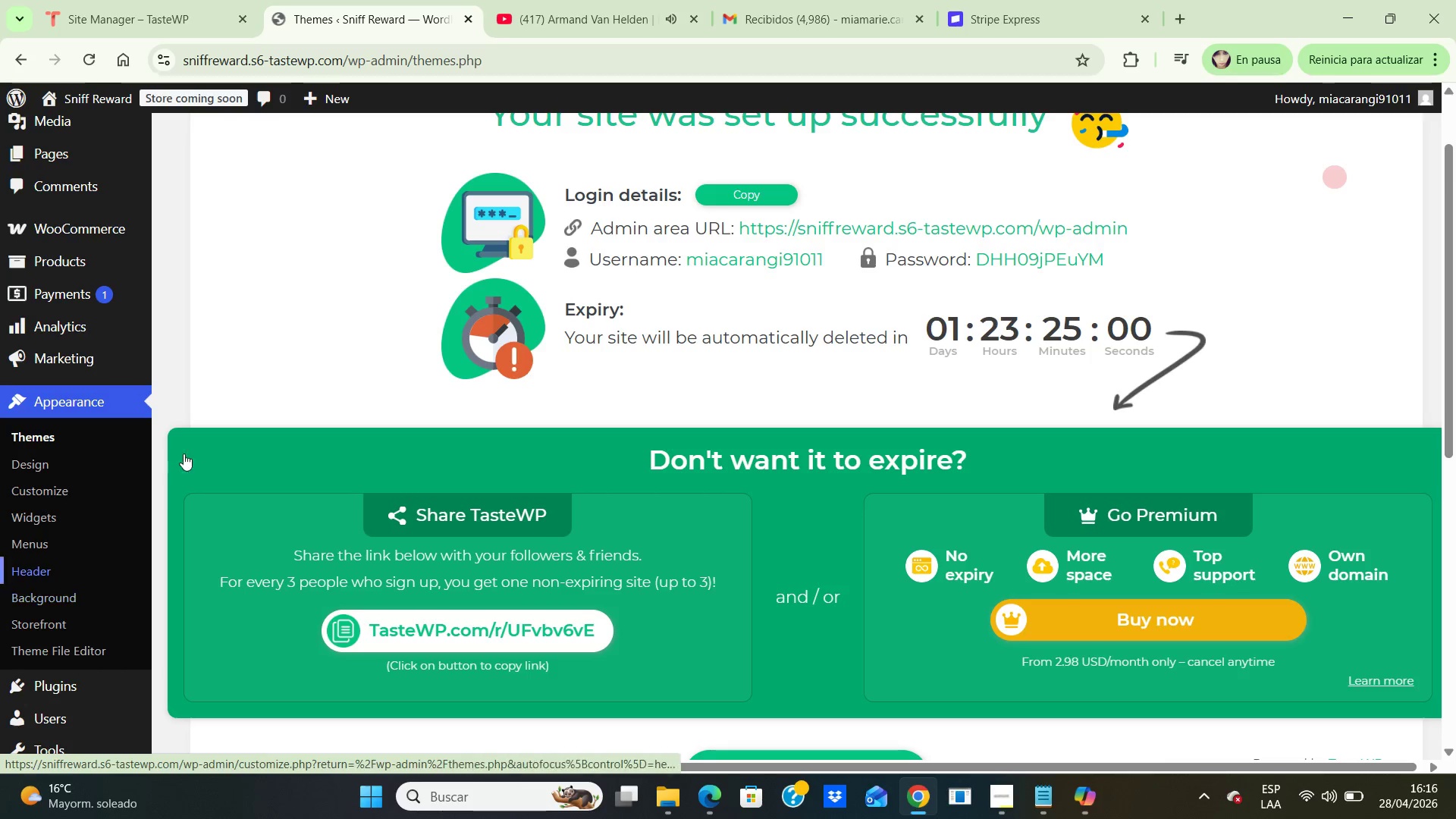 
scroll: coordinate [296, 573], scroll_direction: down, amount: 2.0
 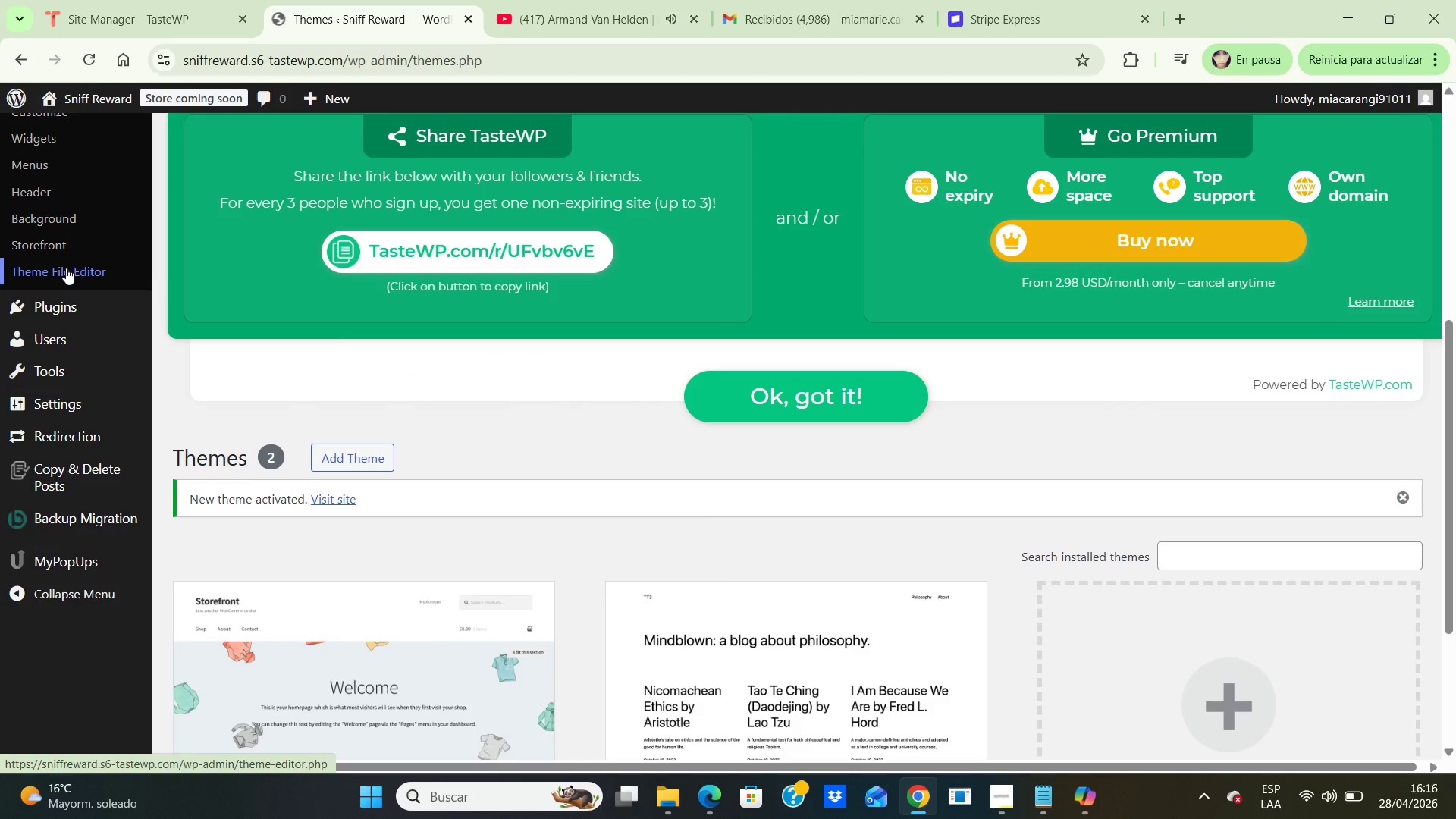 
left_click([49, 243])
 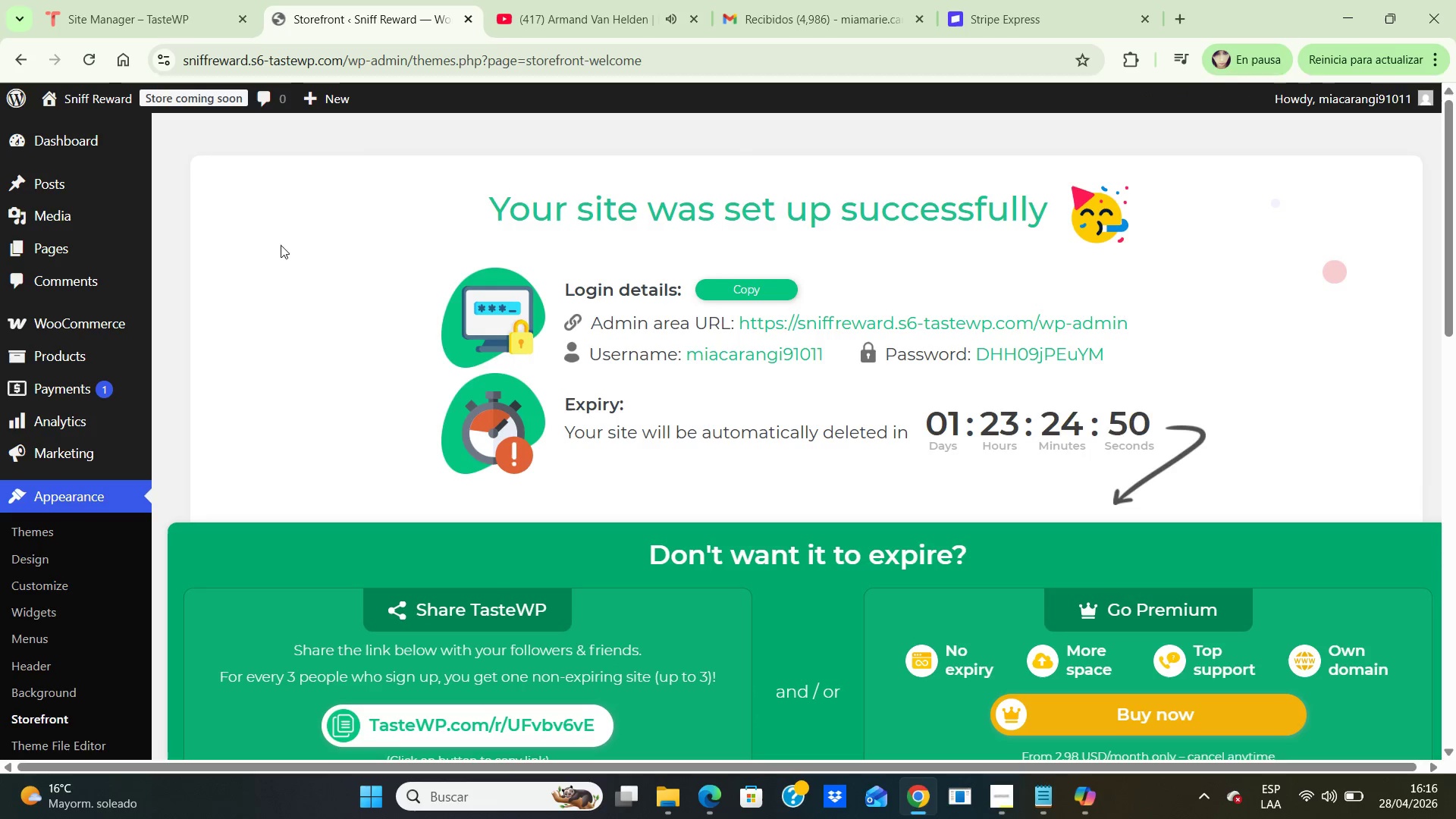 
scroll: coordinate [355, 373], scroll_direction: down, amount: 11.0
 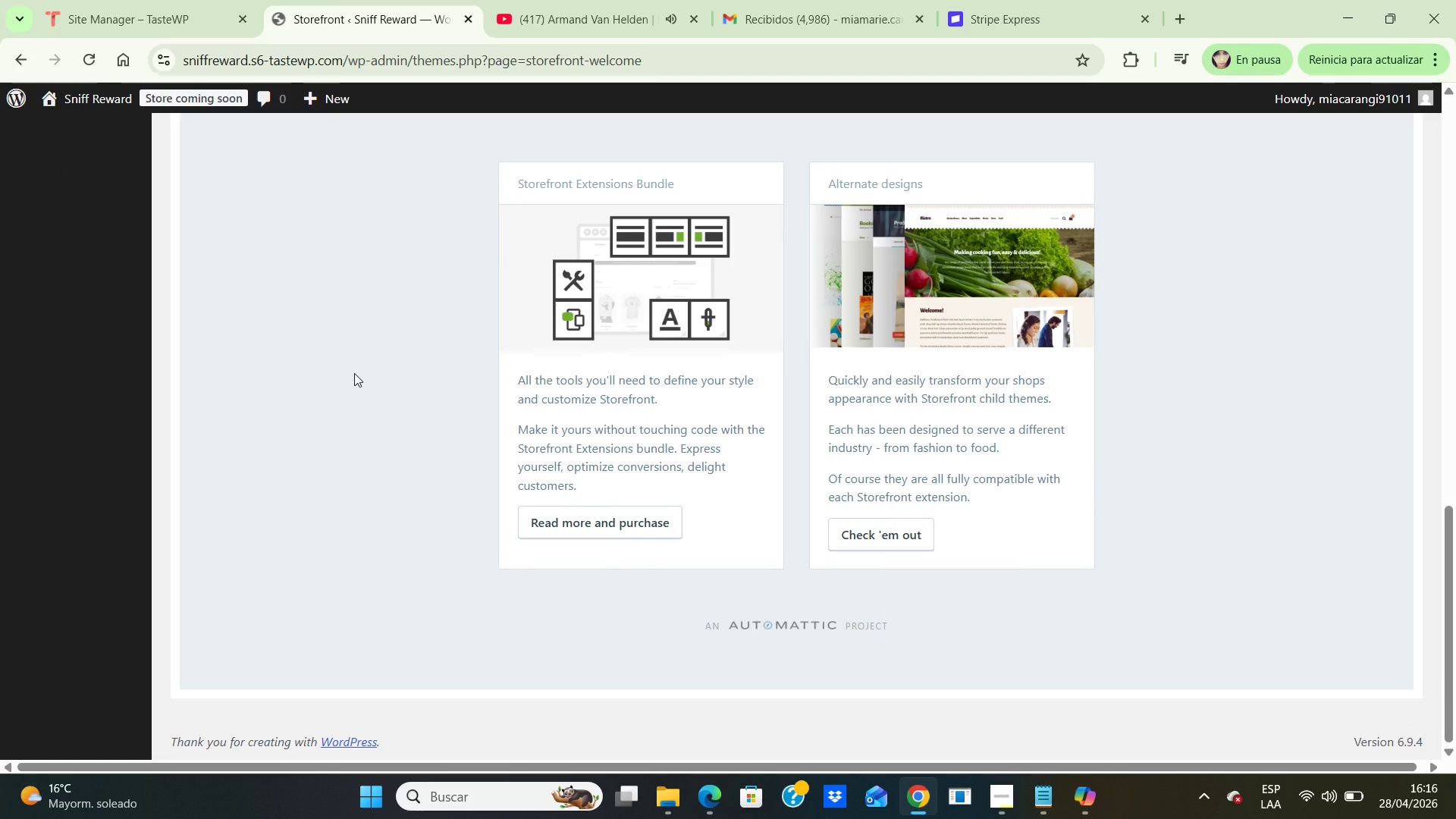 
scroll: coordinate [354, 373], scroll_direction: up, amount: 7.0
 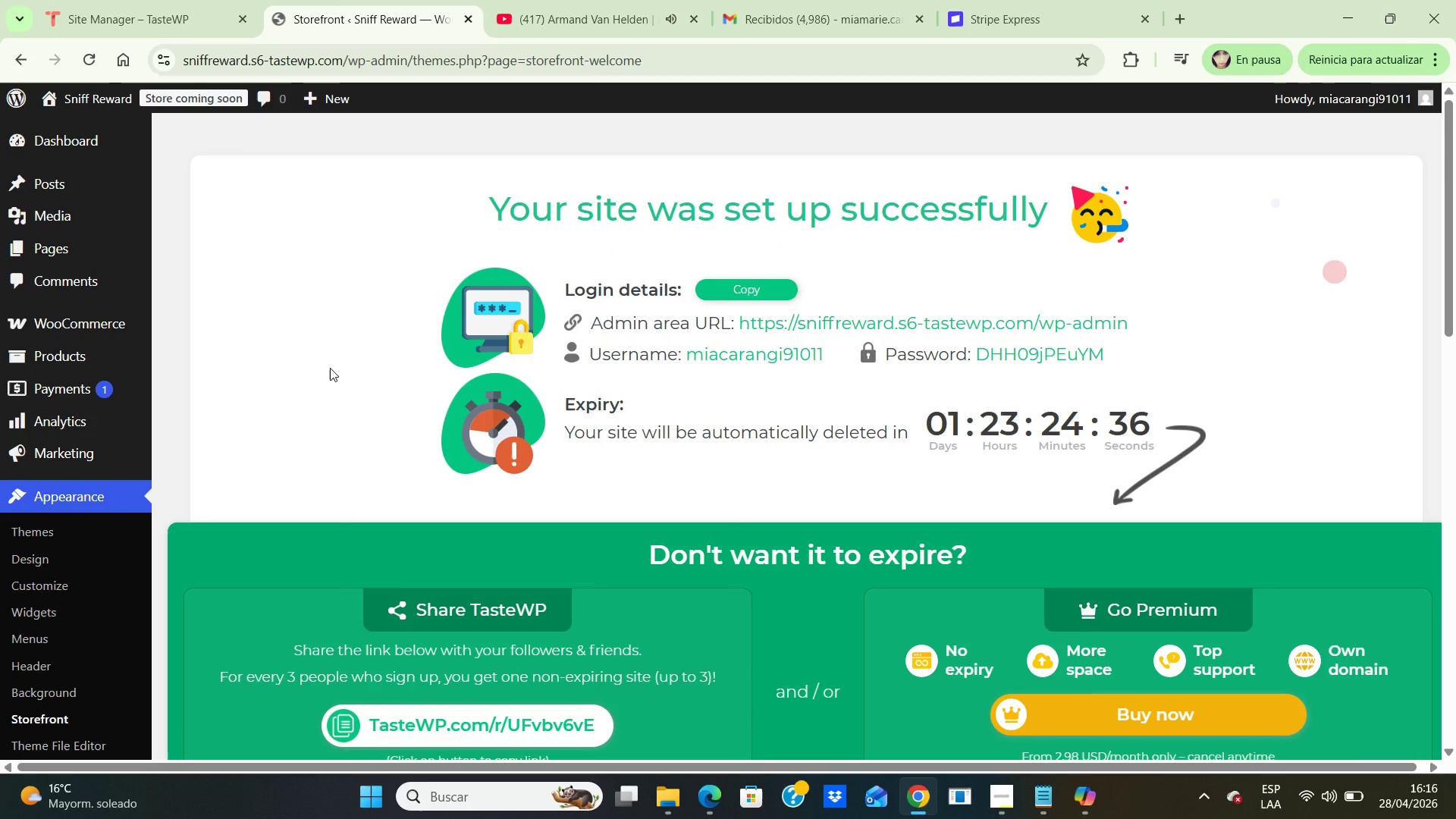 
wait(8.28)
 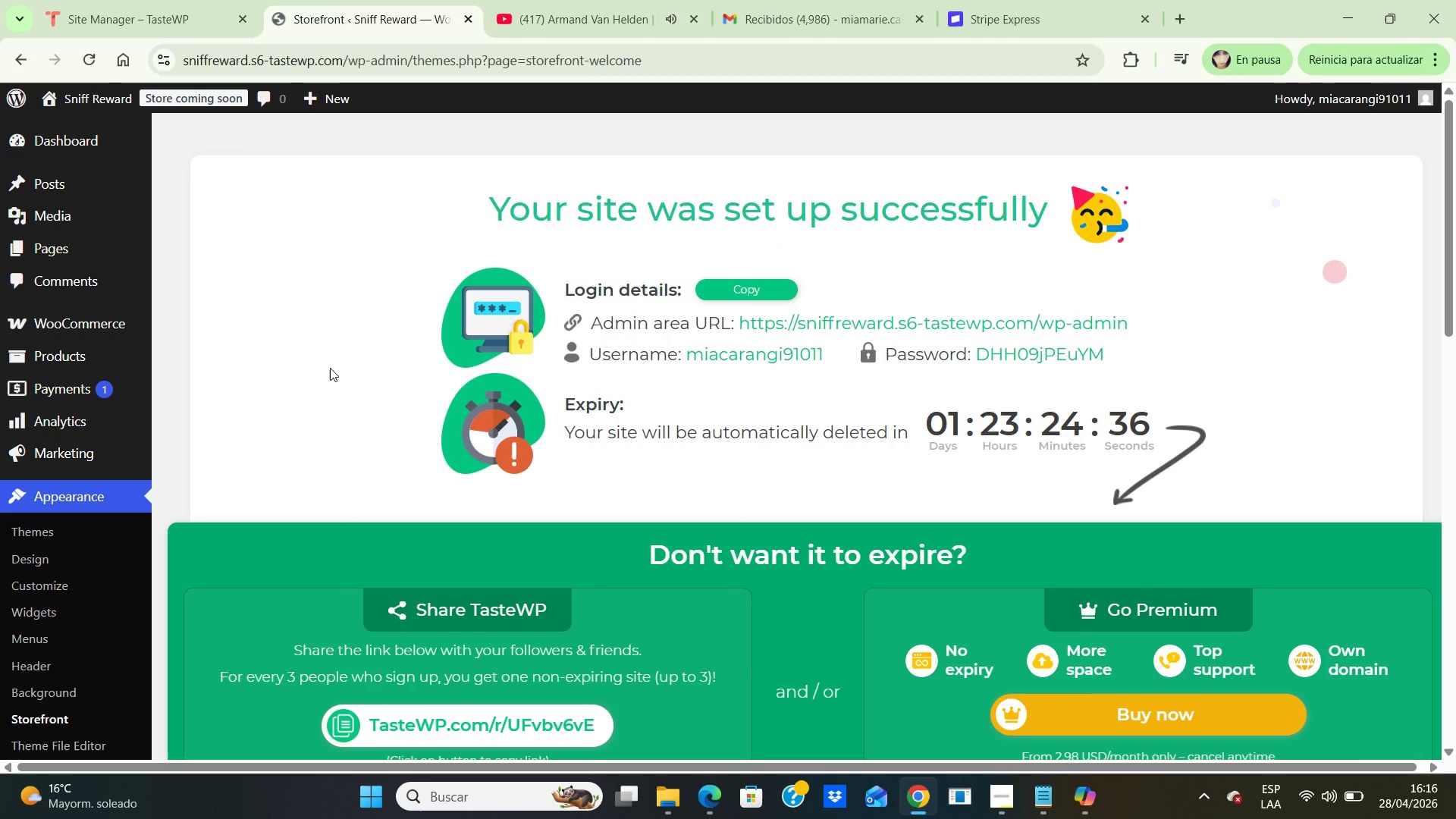 
scroll: coordinate [764, 322], scroll_direction: down, amount: 3.0
 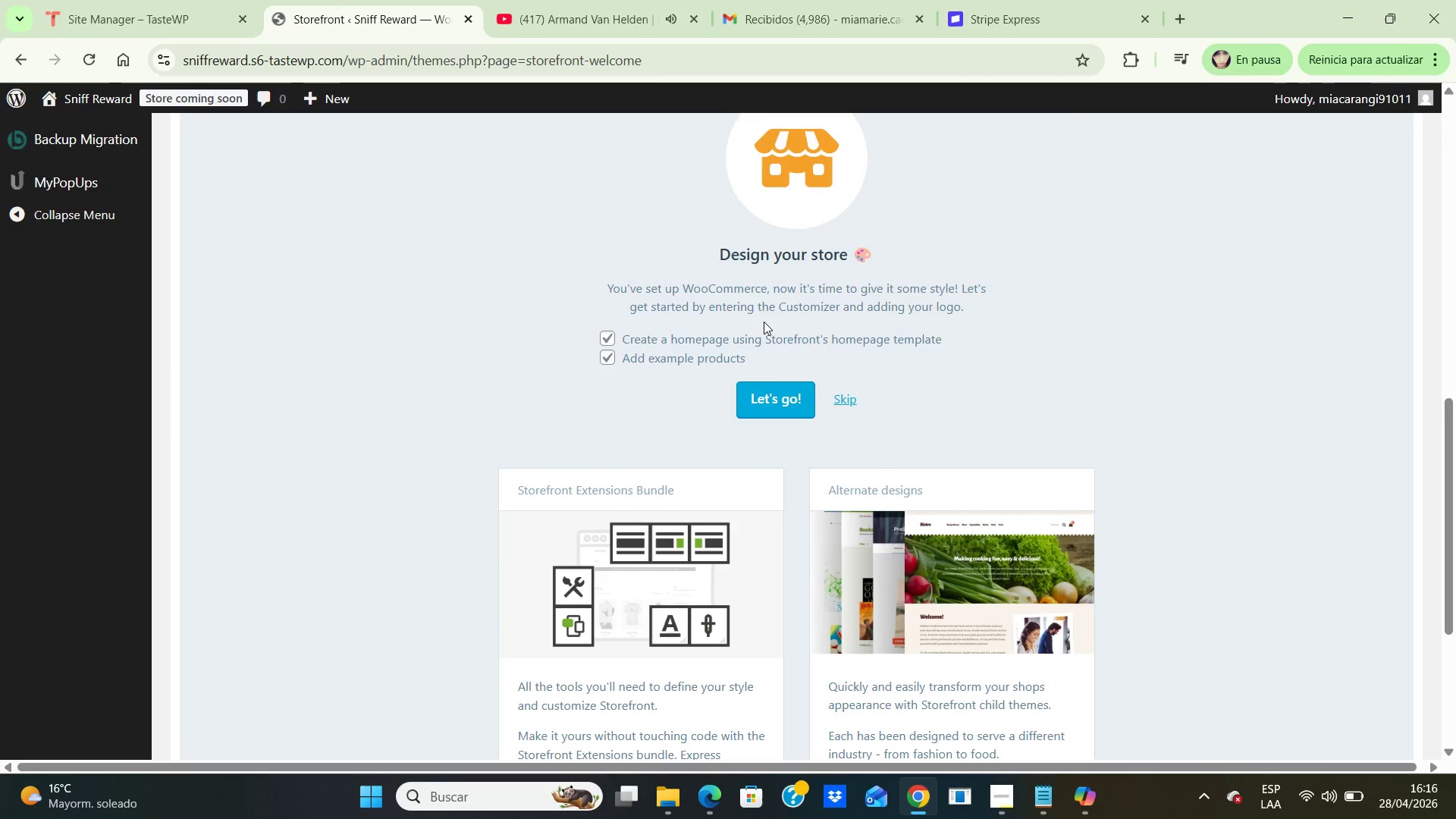 
scroll: coordinate [764, 322], scroll_direction: up, amount: 2.0
 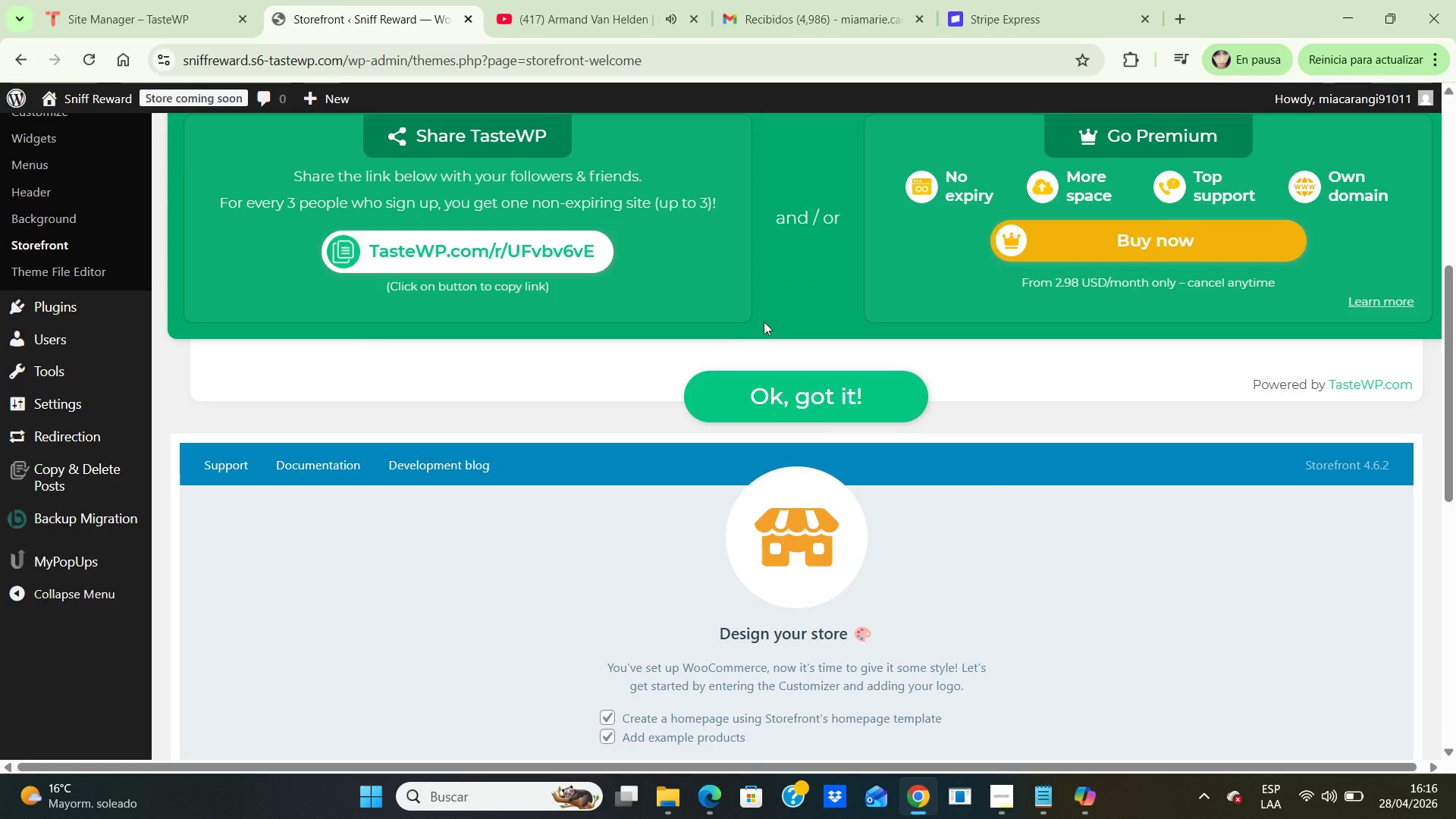 
scroll: coordinate [764, 322], scroll_direction: down, amount: 1.0
 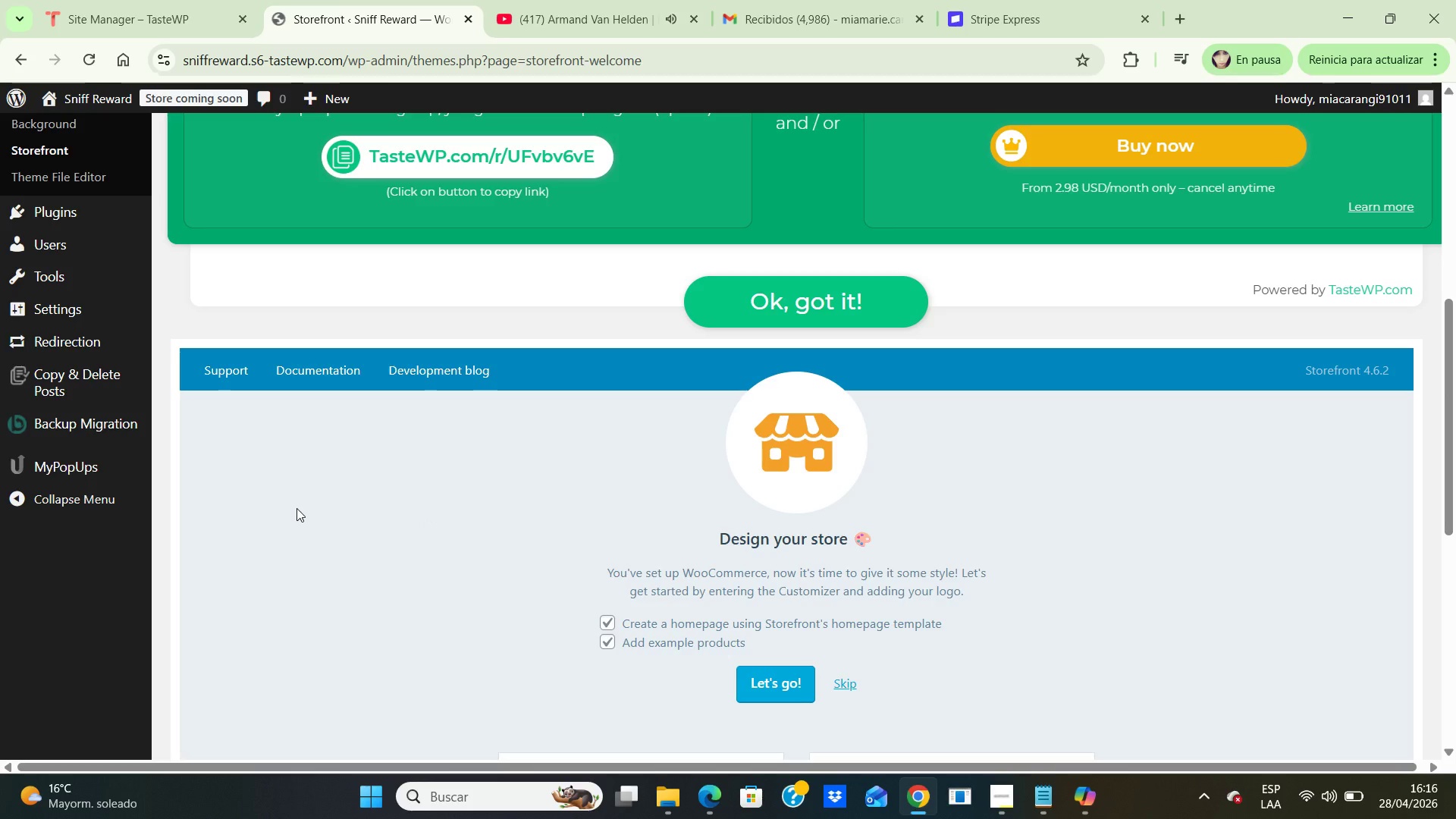 
key(PrintScreen)
 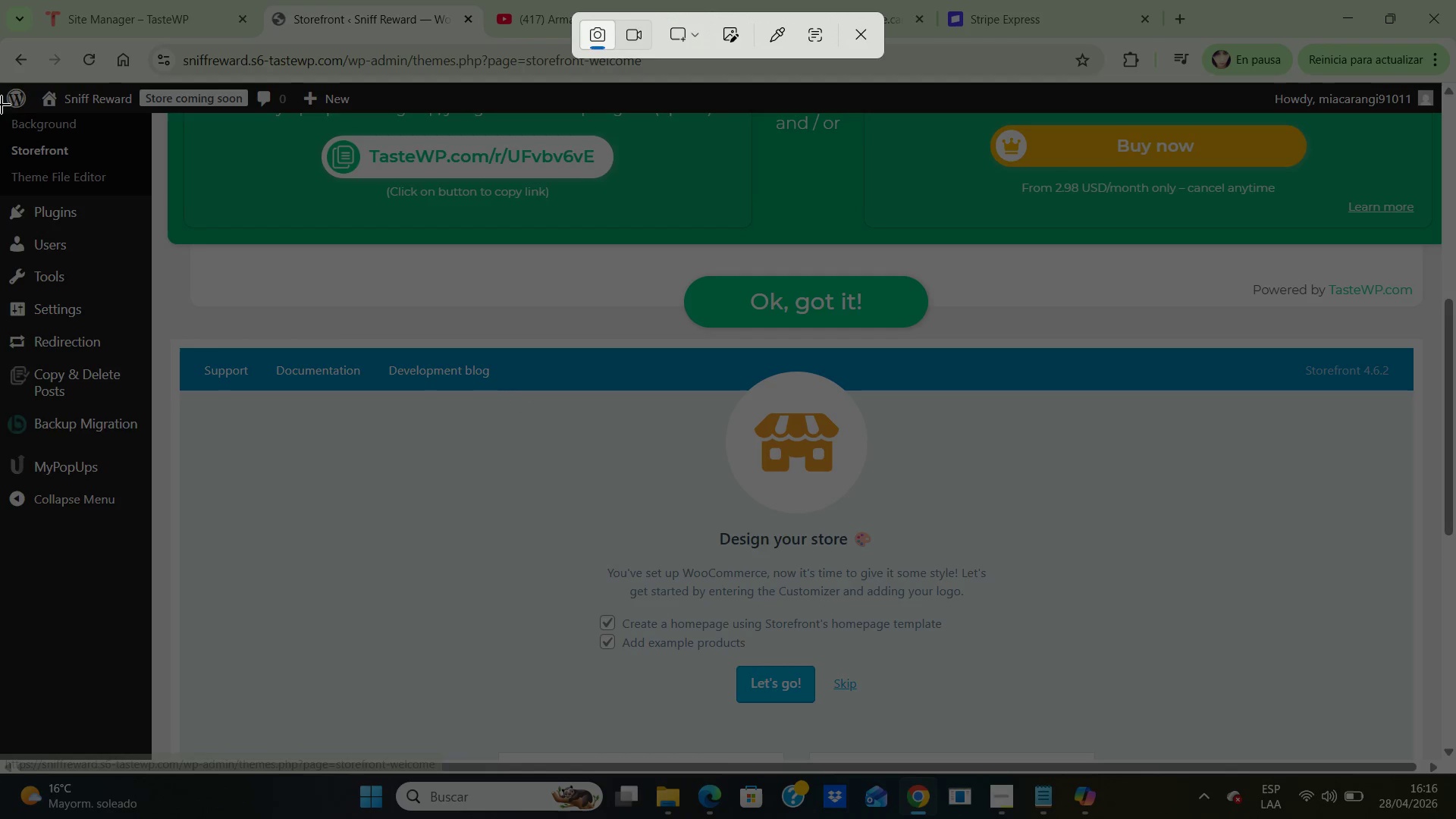 
left_click_drag(start_coordinate=[5, 85], to_coordinate=[1432, 767])
 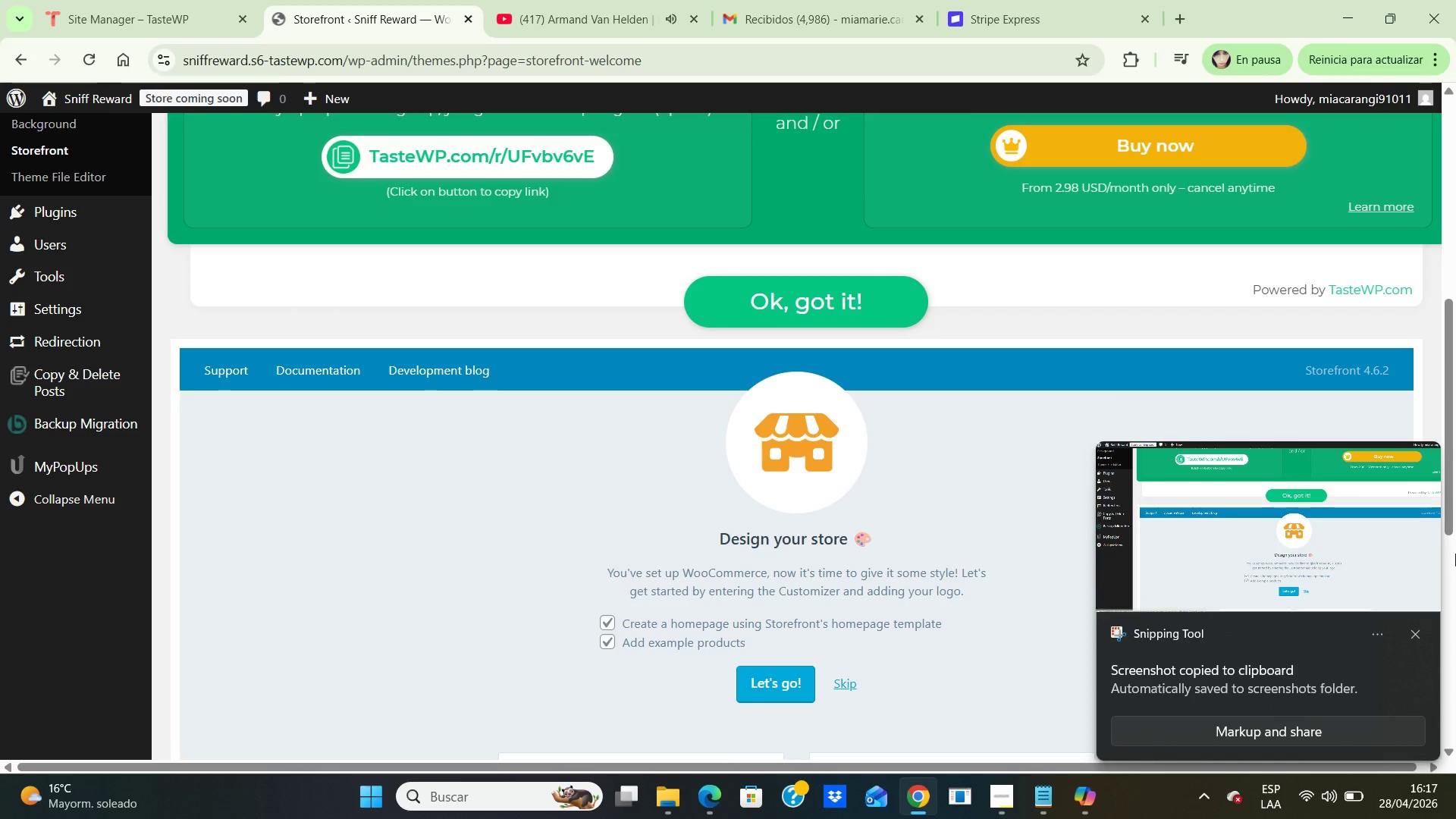 
wait(5.41)
 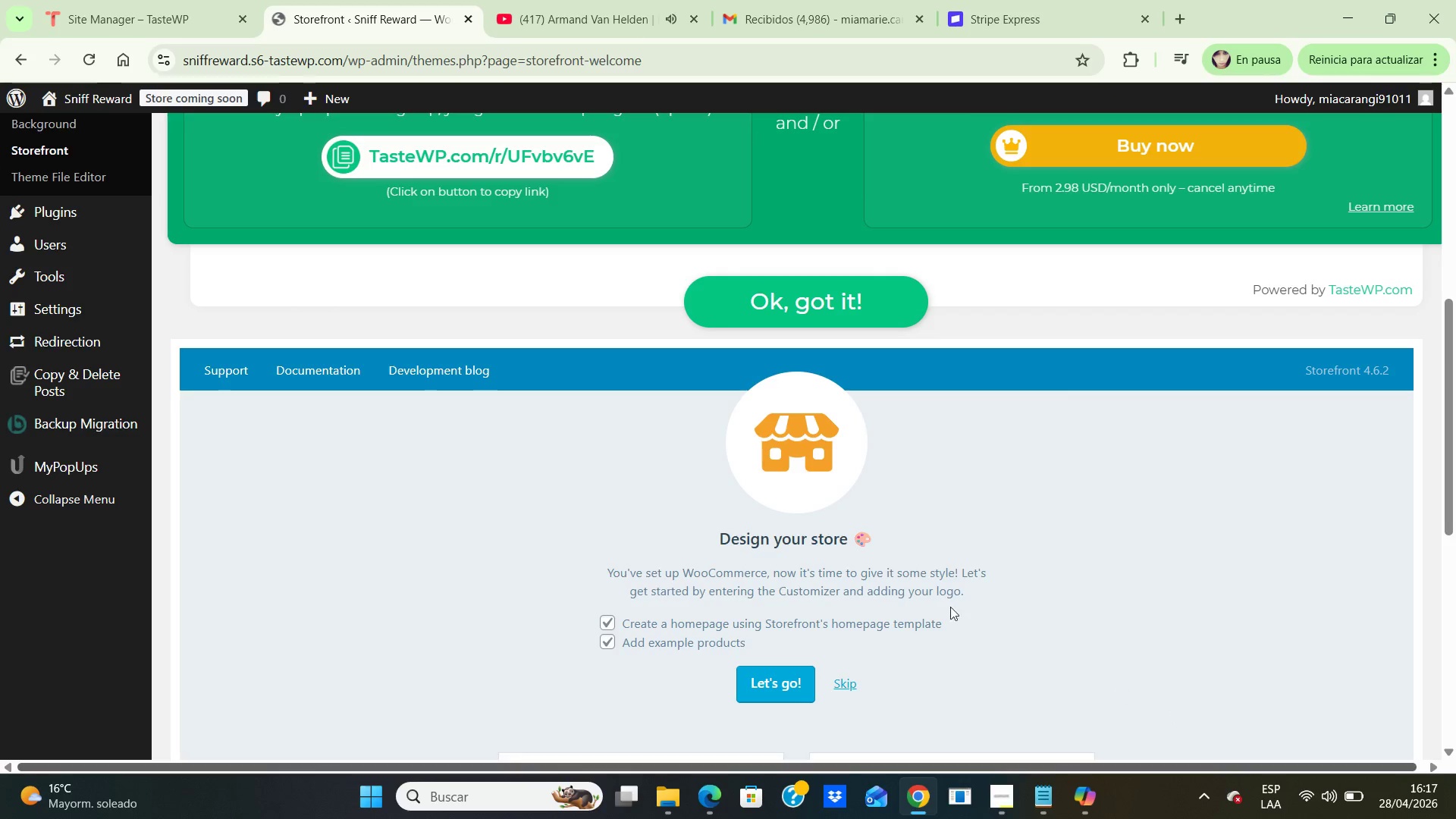 
double_click([1286, 522])
 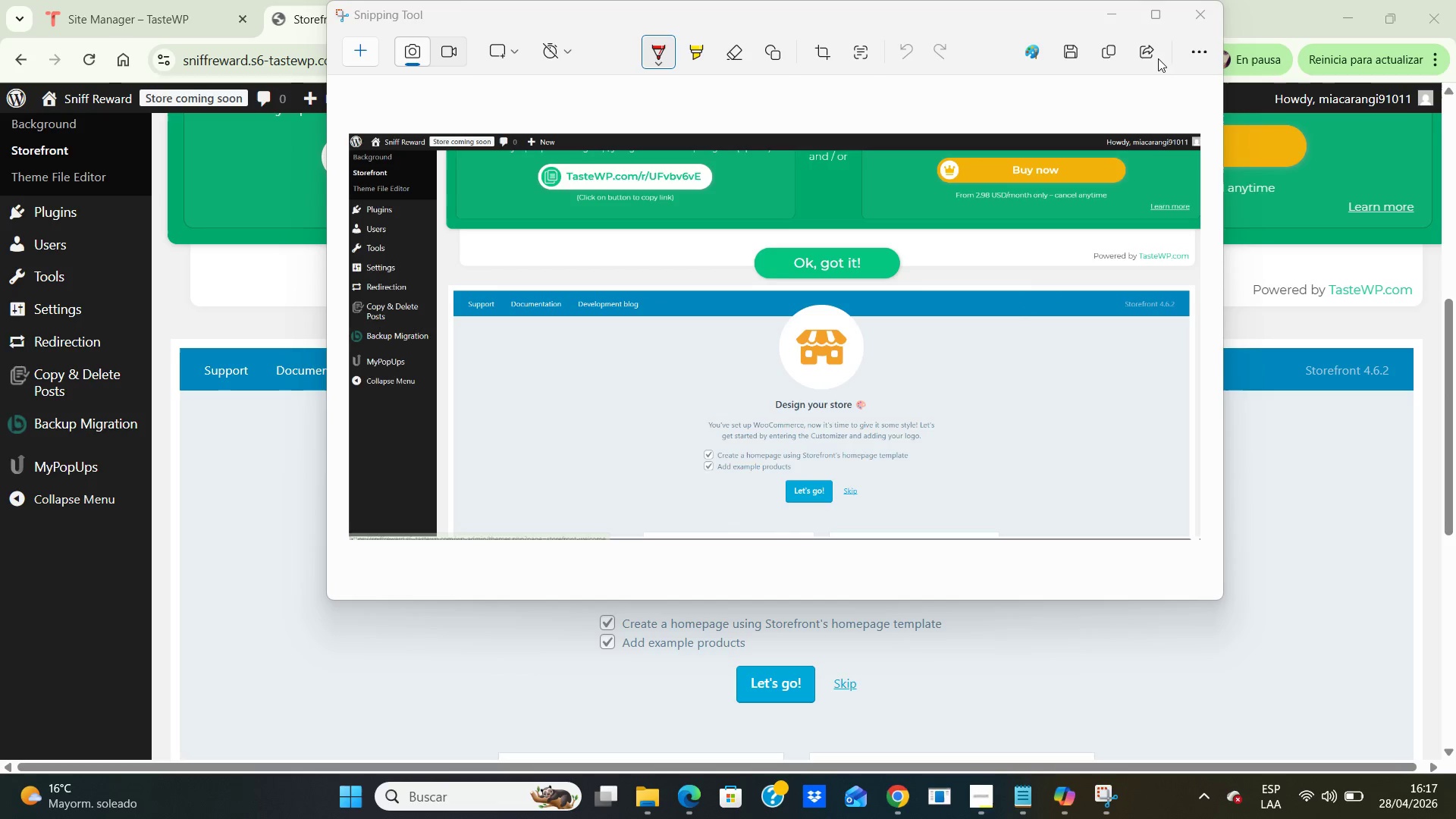 
wait(6.52)
 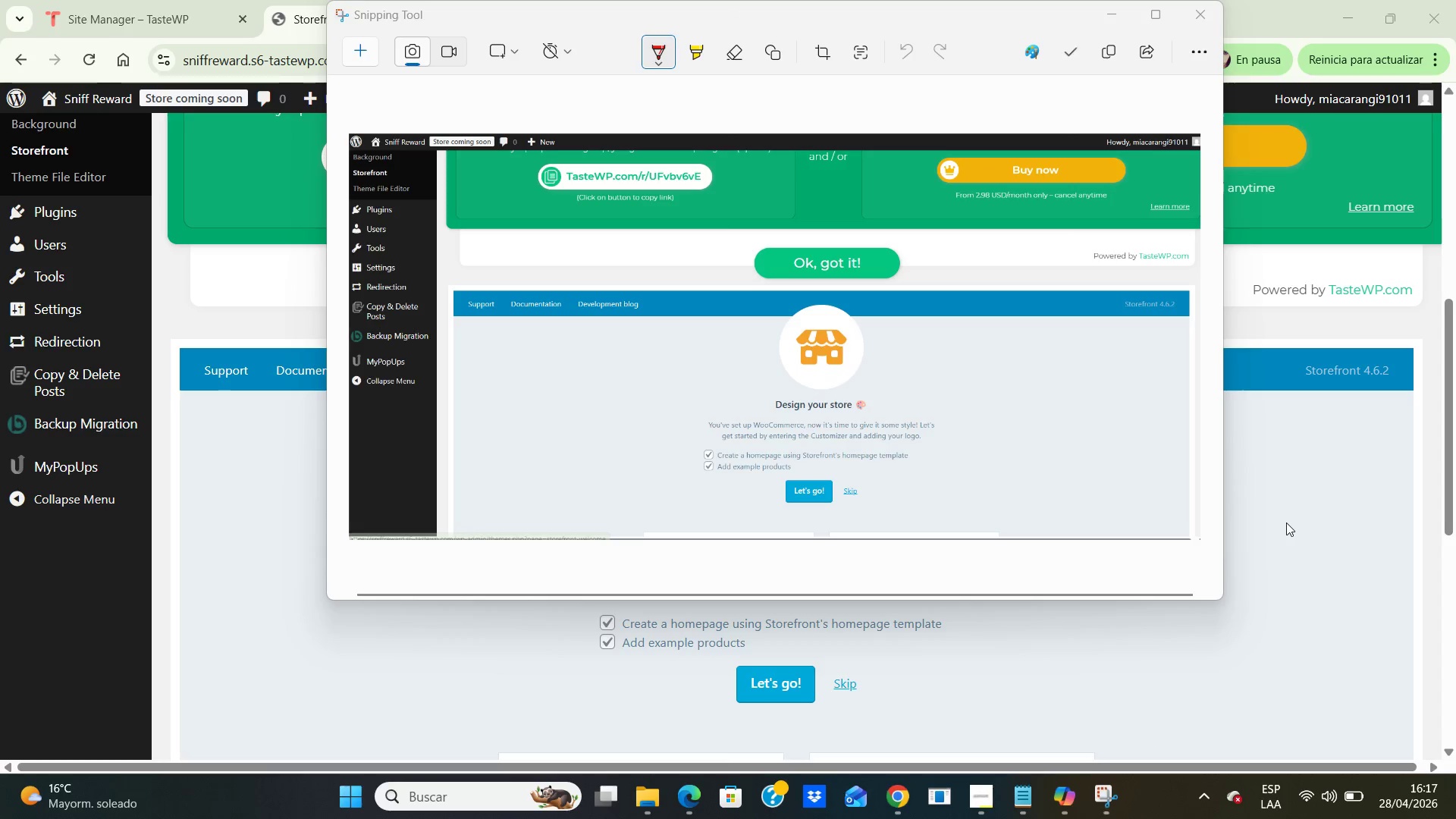 
left_click([1065, 54])
 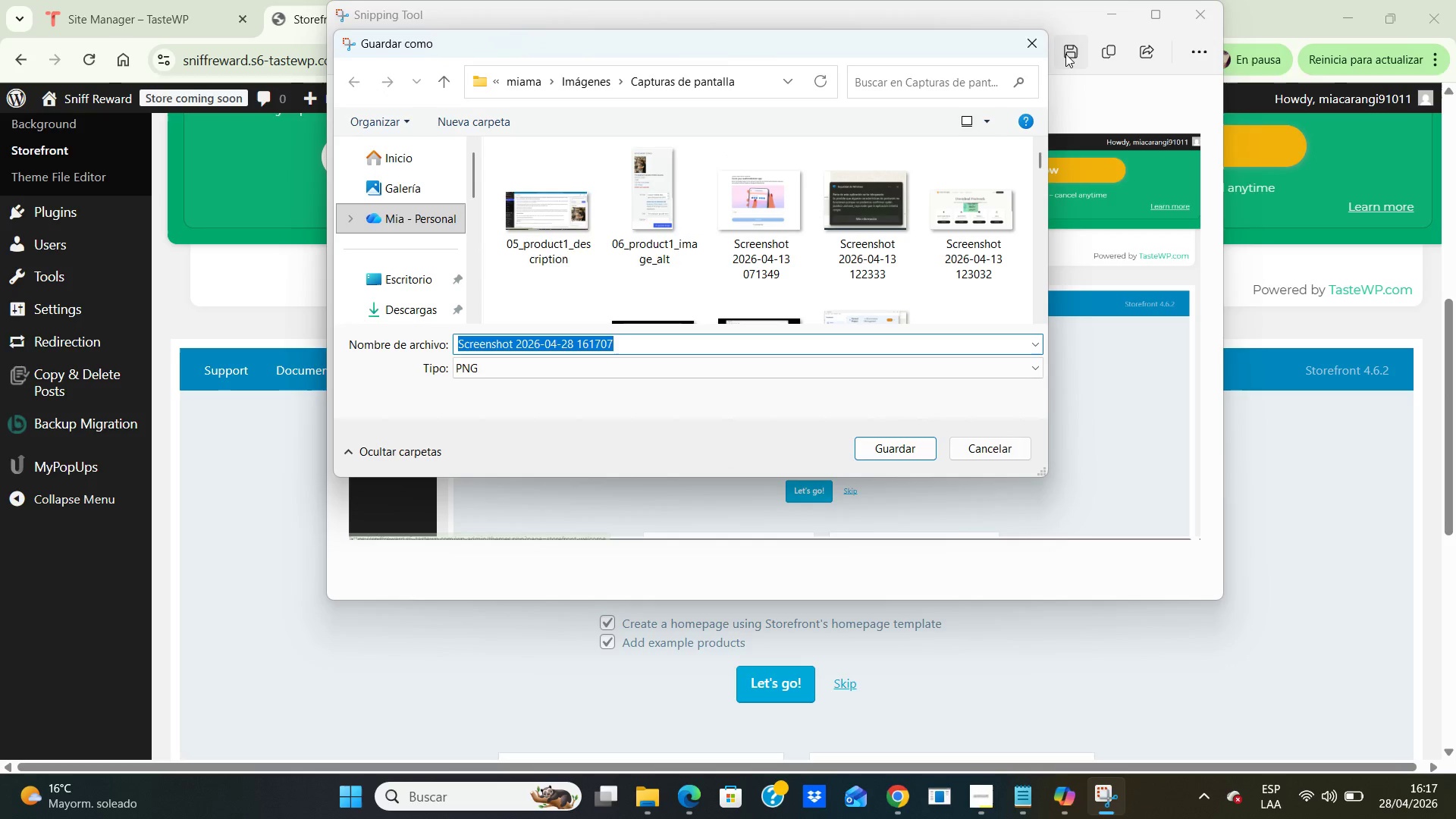 
wait(8.56)
 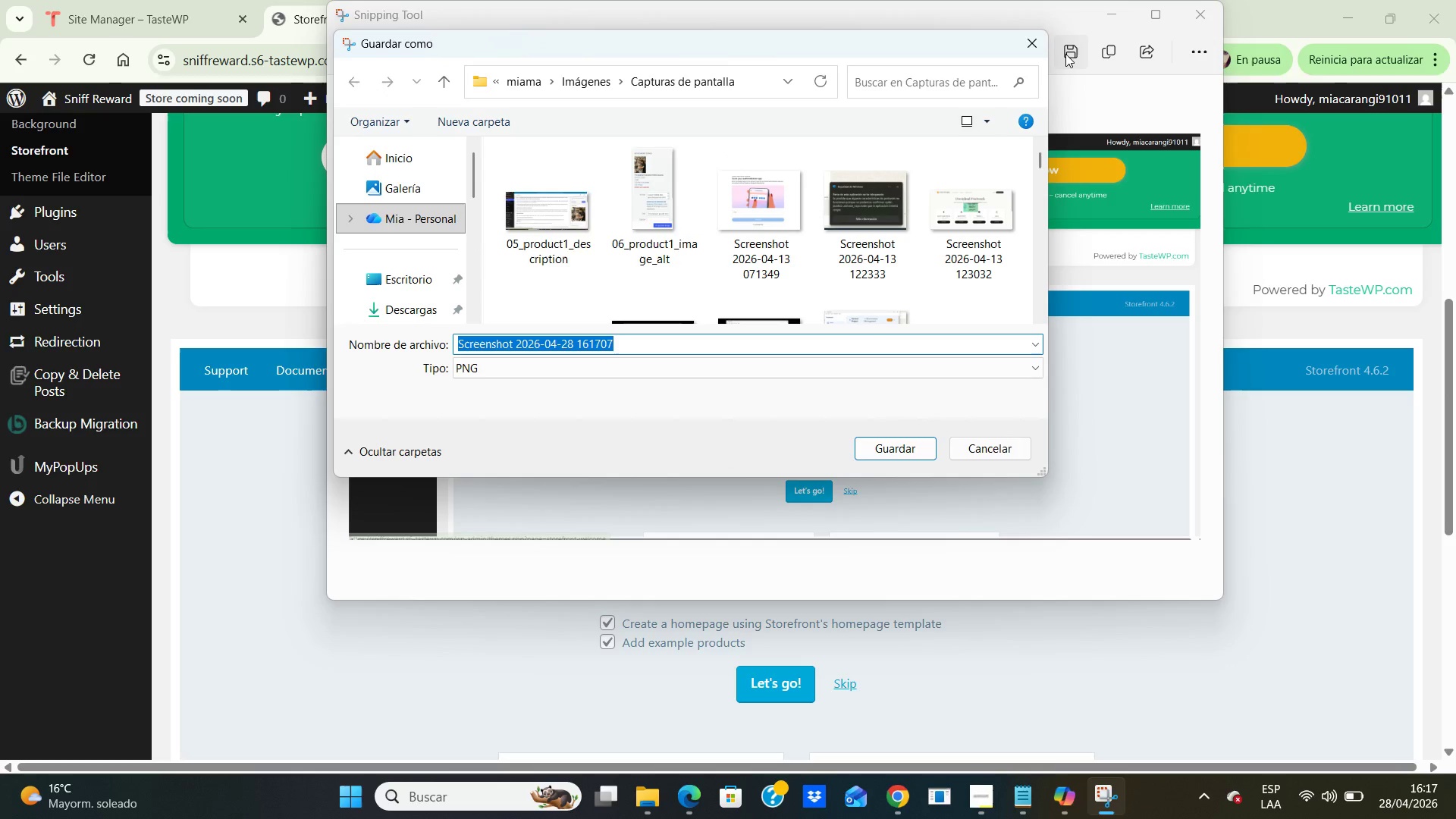 
double_click([409, 275])
 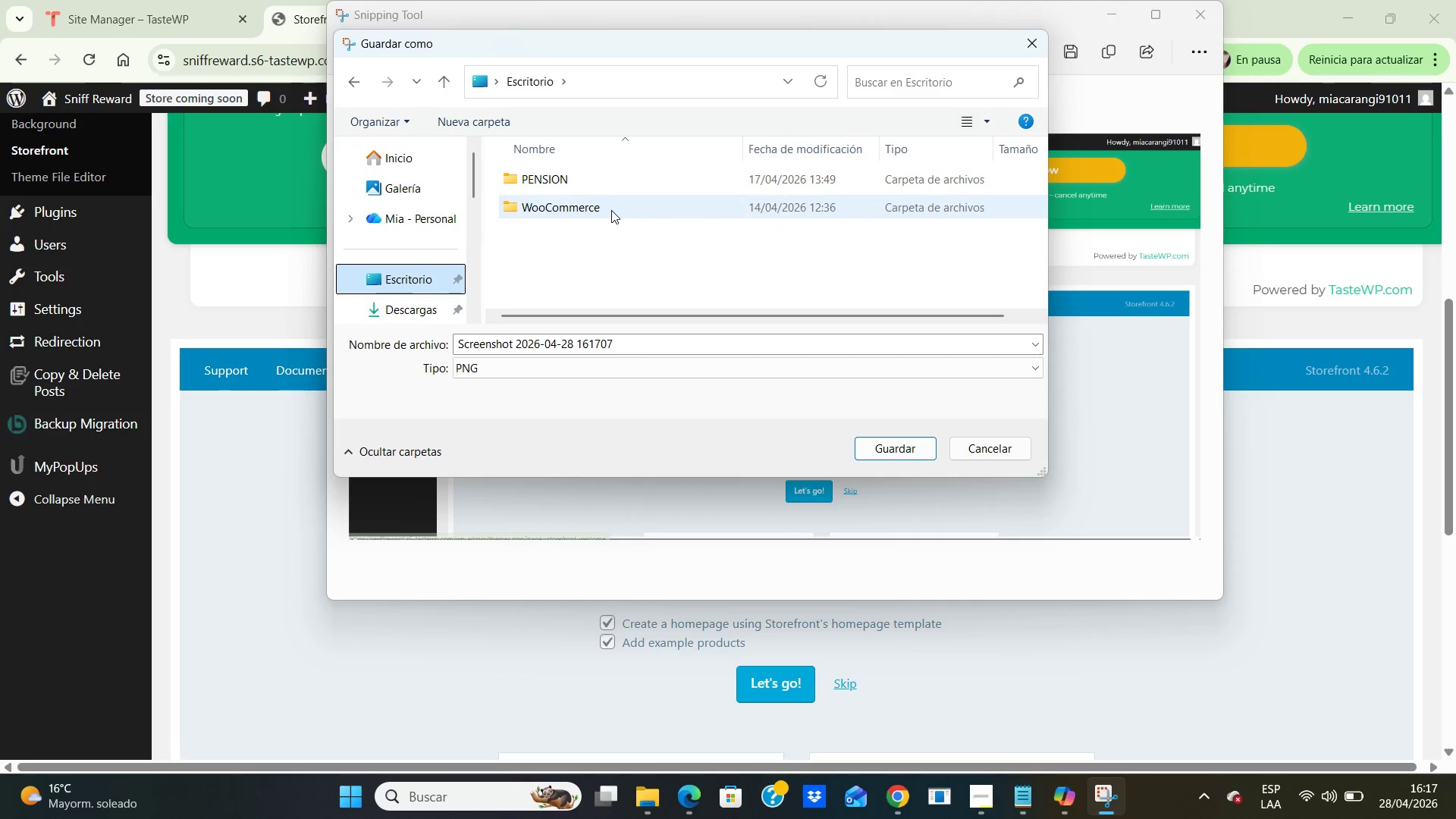 
double_click([611, 210])
 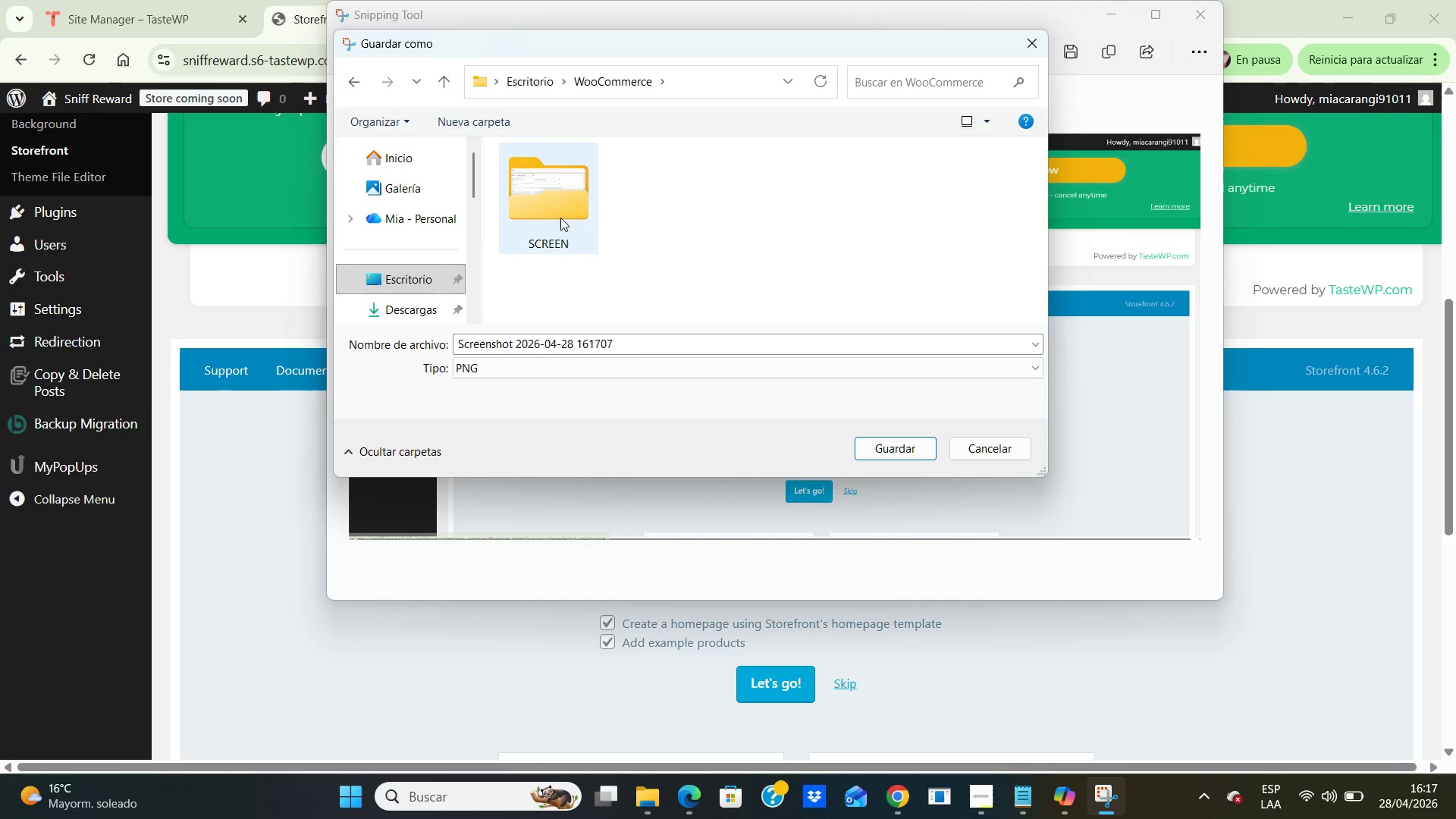 
double_click([560, 218])
 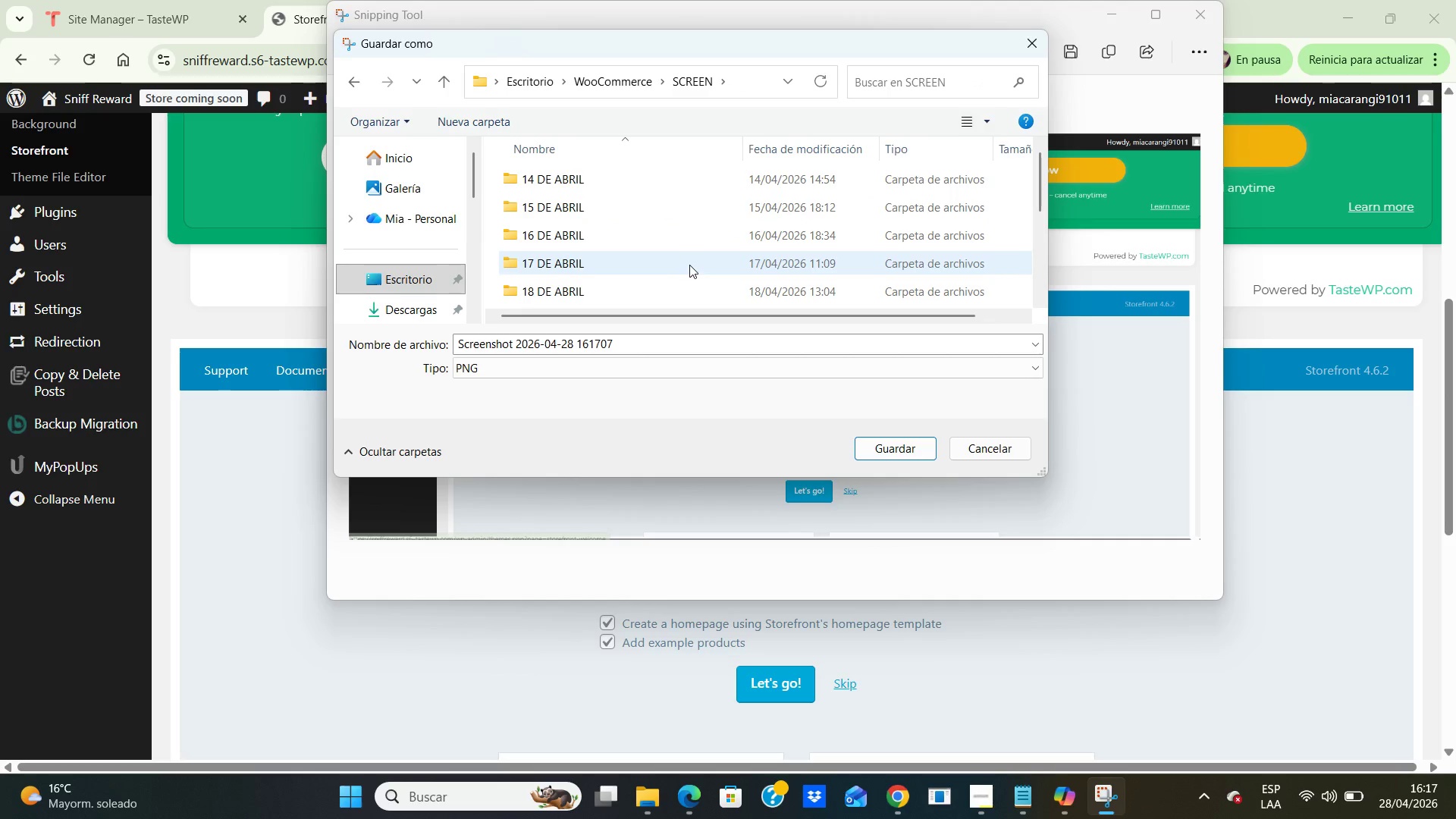 
scroll: coordinate [689, 265], scroll_direction: down, amount: 4.0
 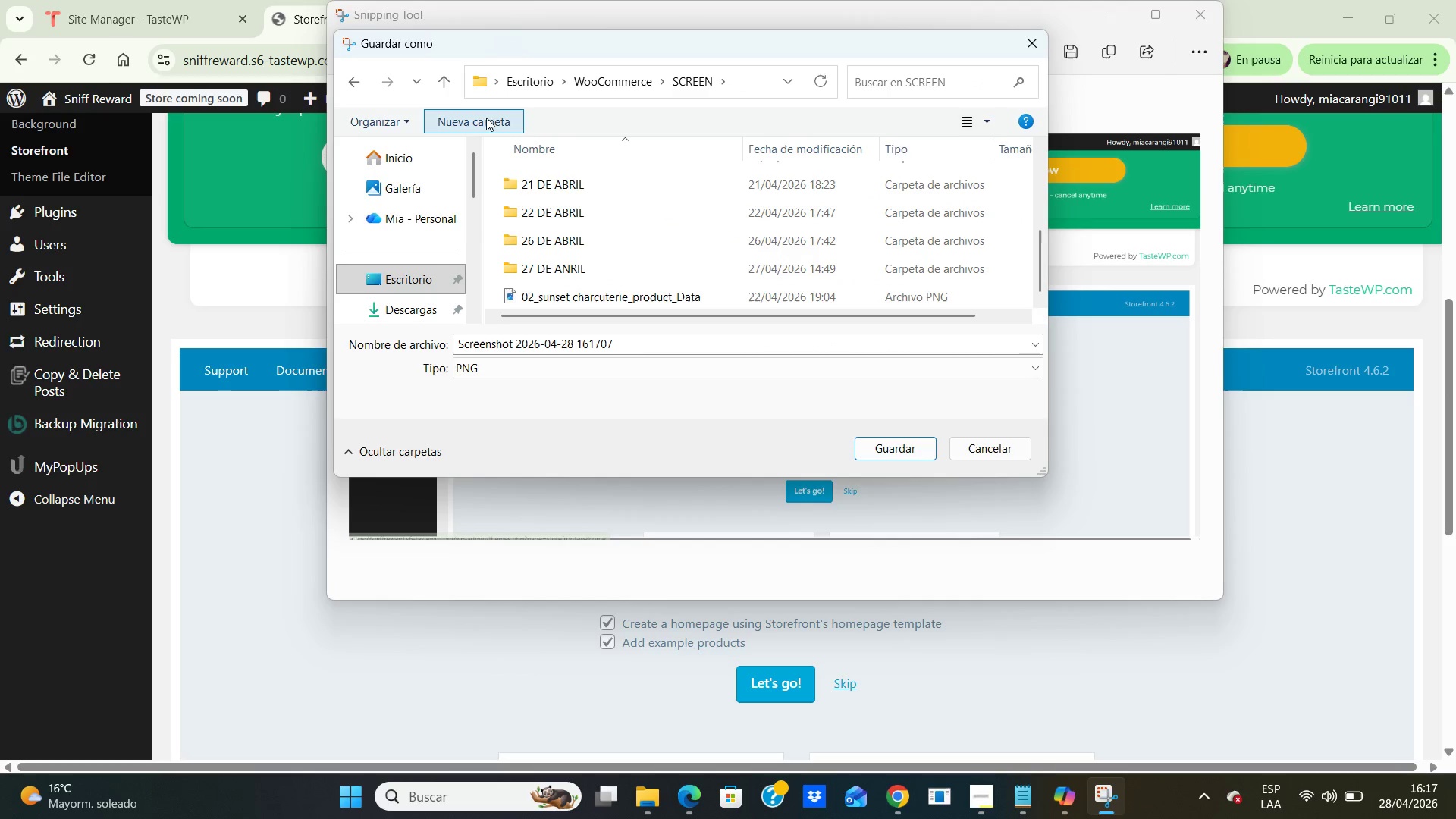 
left_click([477, 118])
 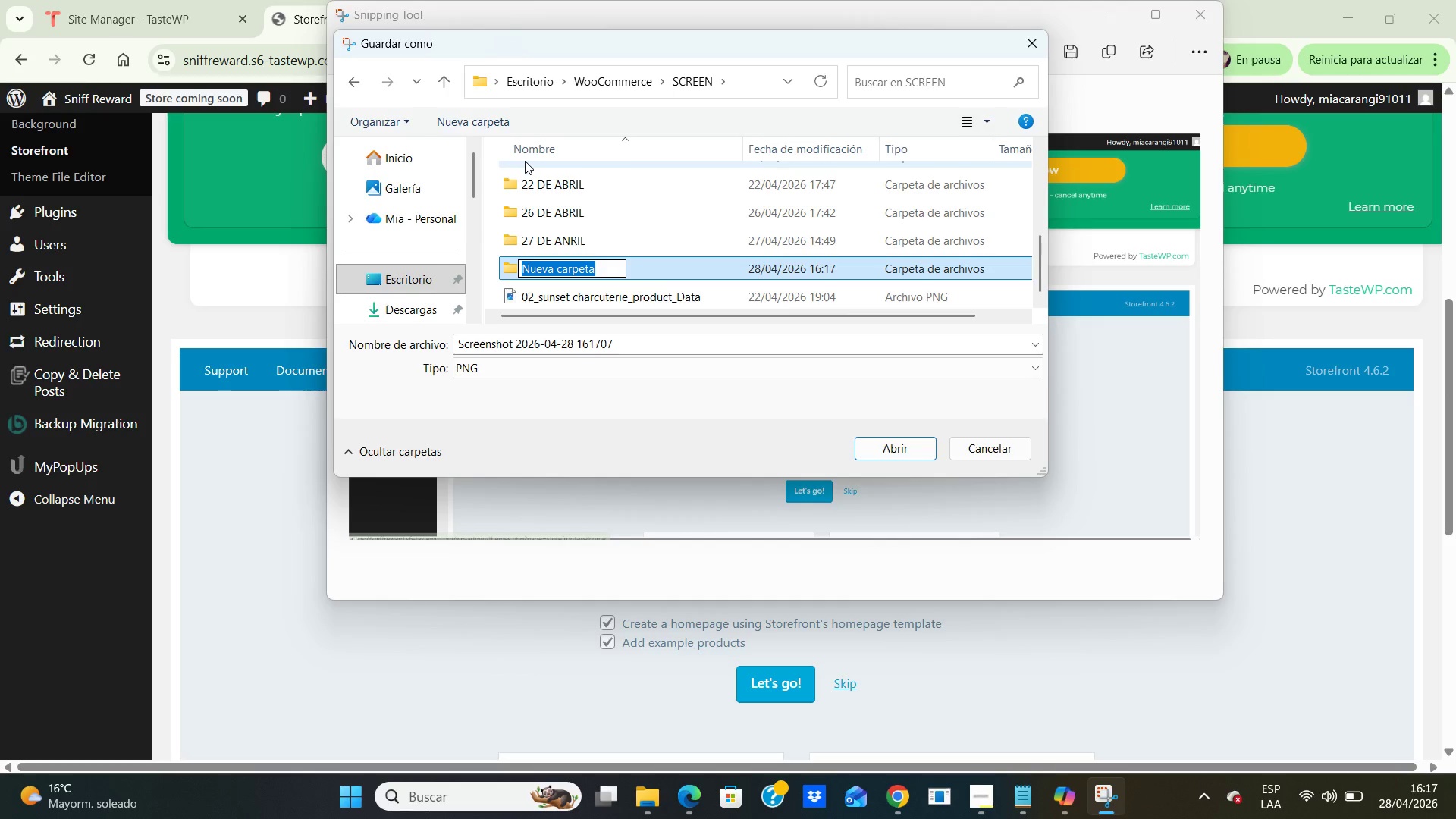 
hold_key(key=2, duration=0.31)
 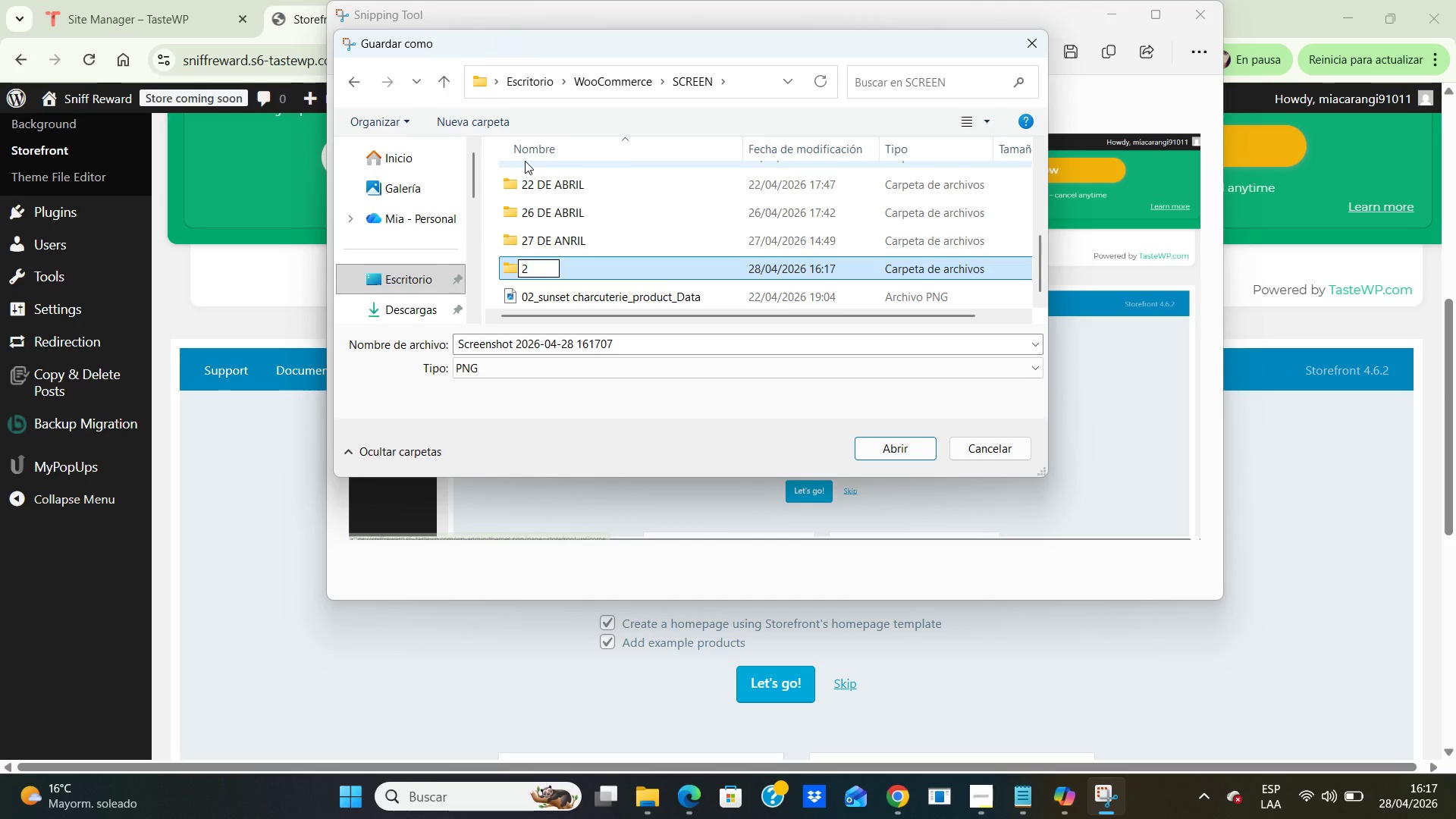 
type(8DILR)
 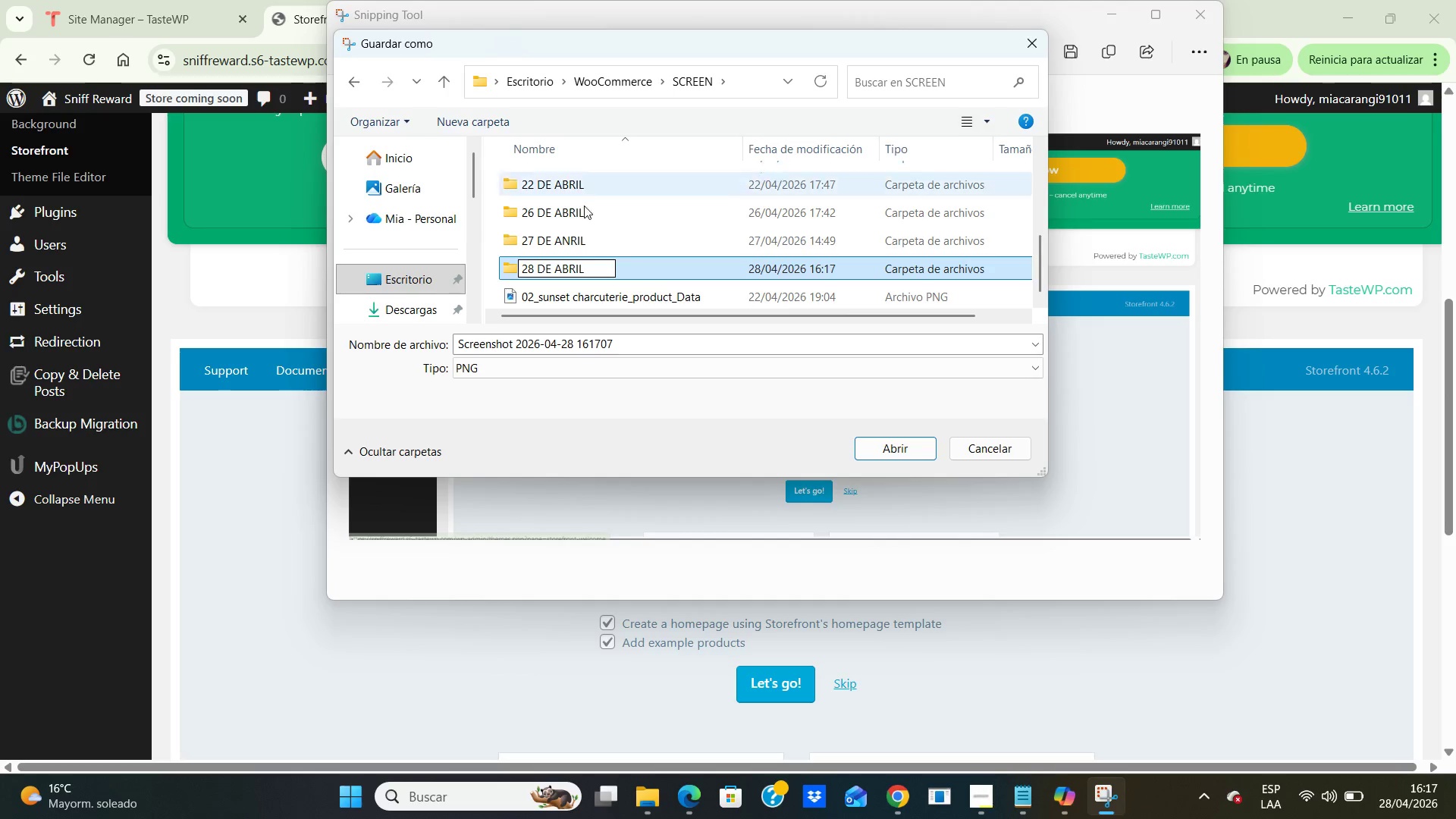 
hold_key(key=Space, duration=0.31)
 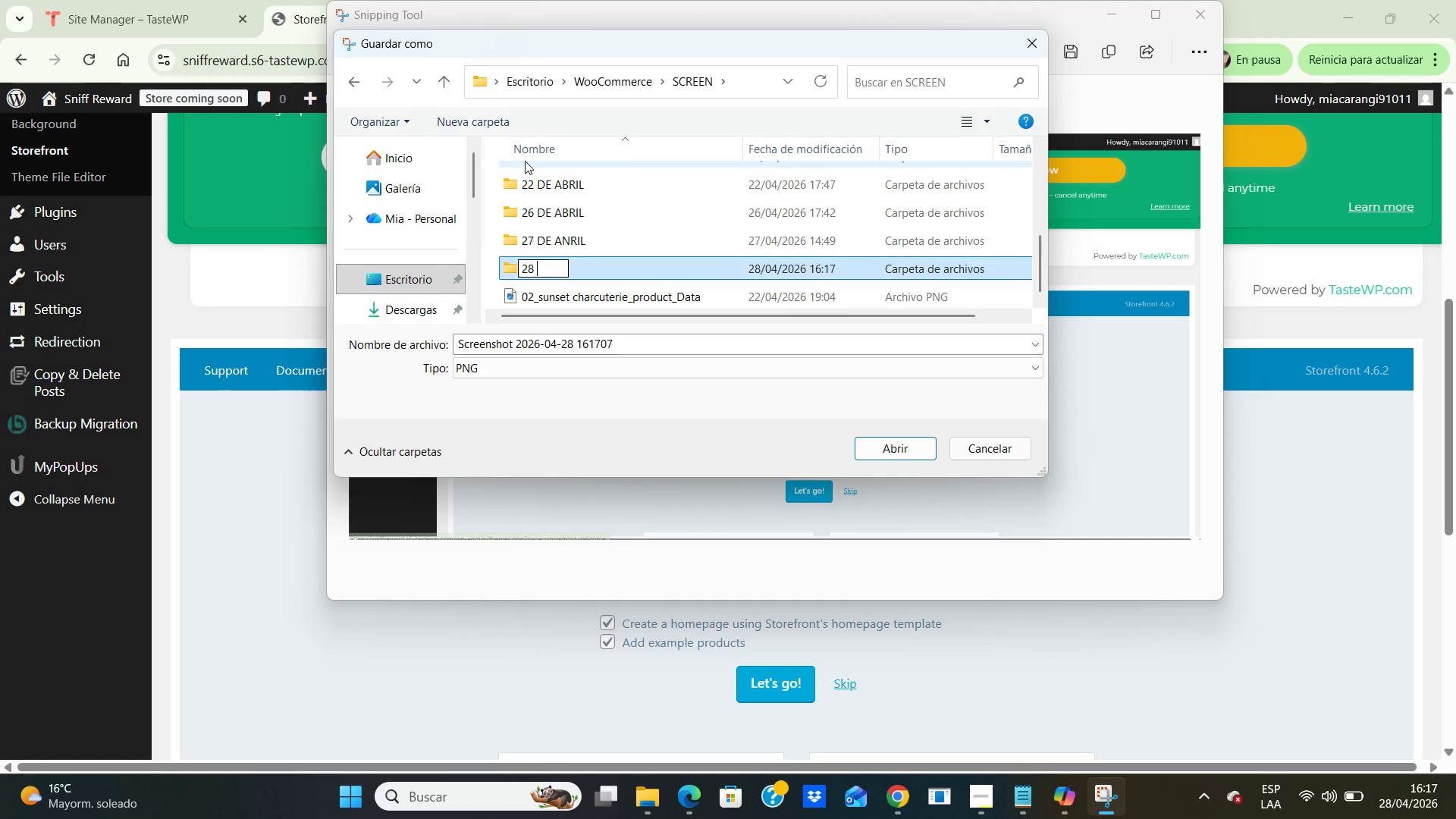 
hold_key(key=CapsLock, duration=0.31)
 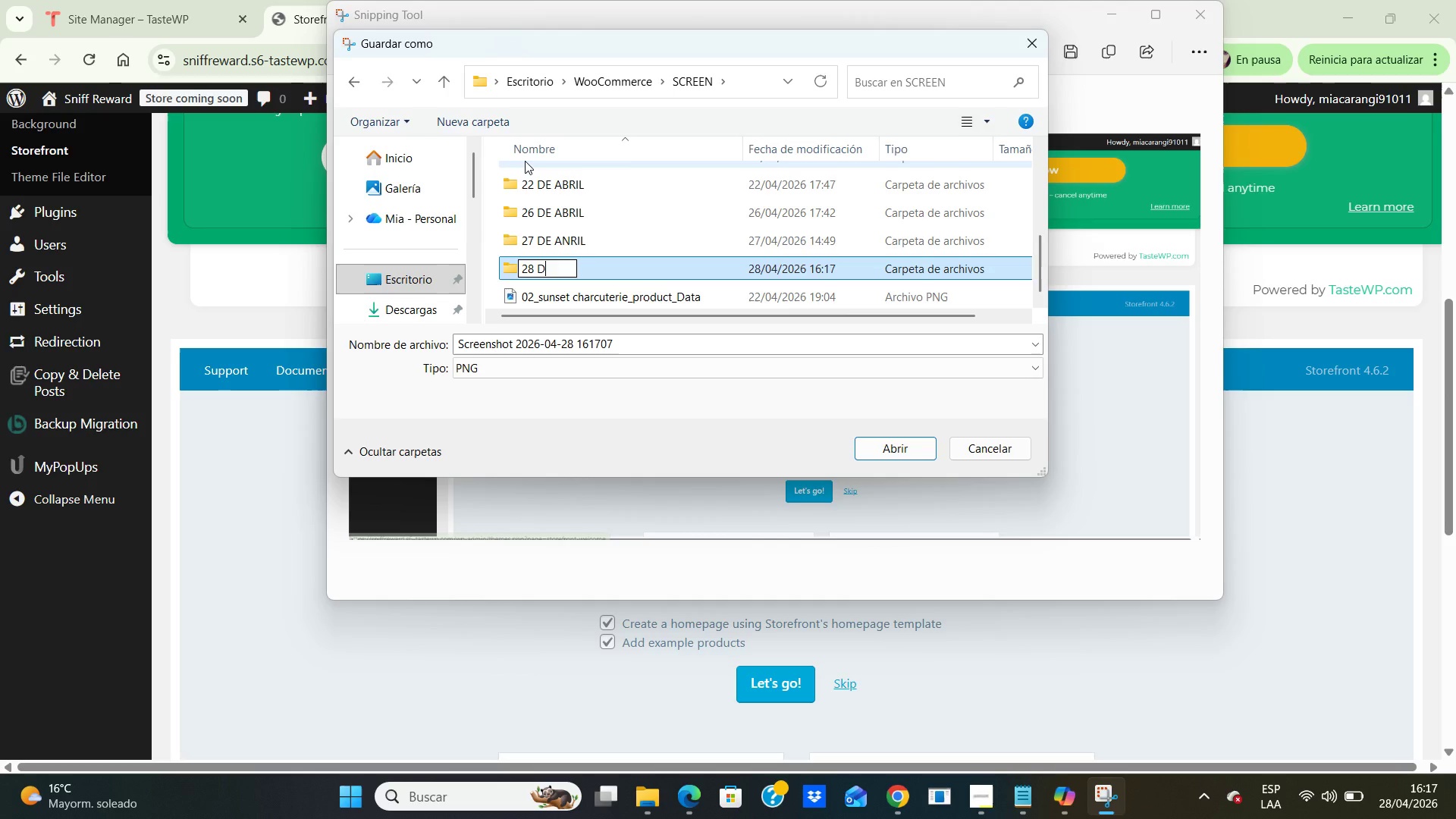 
hold_key(key=E, duration=0.31)
 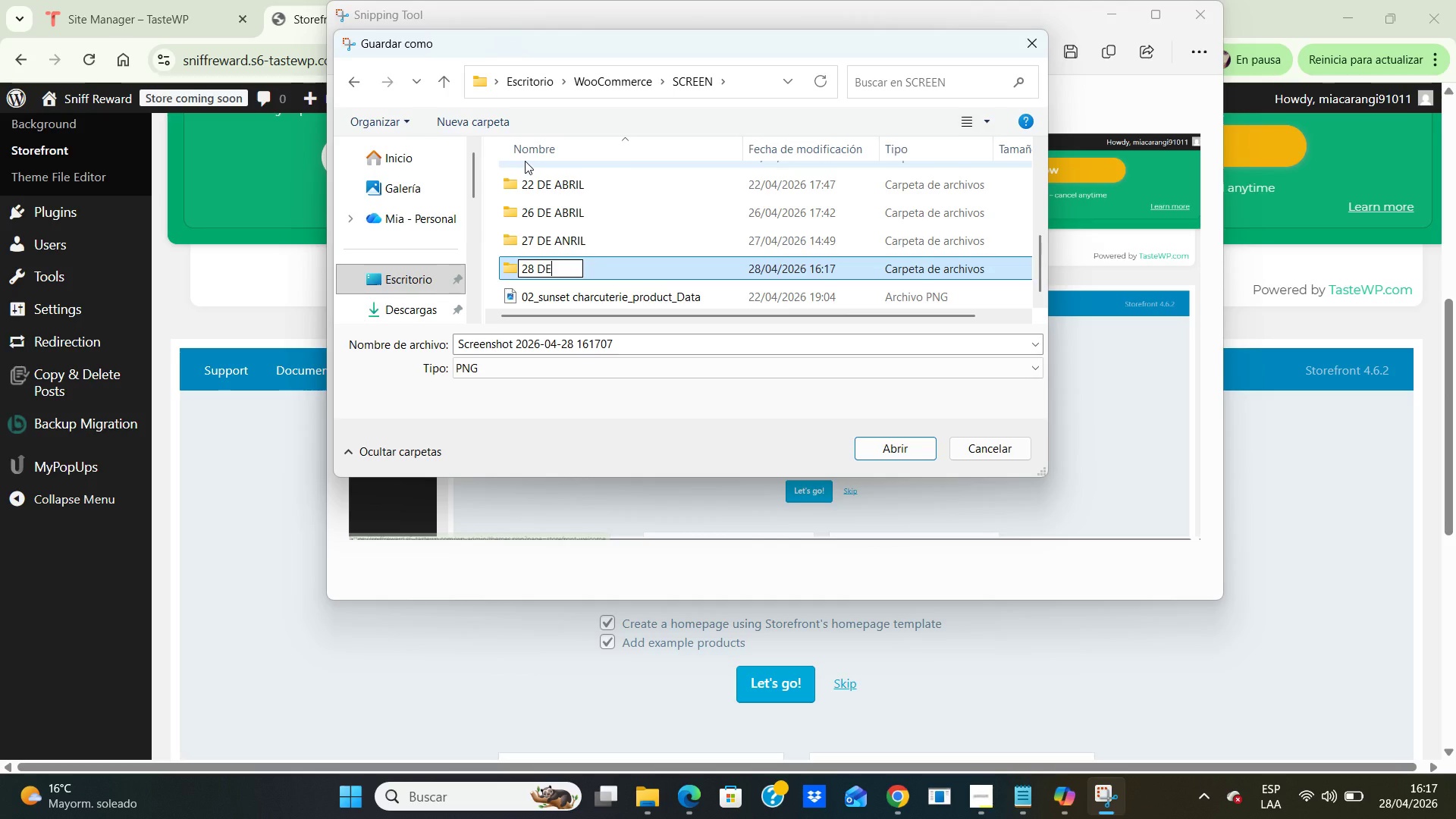 
hold_key(key=Space, duration=0.31)
 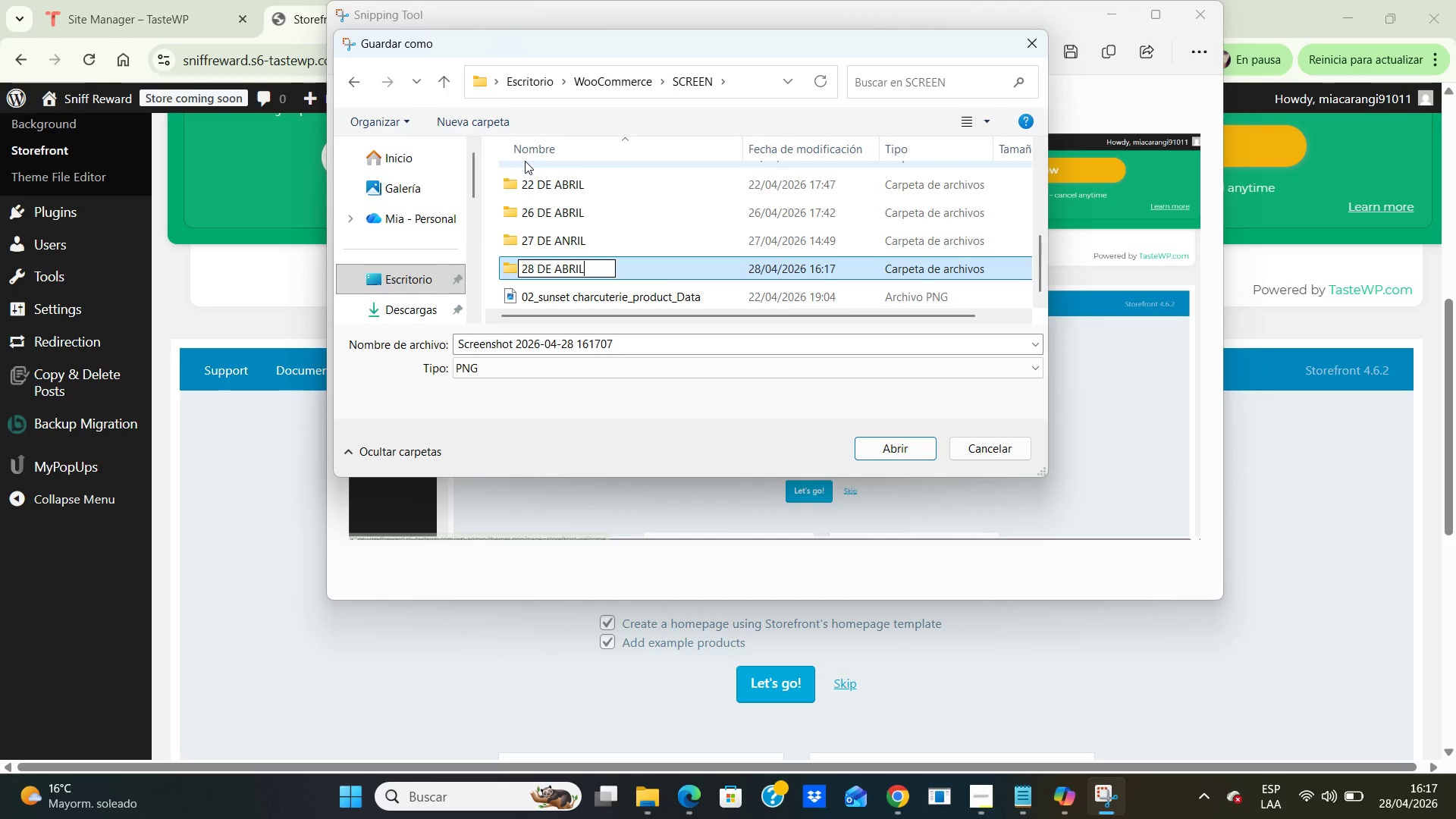 
hold_key(key=A, duration=19.8)
 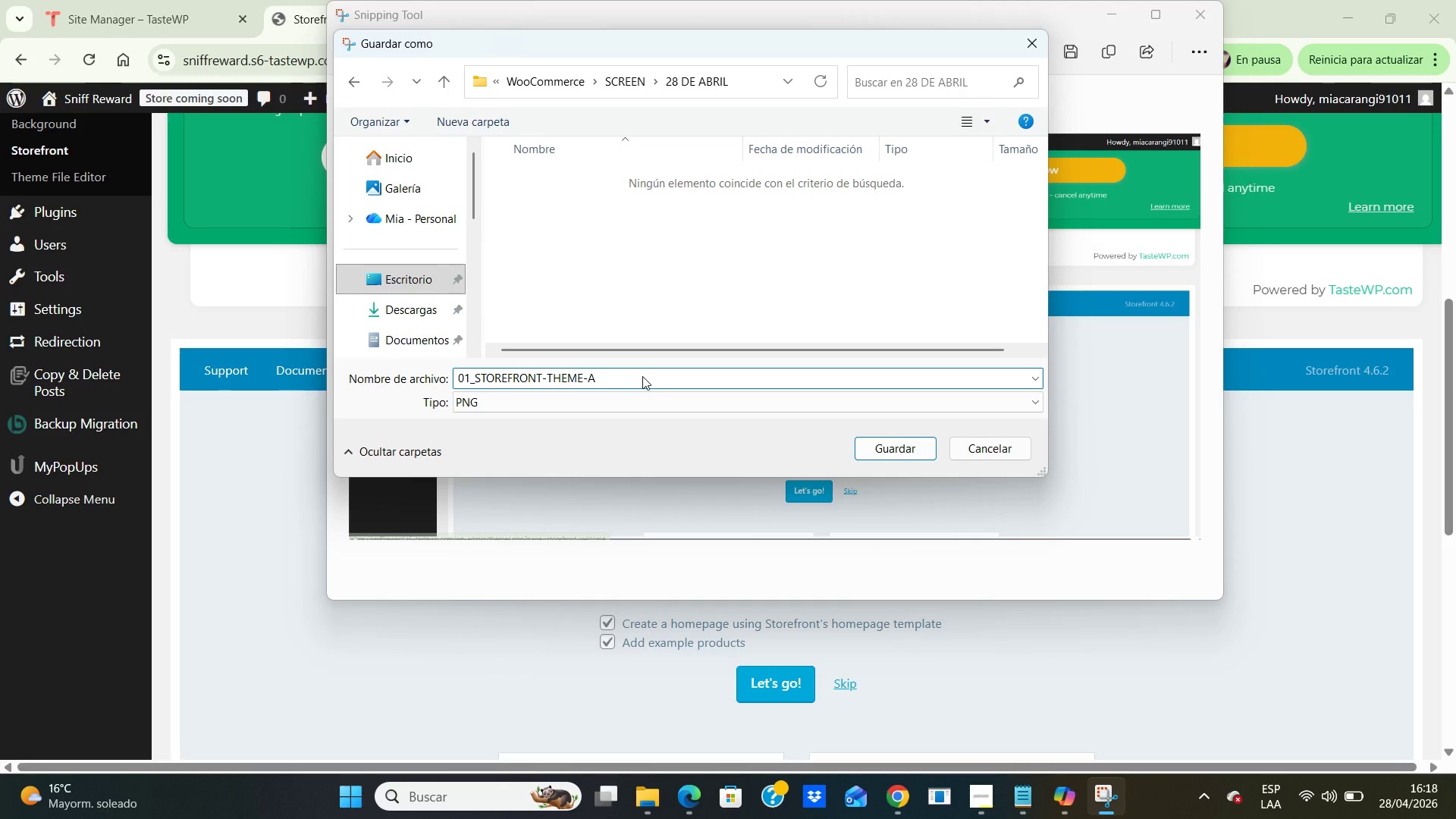 
double_click([686, 267])
 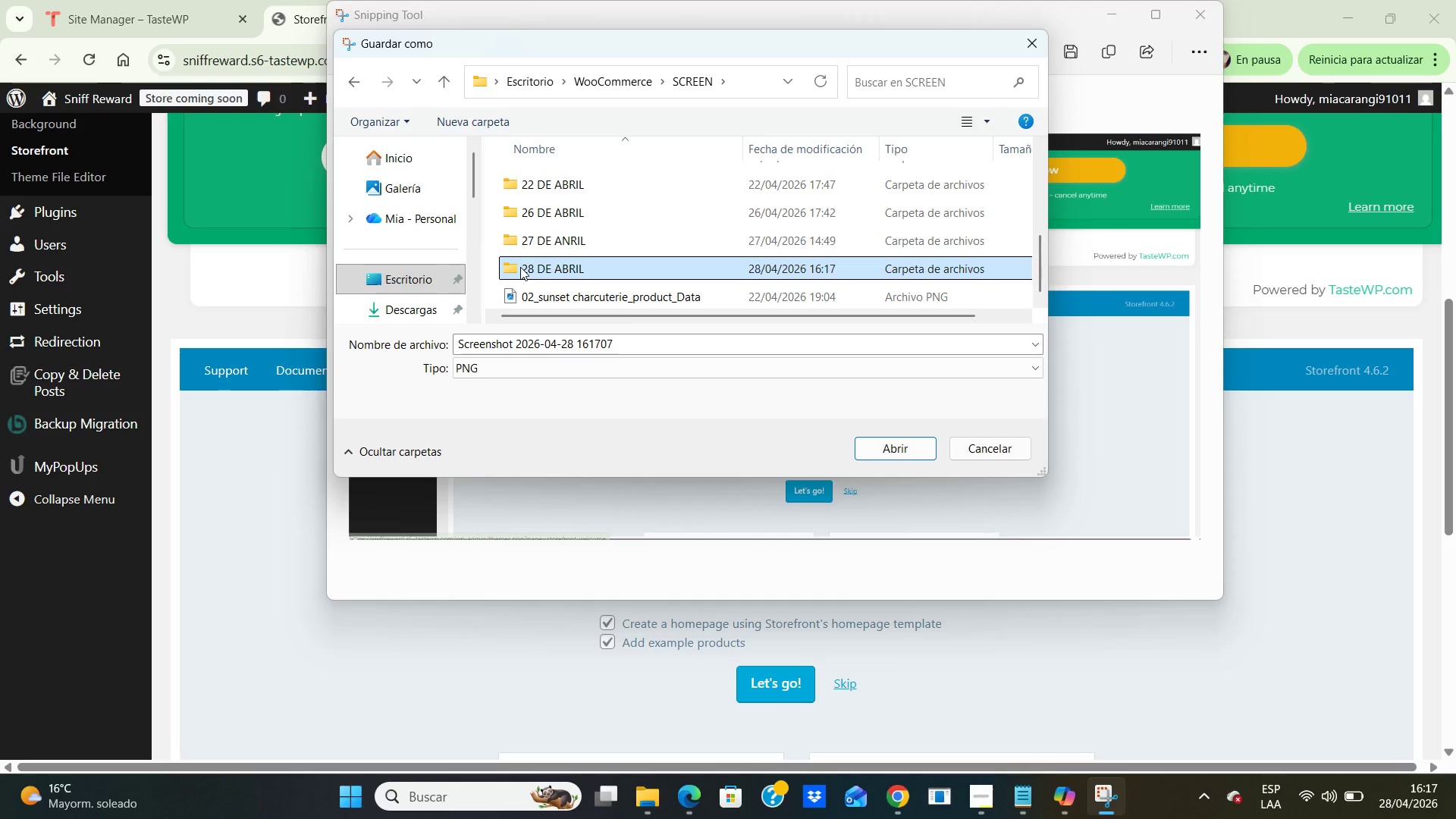 
double_click([520, 267])
 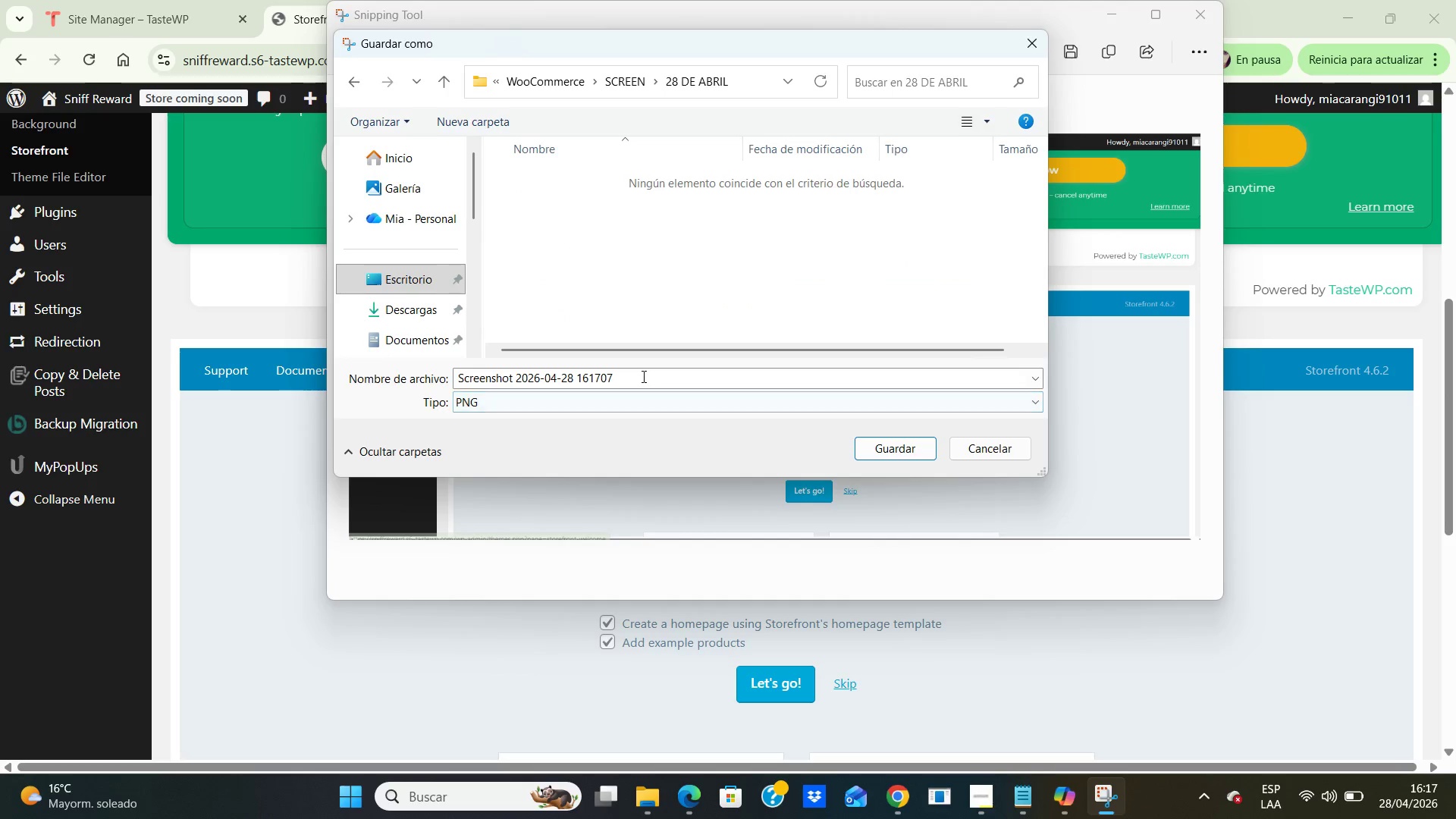 
left_click([642, 376])
 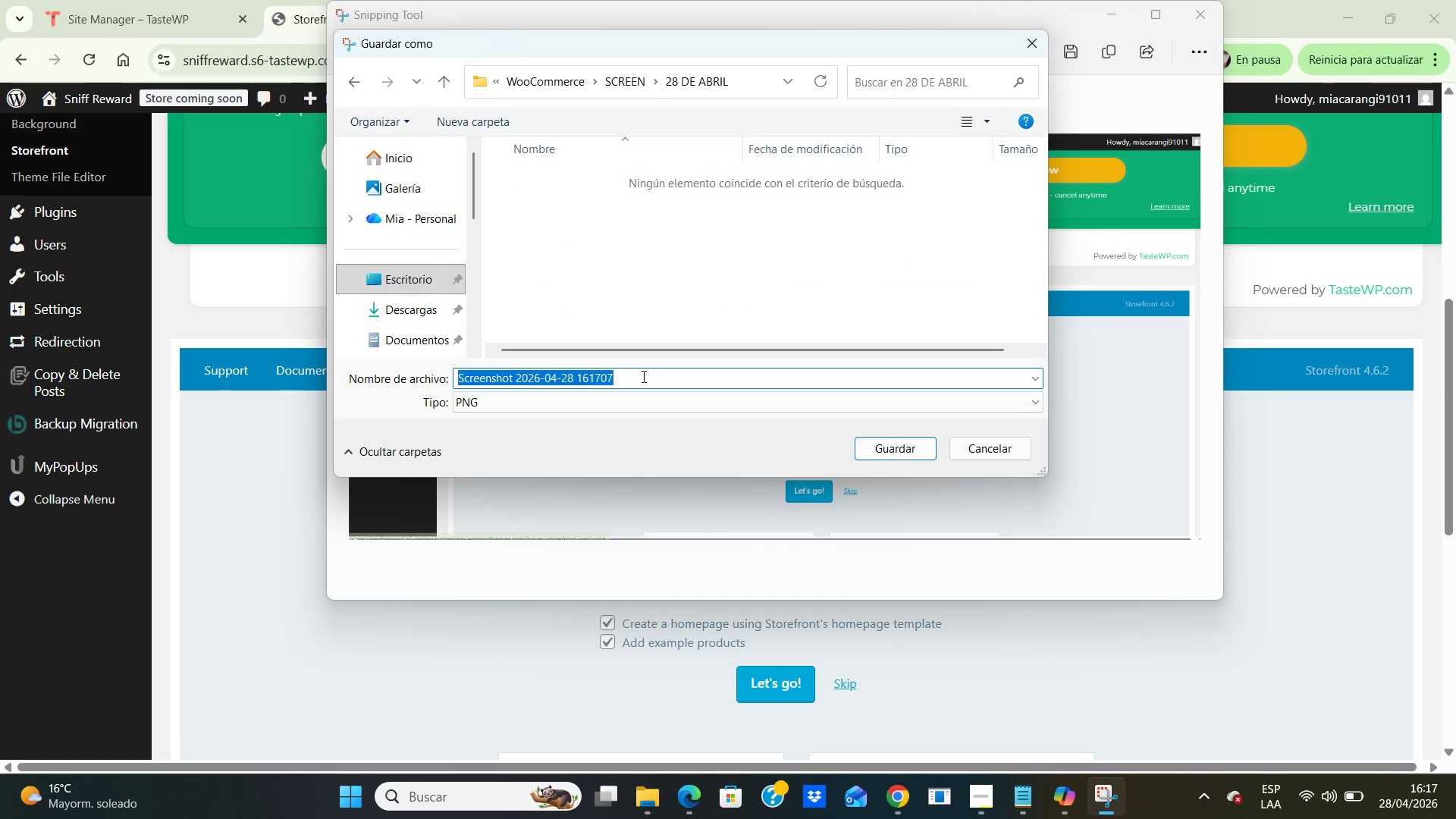 
type(01_storefront-theme-)
key(Backspace)
key(Backspace)
key(Backspace)
key(Backspace)
key(Backspace)
key(Backspace)
key(Backspace)
key(Backspace)
key(Backspace)
key(Backspace)
key(Backspace)
key(Backspace)
key(Backspace)
key(Backspace)
key(Backspace)
key(Backspace)
key(Backspace)
key(Backspace)
type(STOREFRONT-THEME-ACTIVE.PNG)
 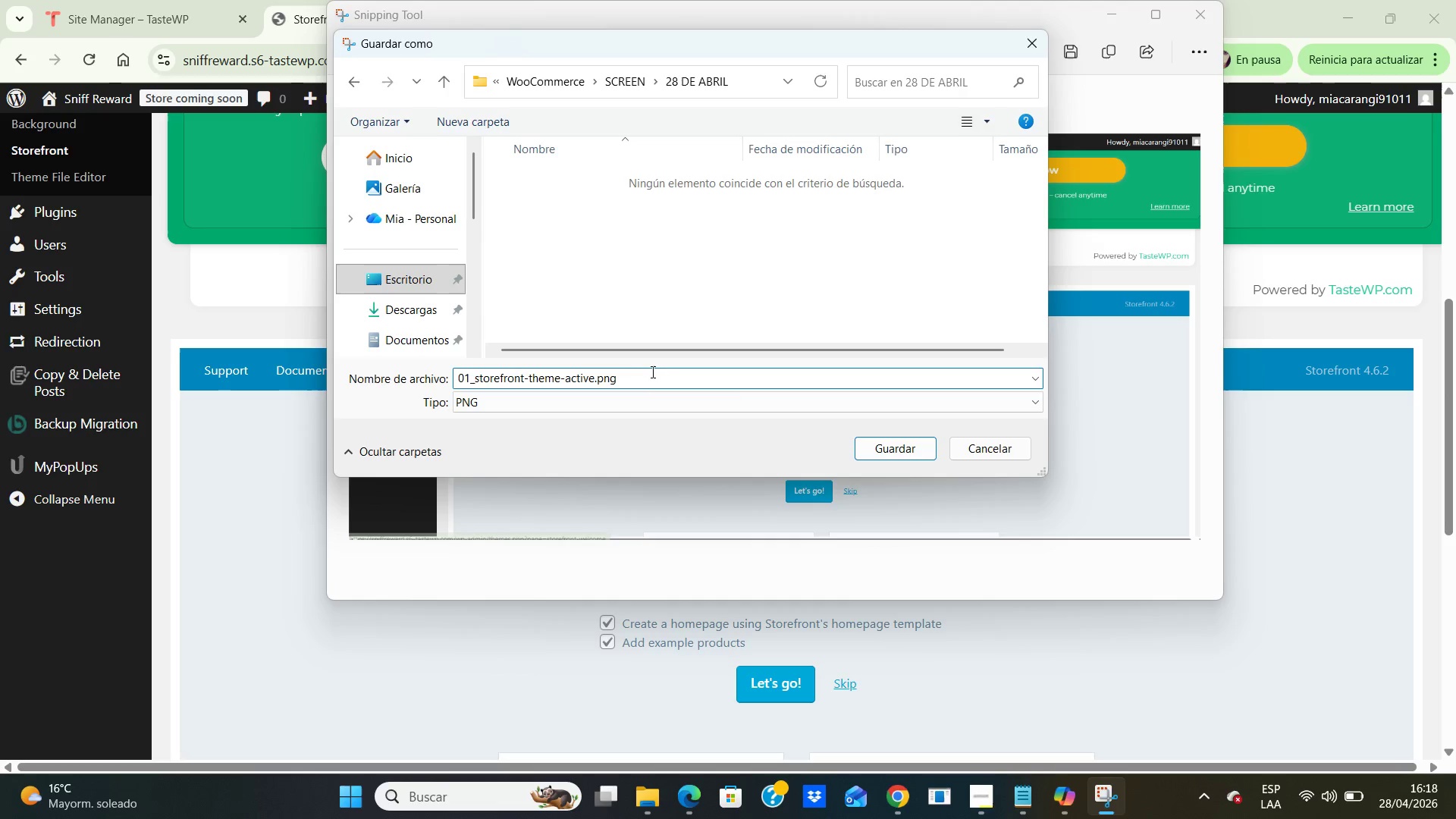 
left_click([893, 453])
 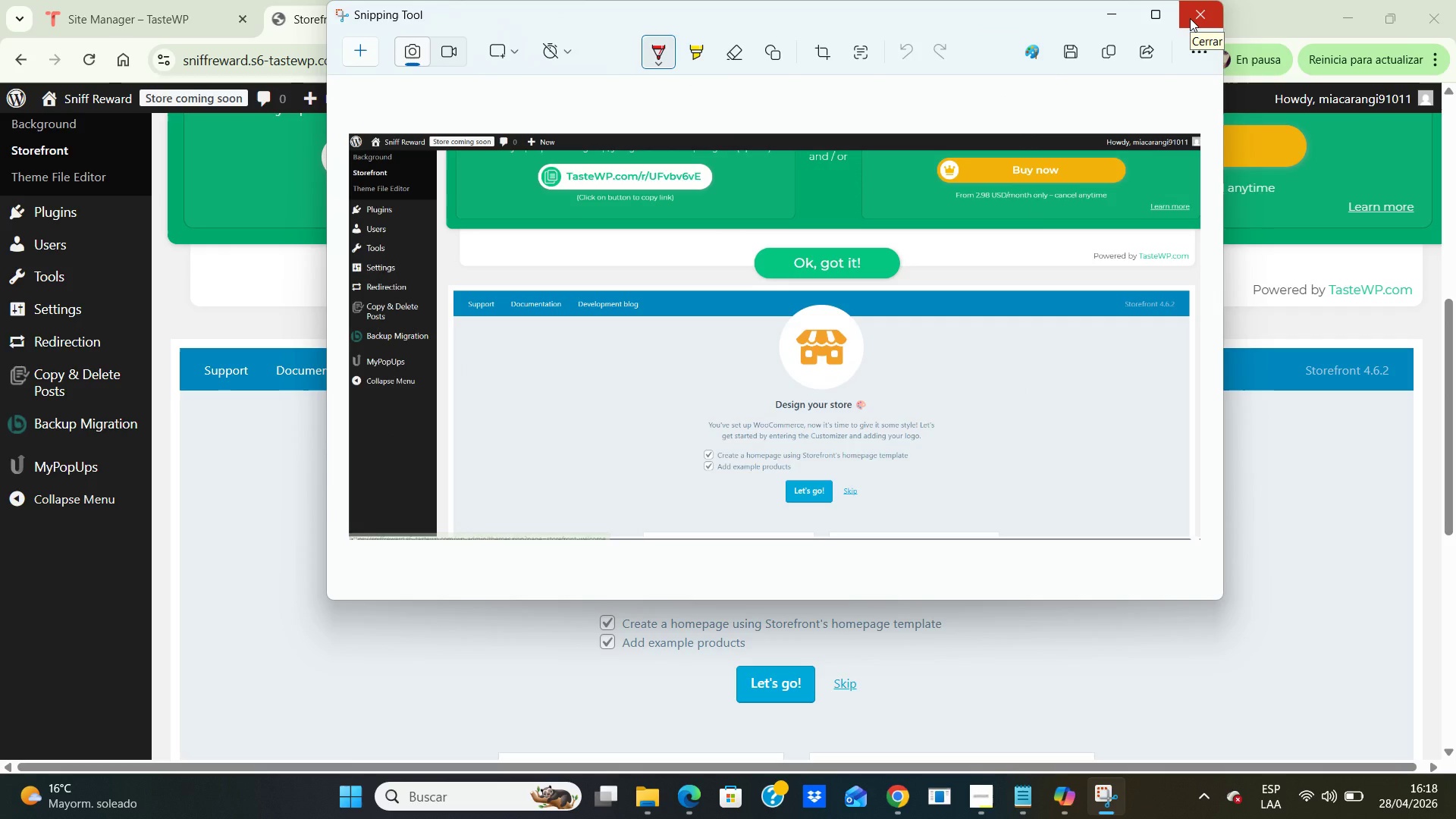 
wait(6.58)
 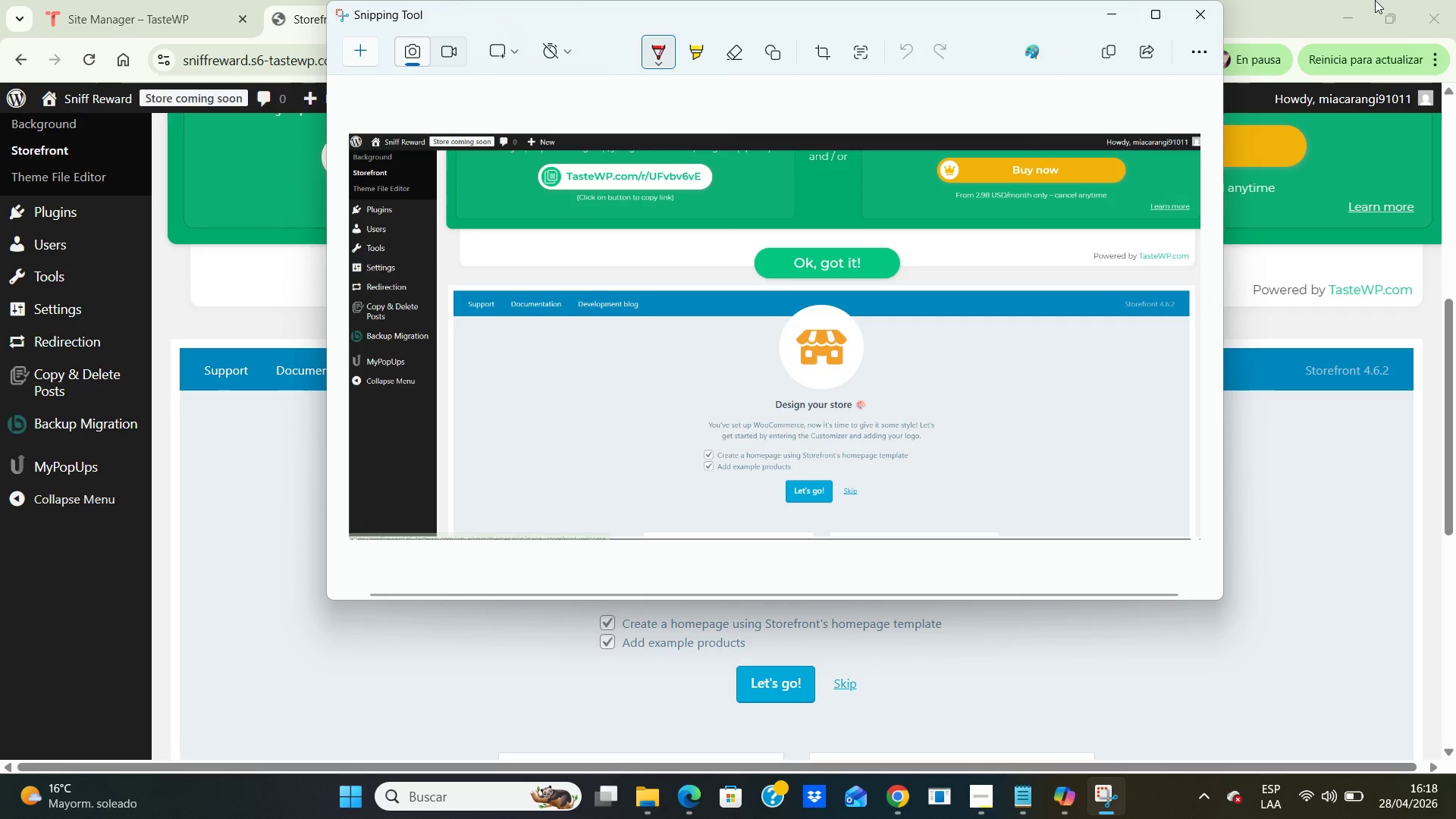 
left_click([1190, 18])
 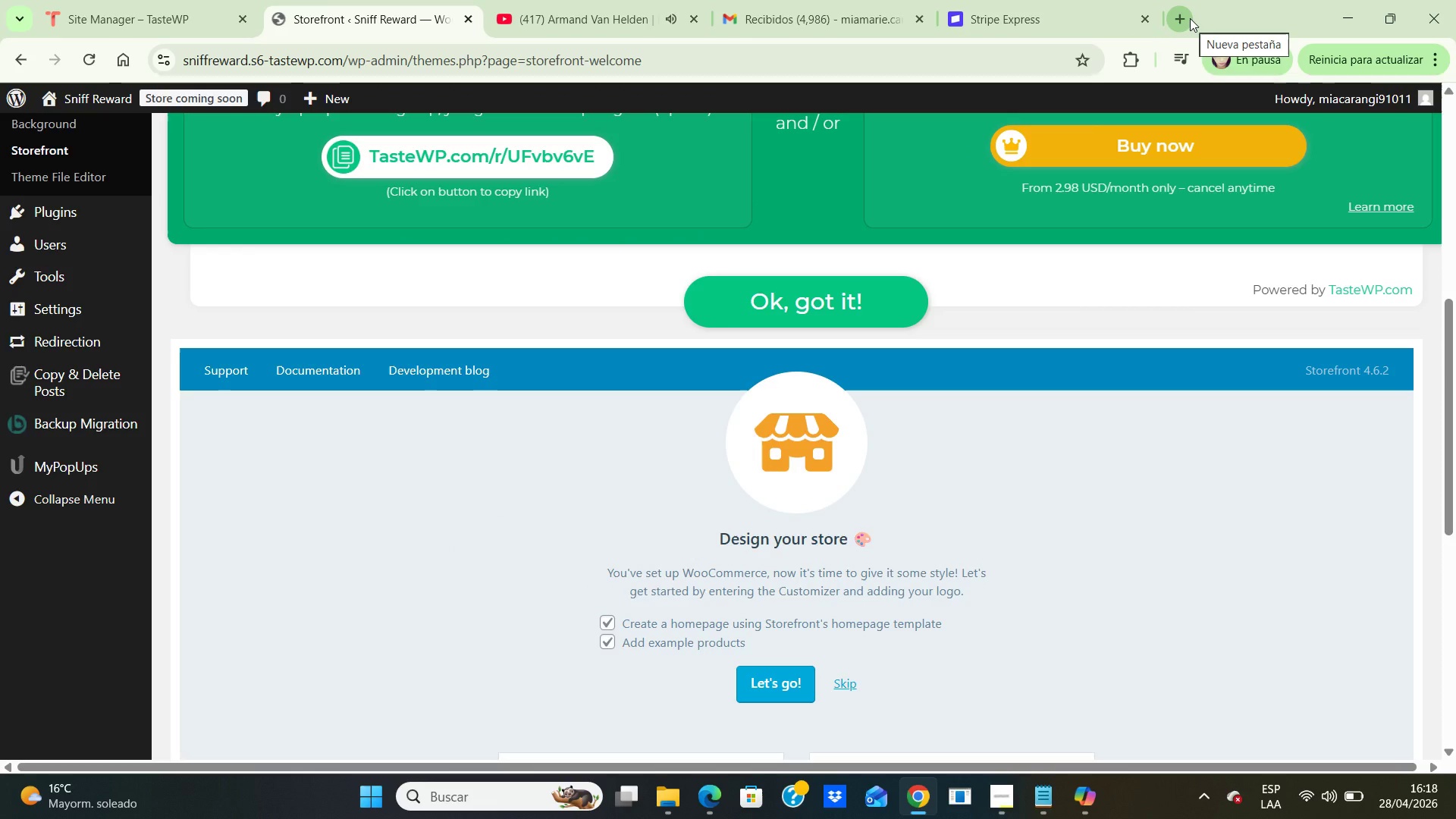 
wait(11.34)
 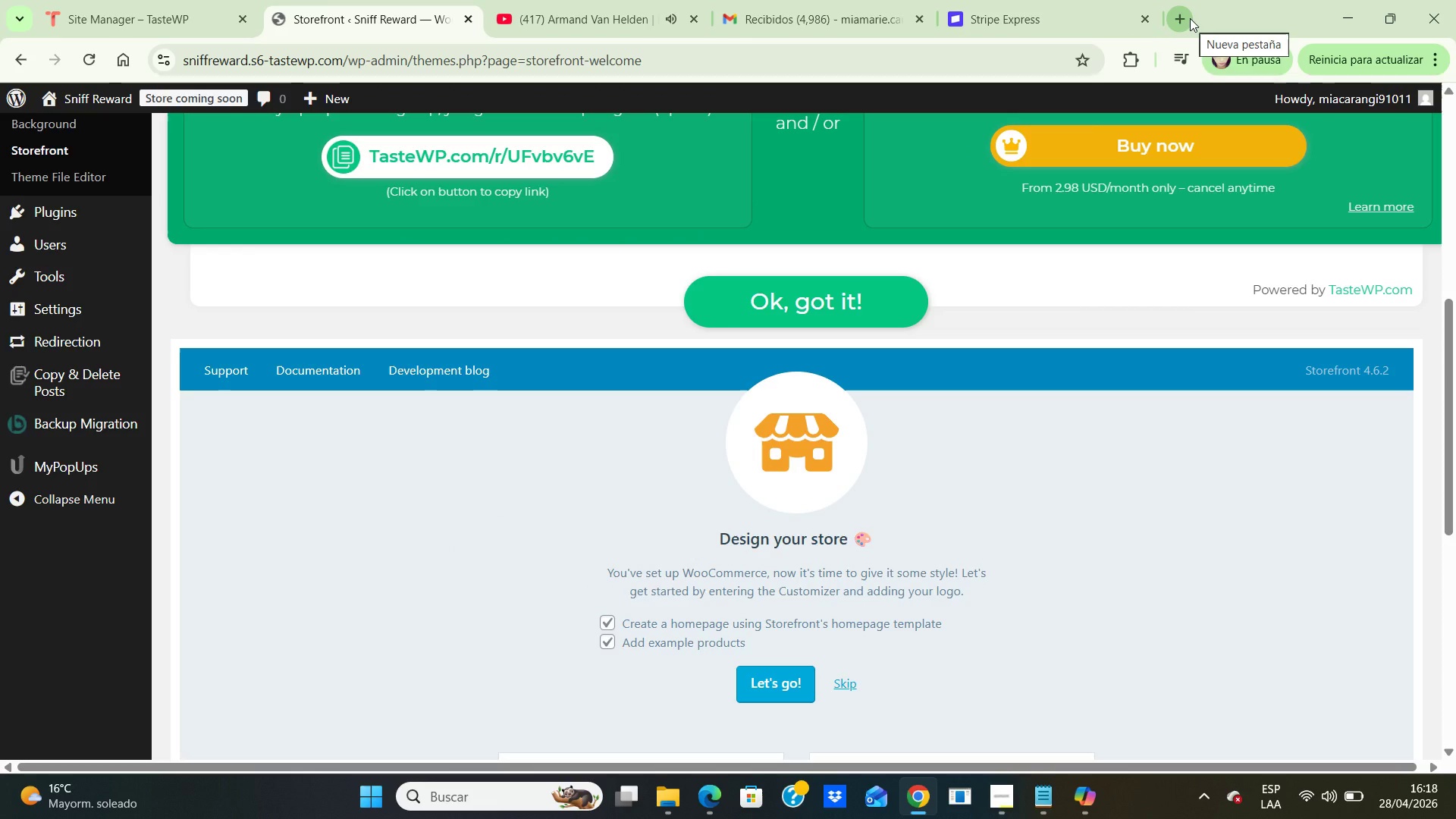 
scroll: coordinate [387, 562], scroll_direction: up, amount: 3.0
 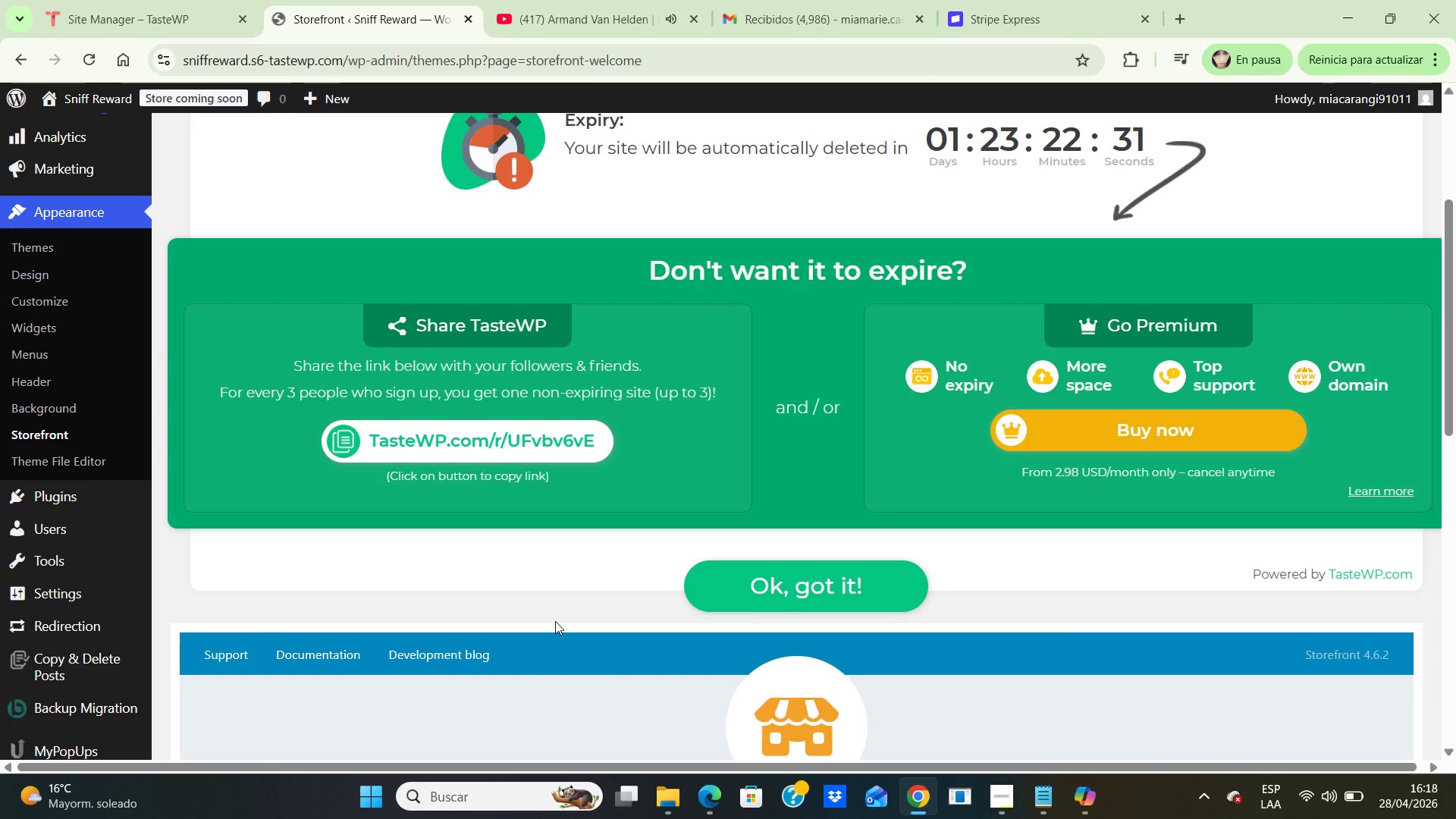 
wait(9.82)
 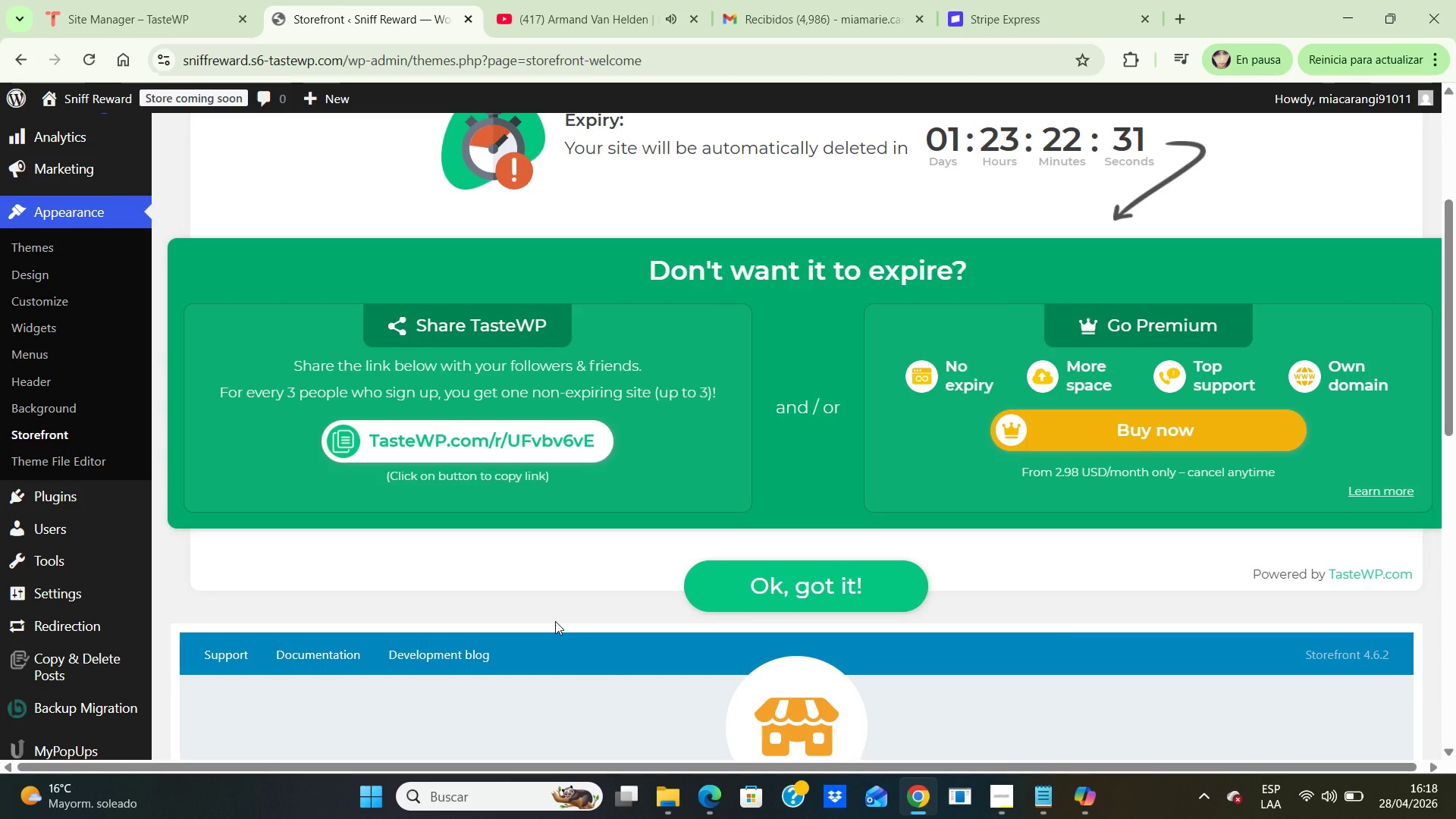 
left_click([49, 302])
 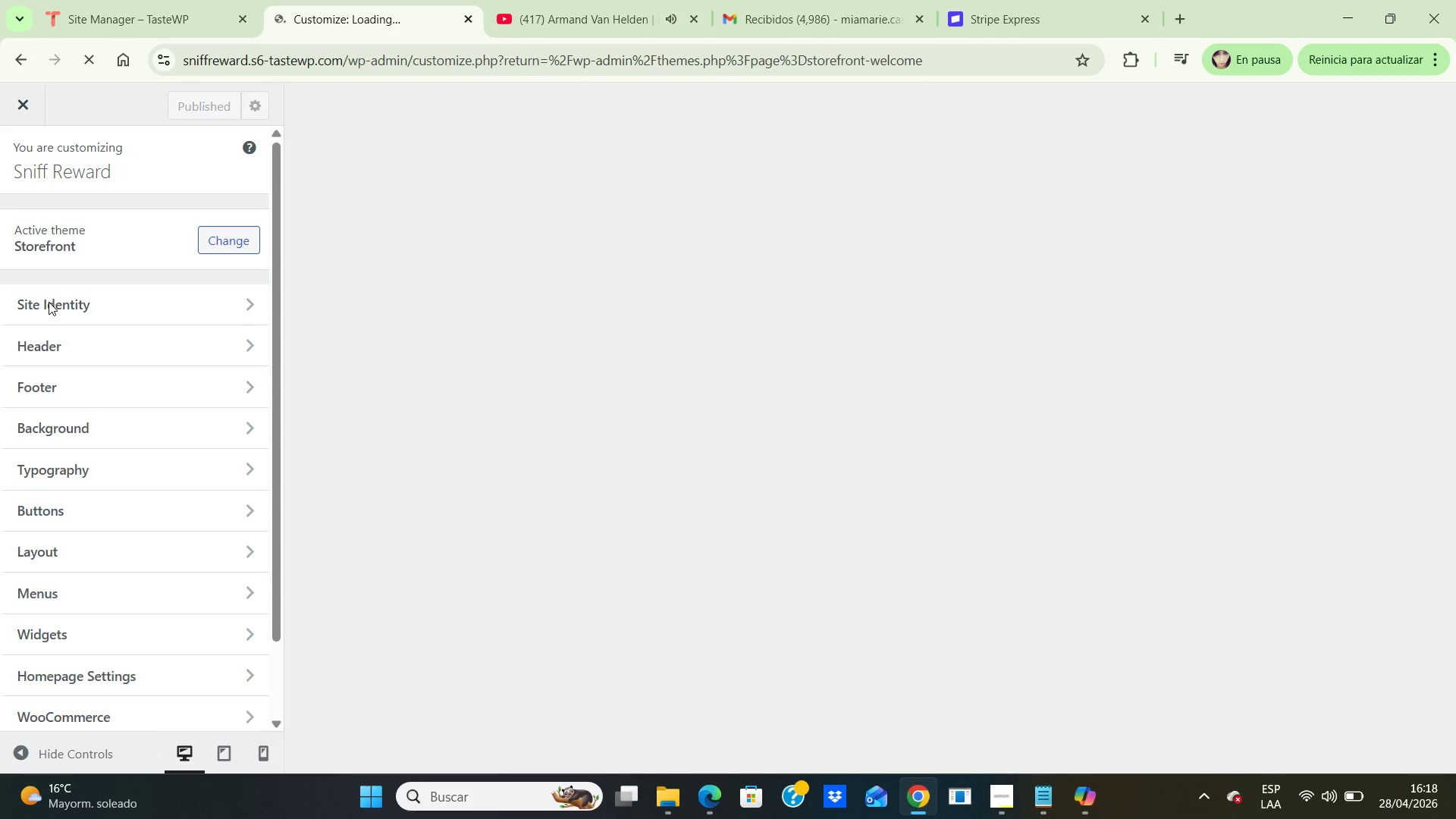 
wait(7.52)
 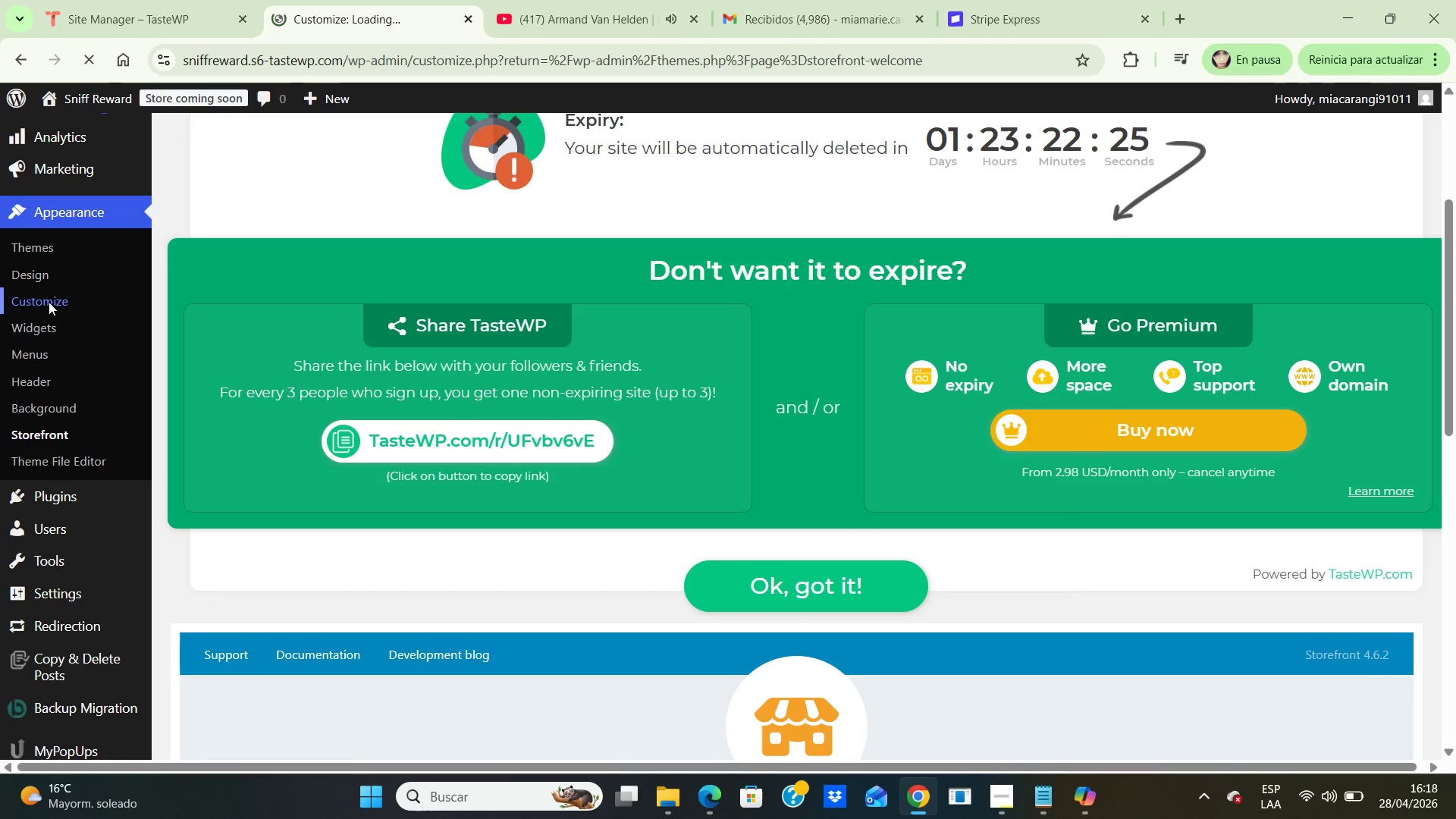 
mouse_move([236, 308])
 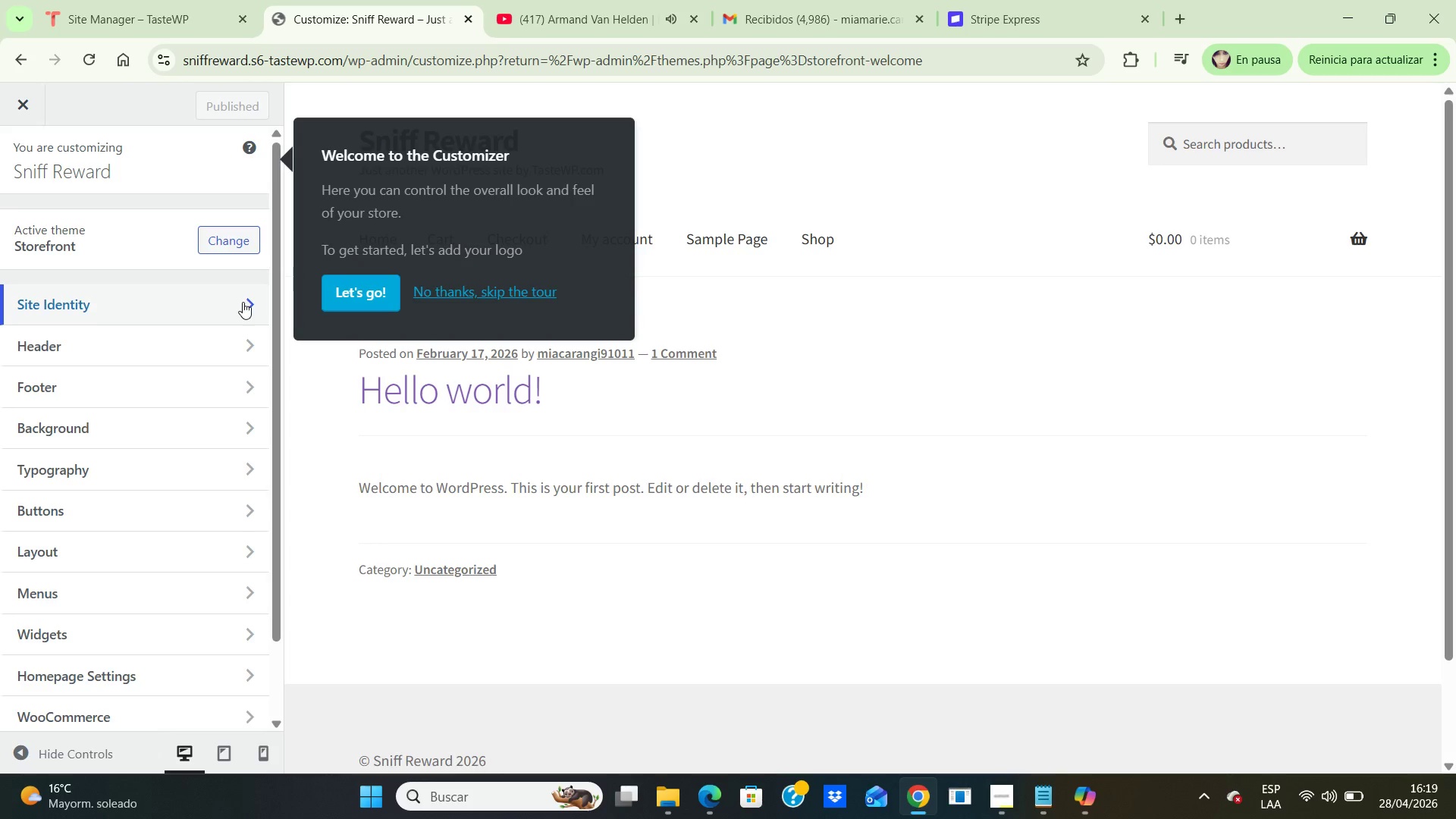 
left_click([243, 302])
 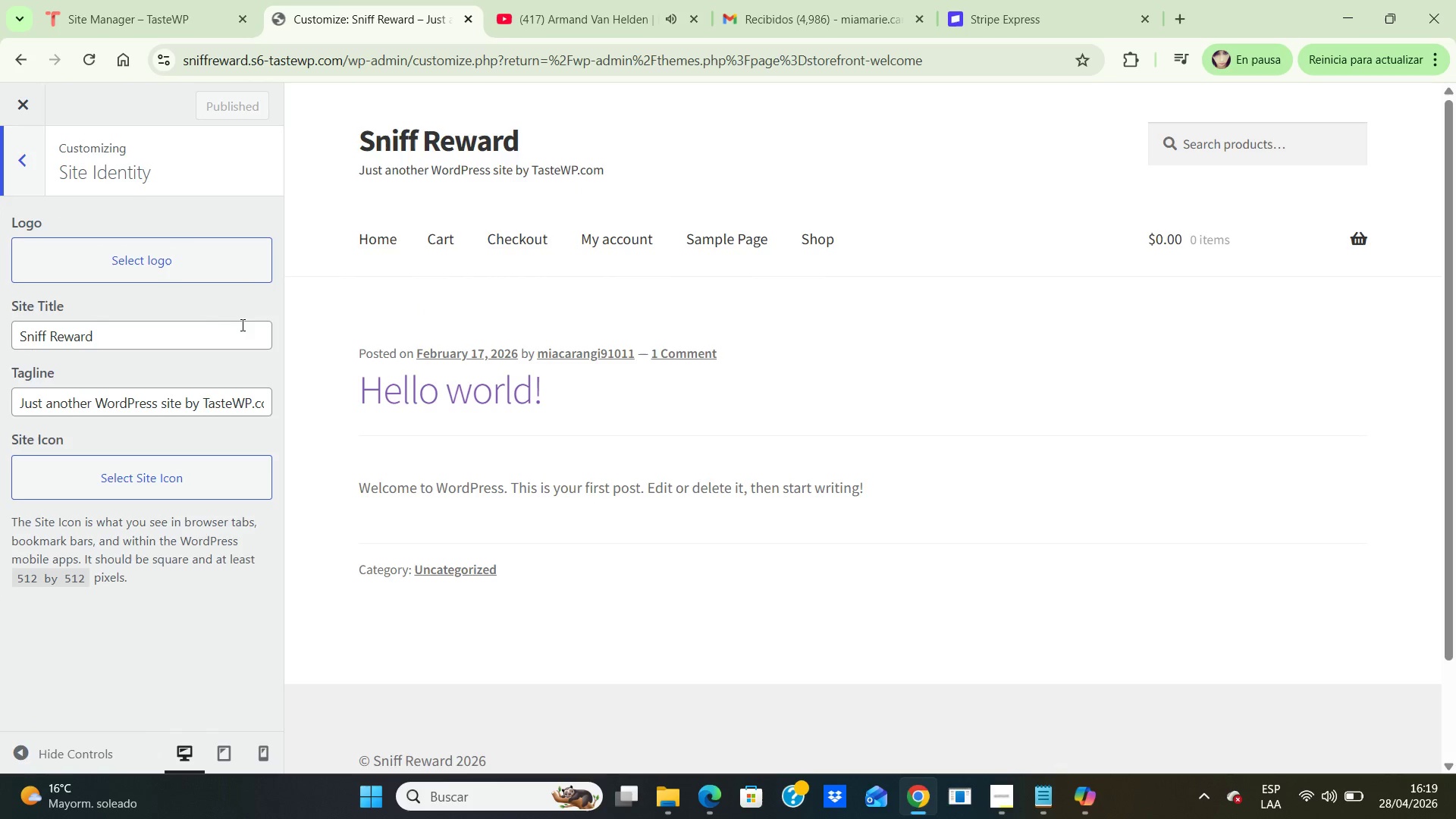 
wait(7.69)
 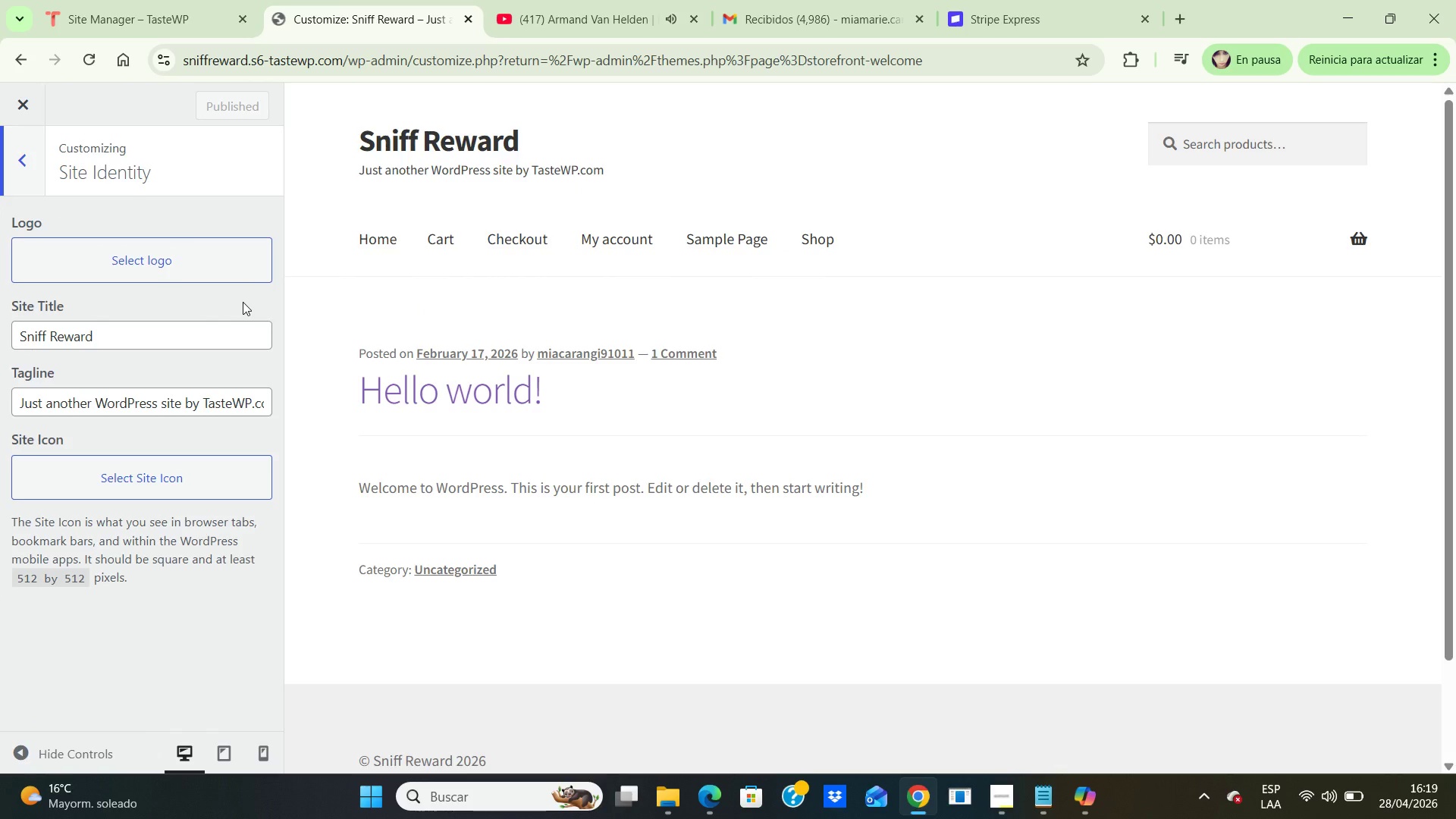 
left_click([161, 332])
 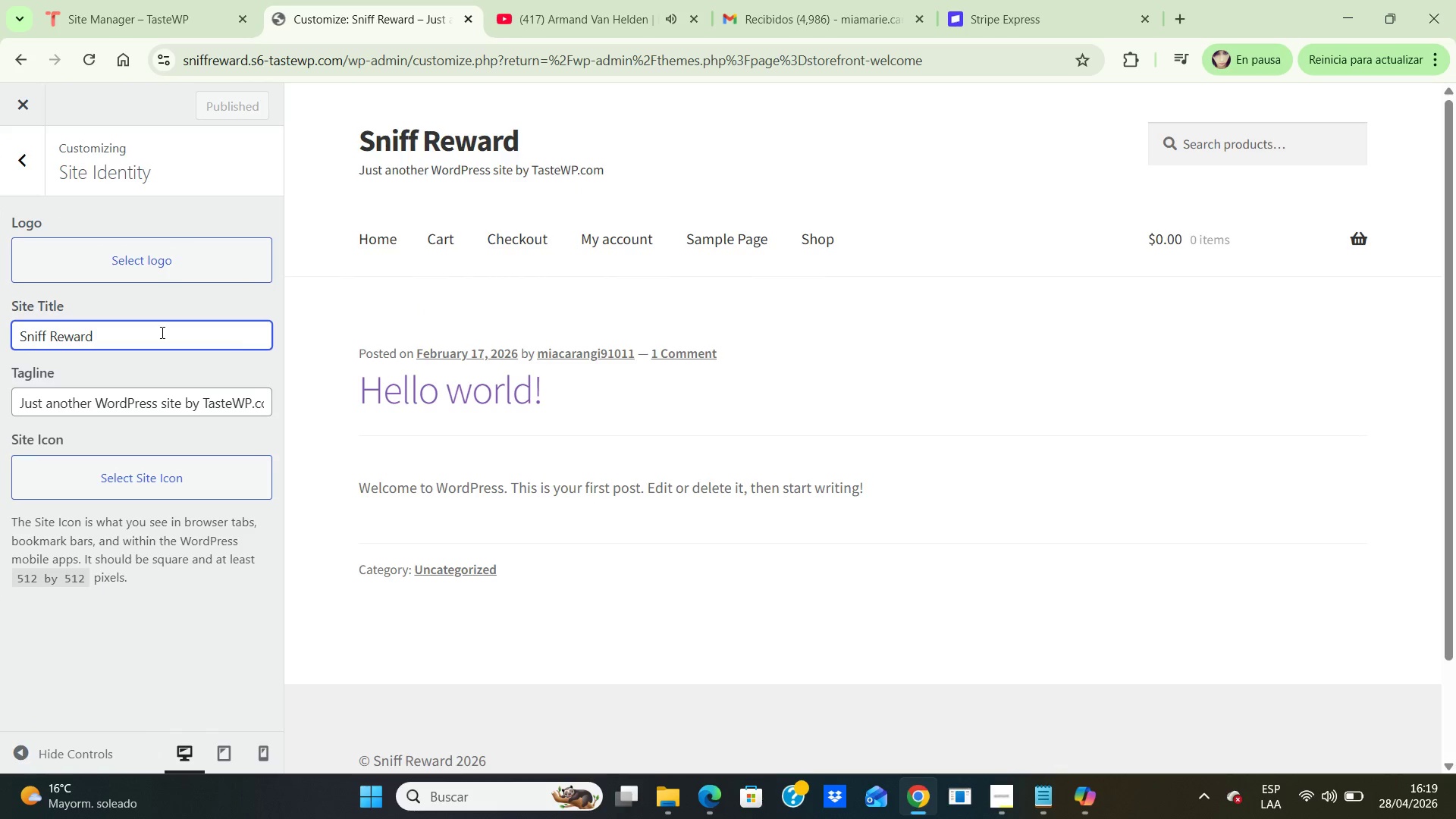 
hold_key(key=Backspace, duration=1.01)
 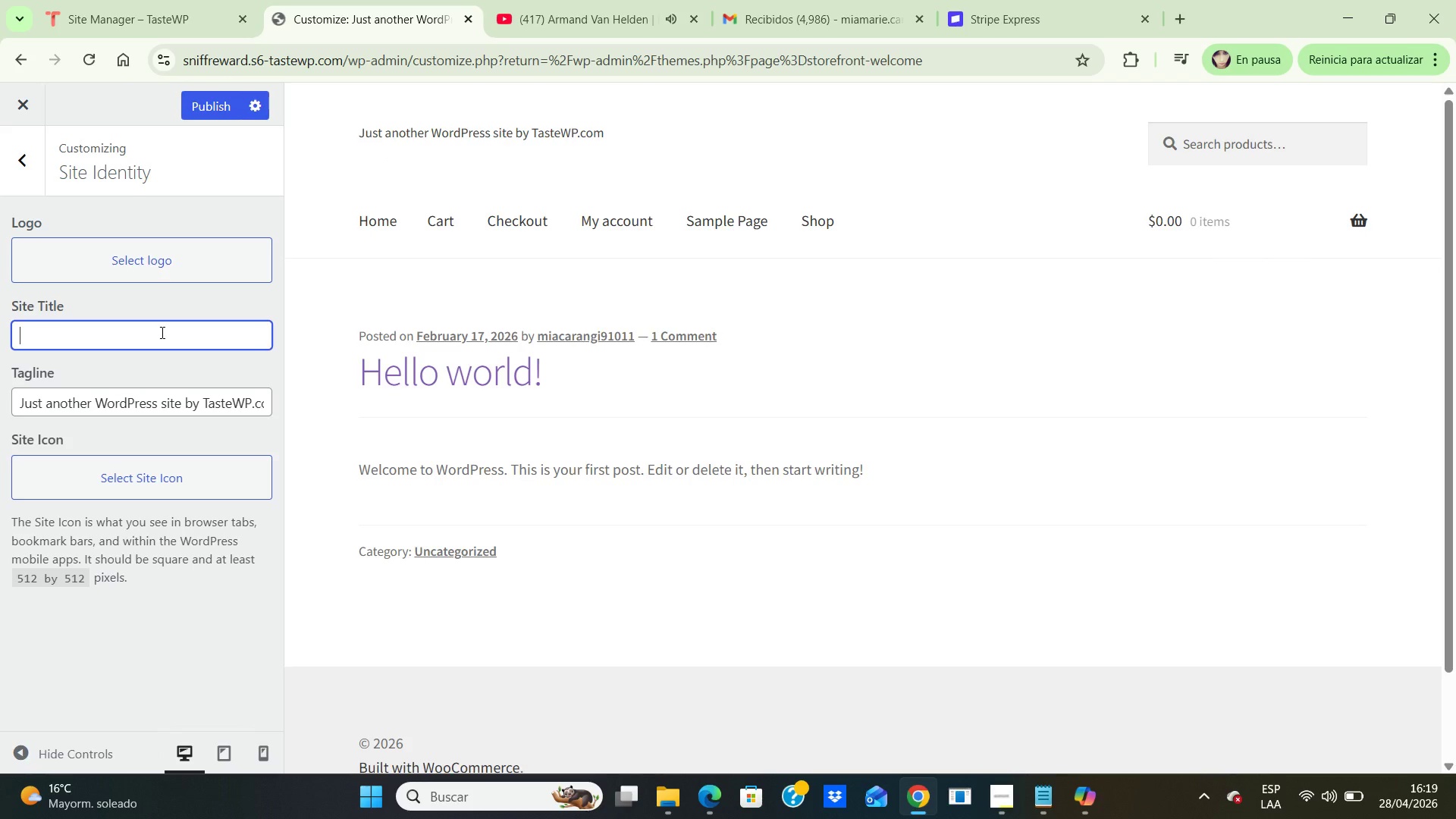 
type(The Vinter)
 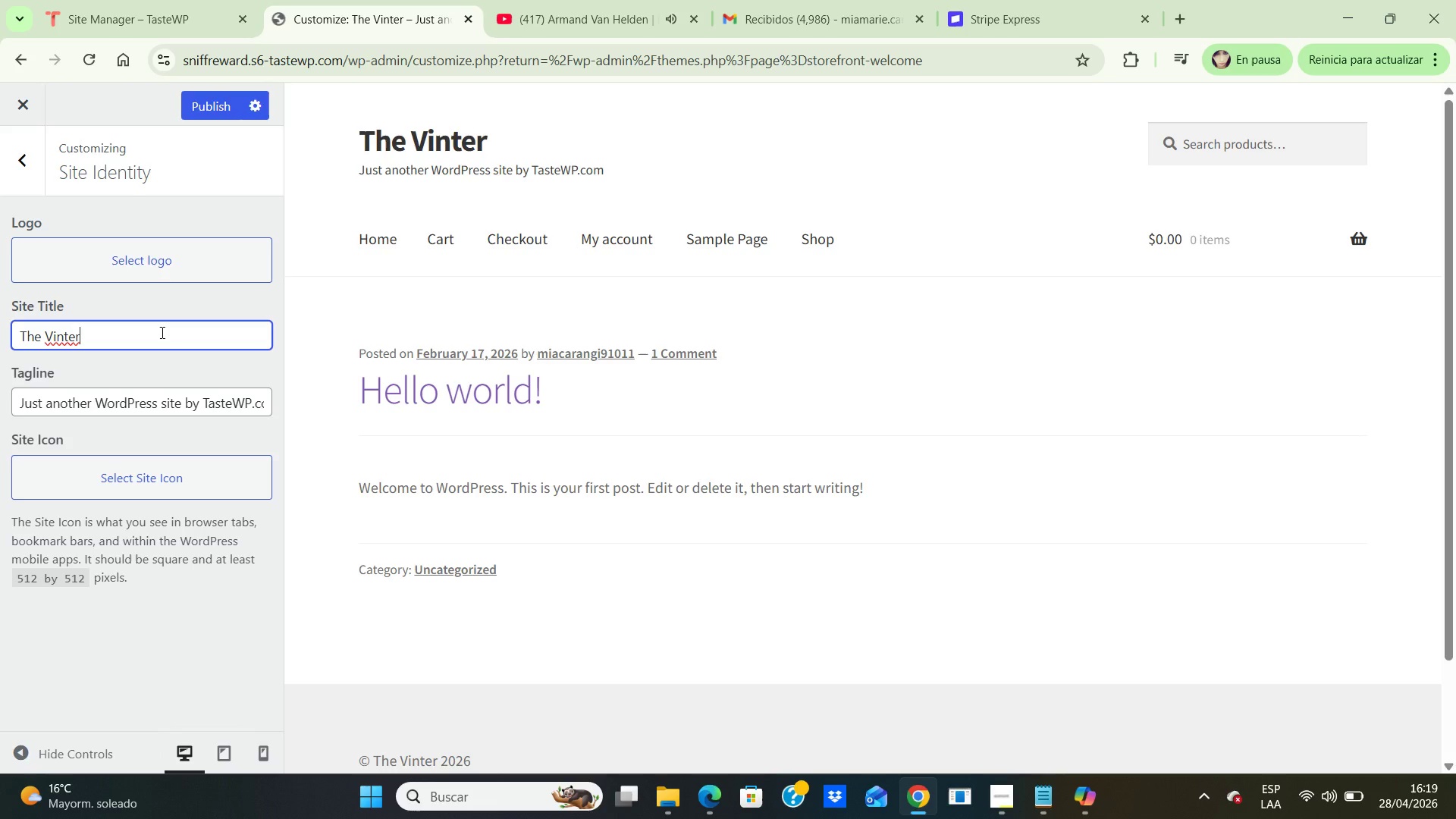 
key(Backspace)
 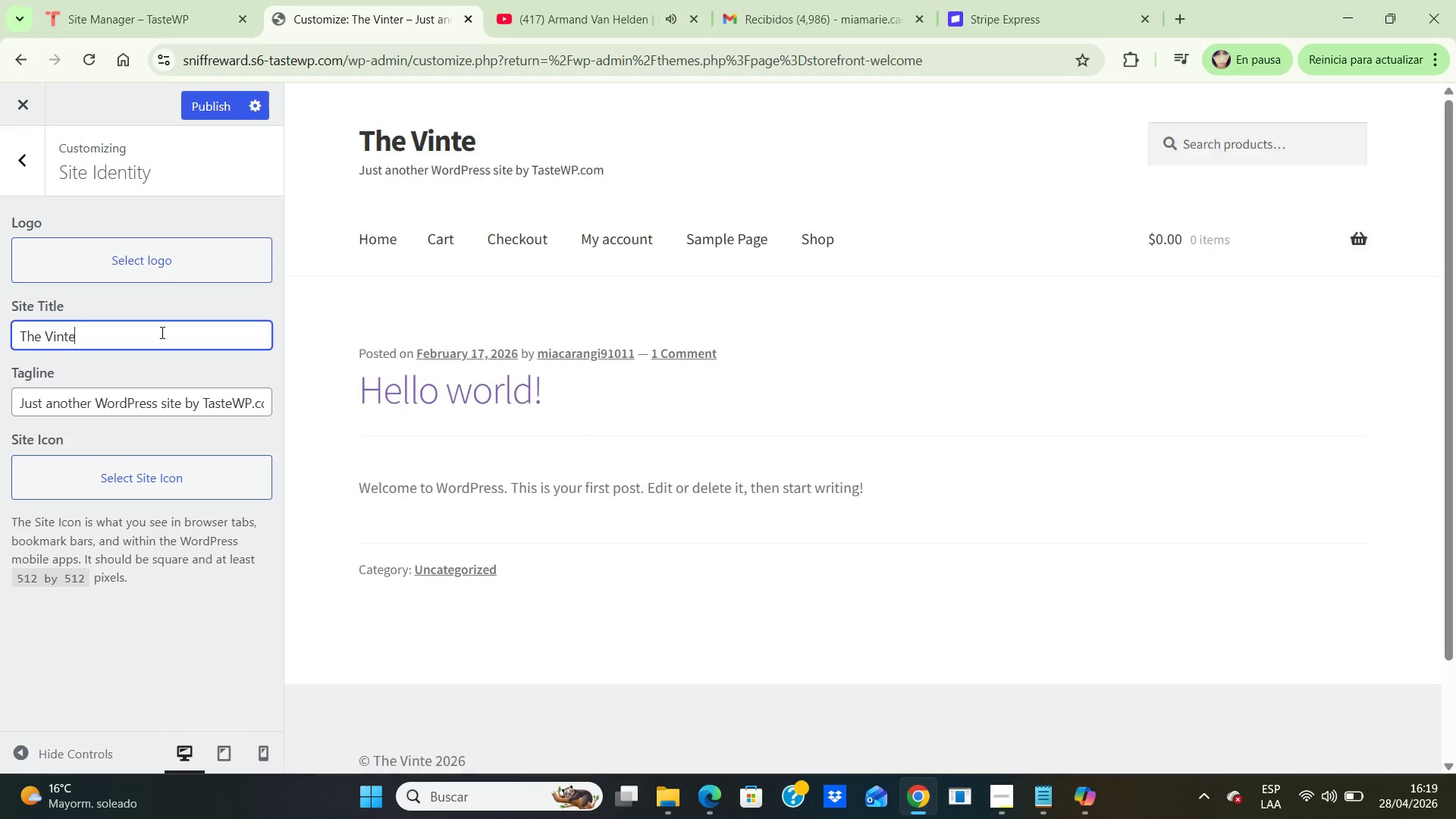 
key(Backspace)
 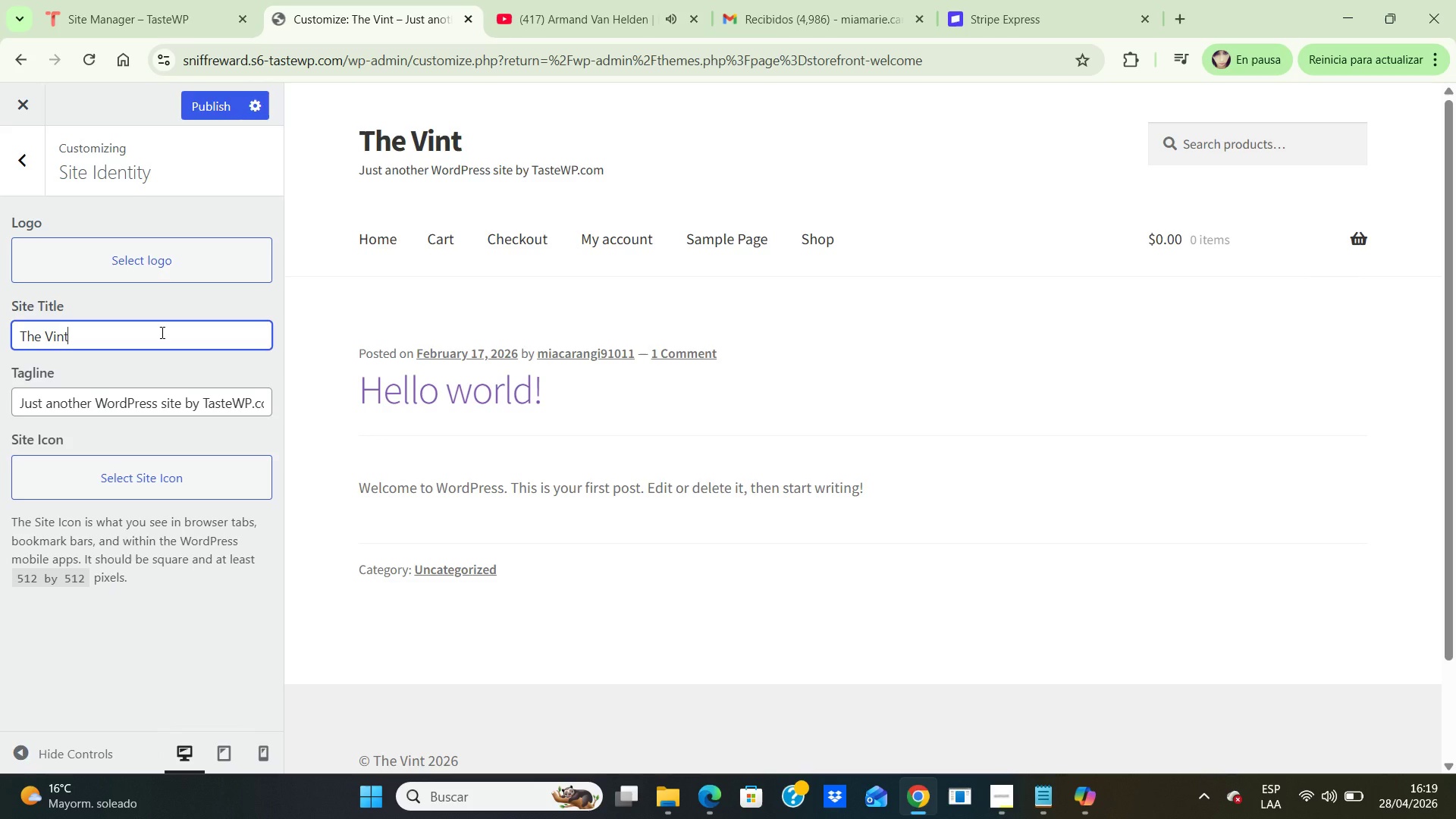 
wait(5.11)
 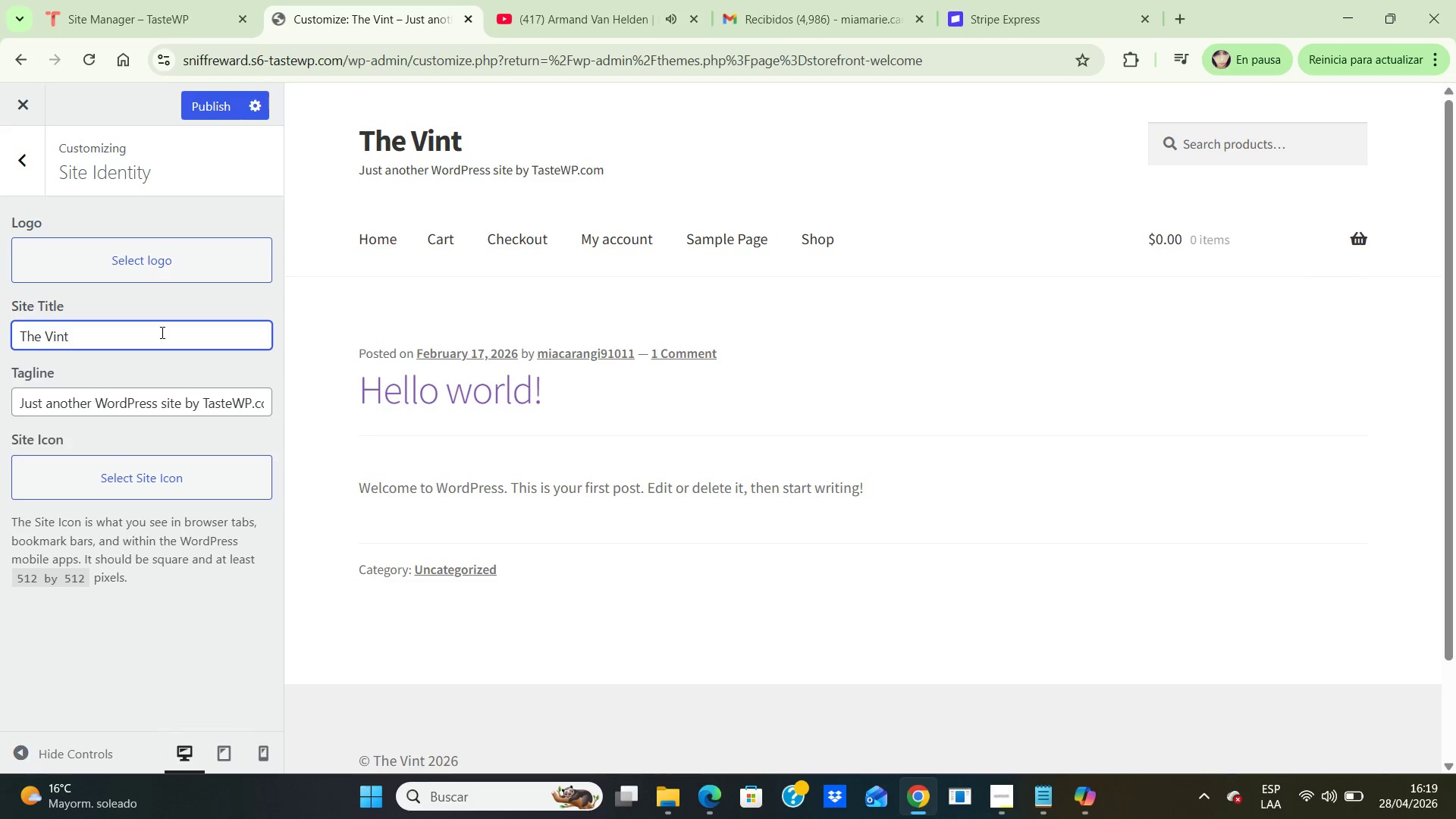 
key(Backspace)
type(tner:S)
 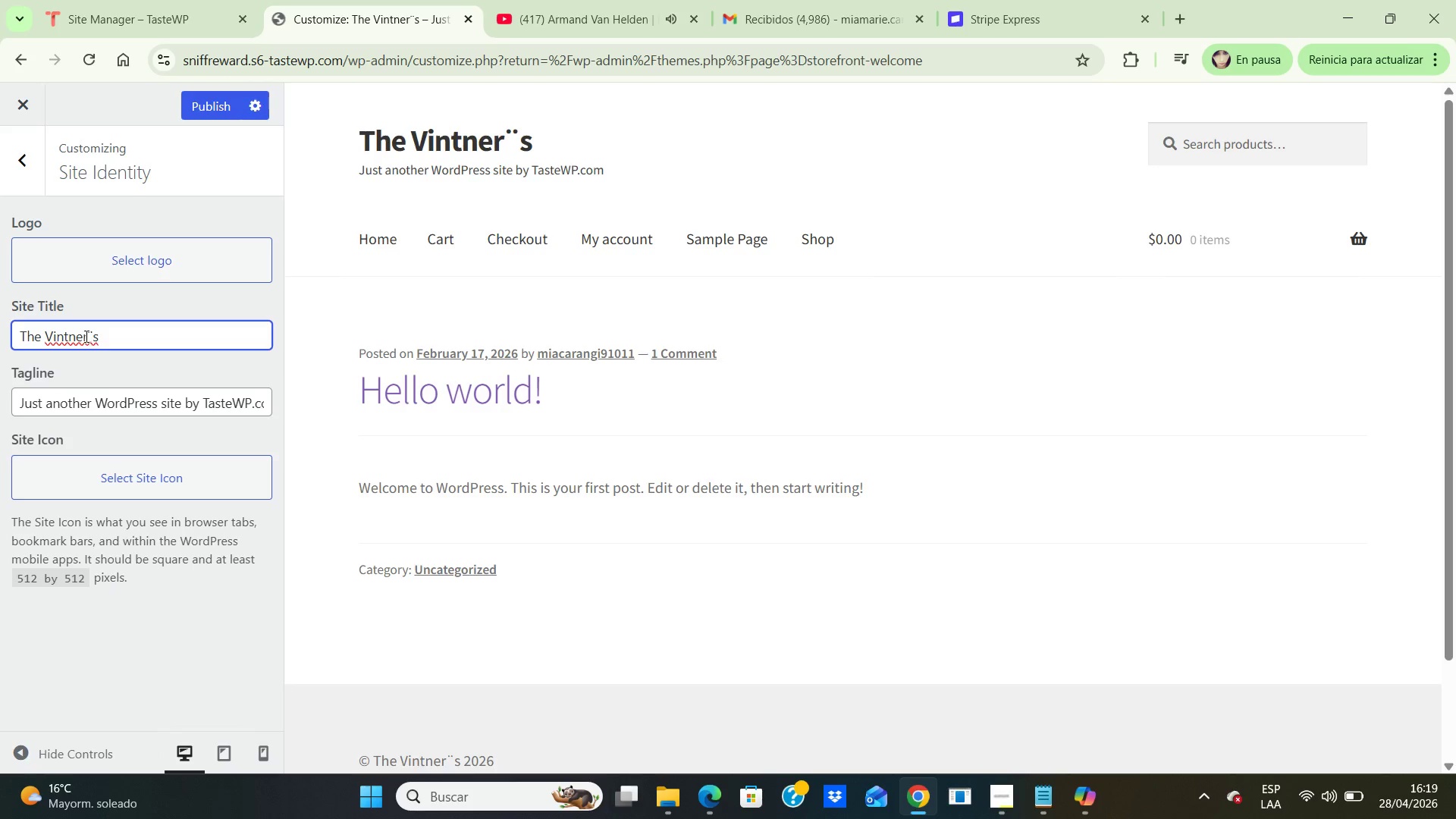 
left_click([92, 336])
 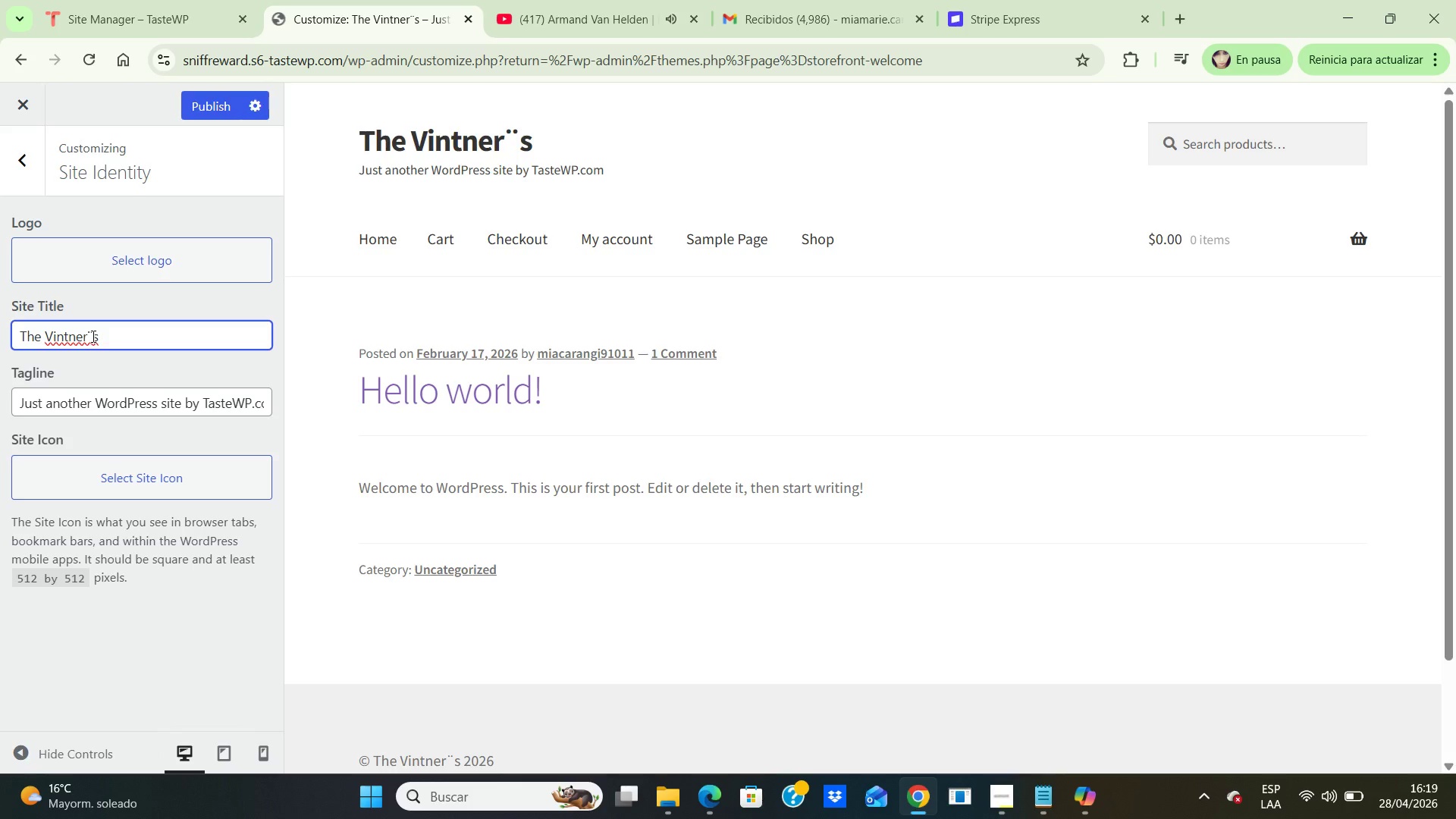 
key(Backspace)
 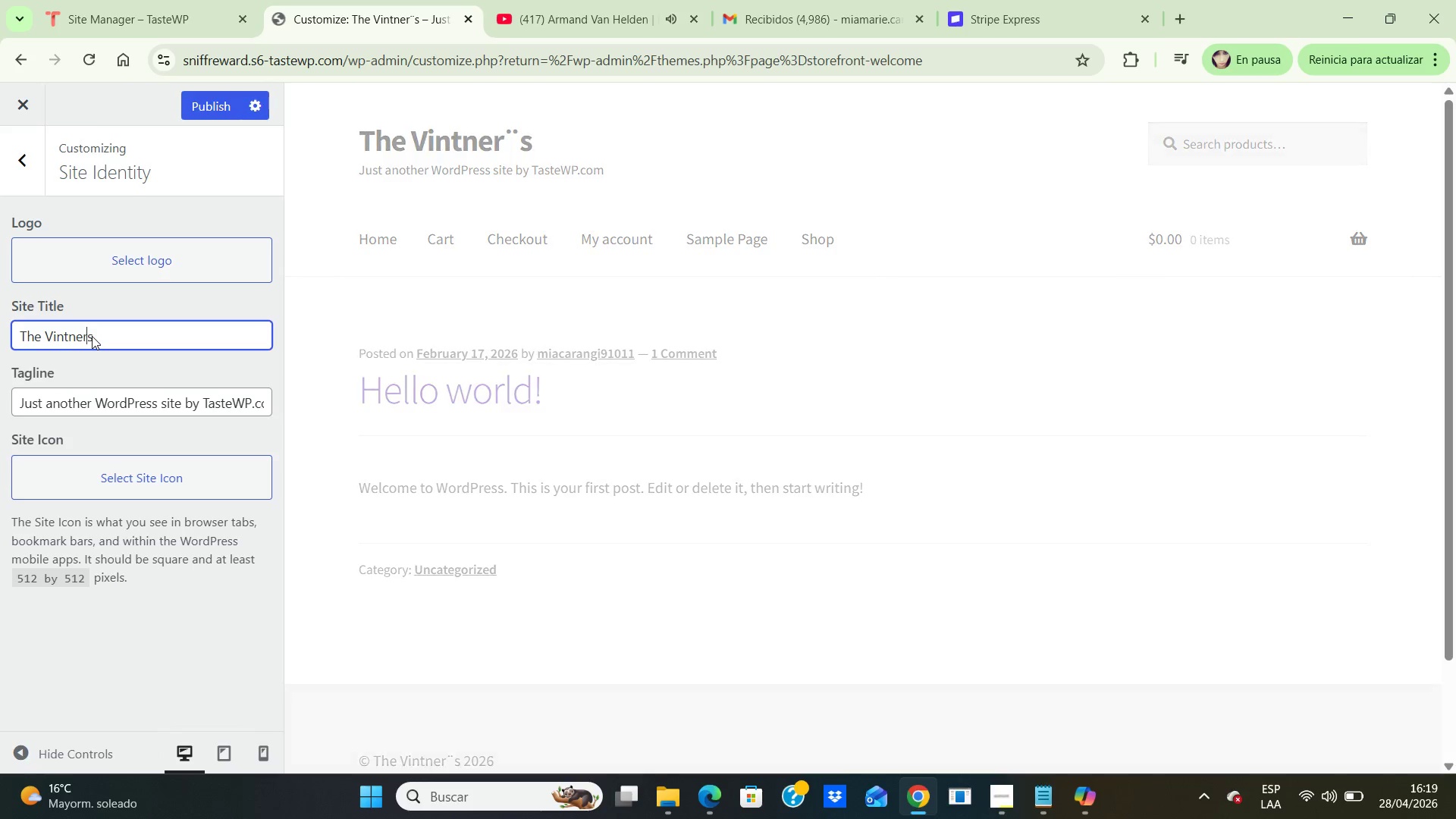 
key(Semicolon)
 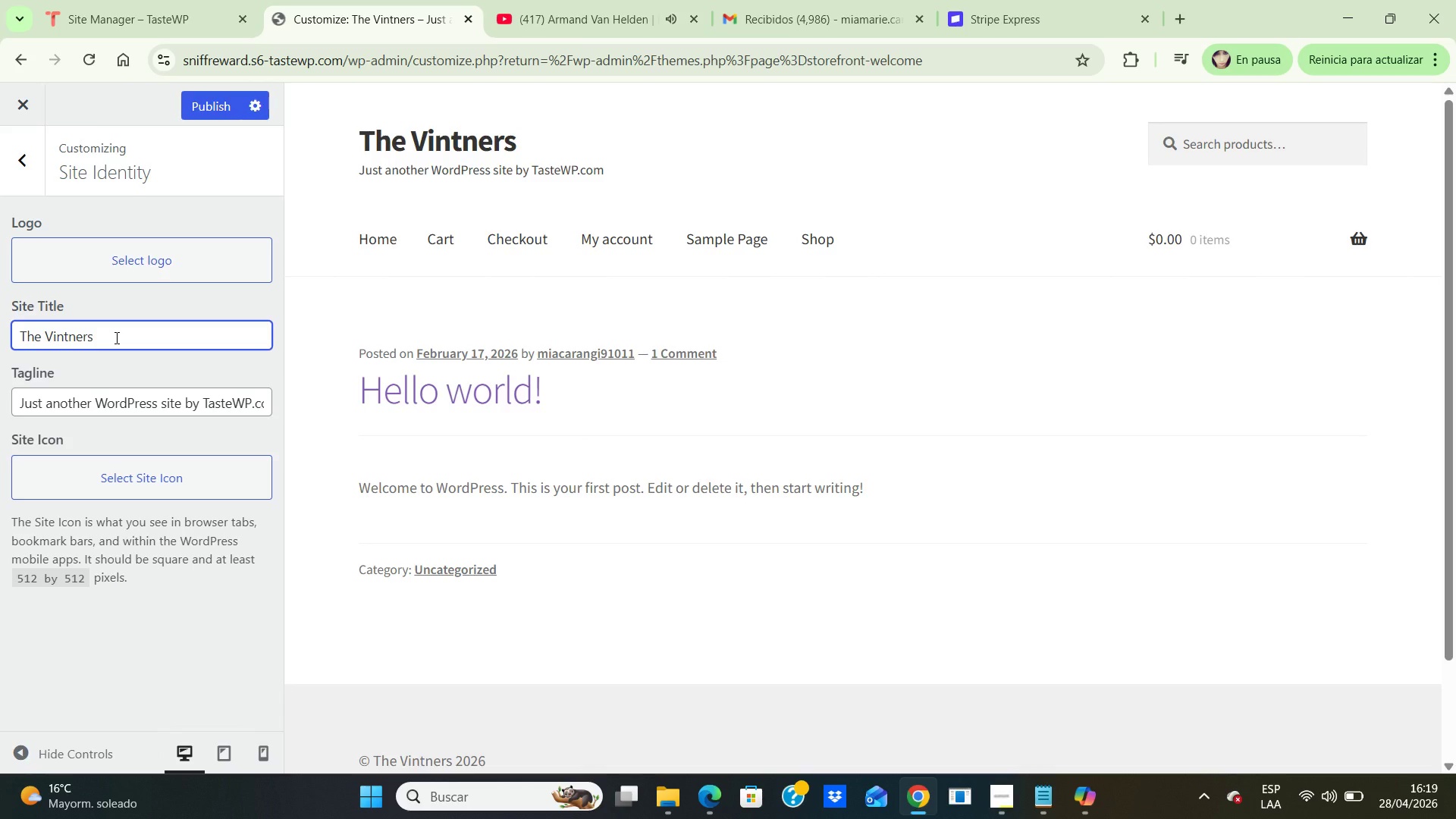 
wait(7.66)
 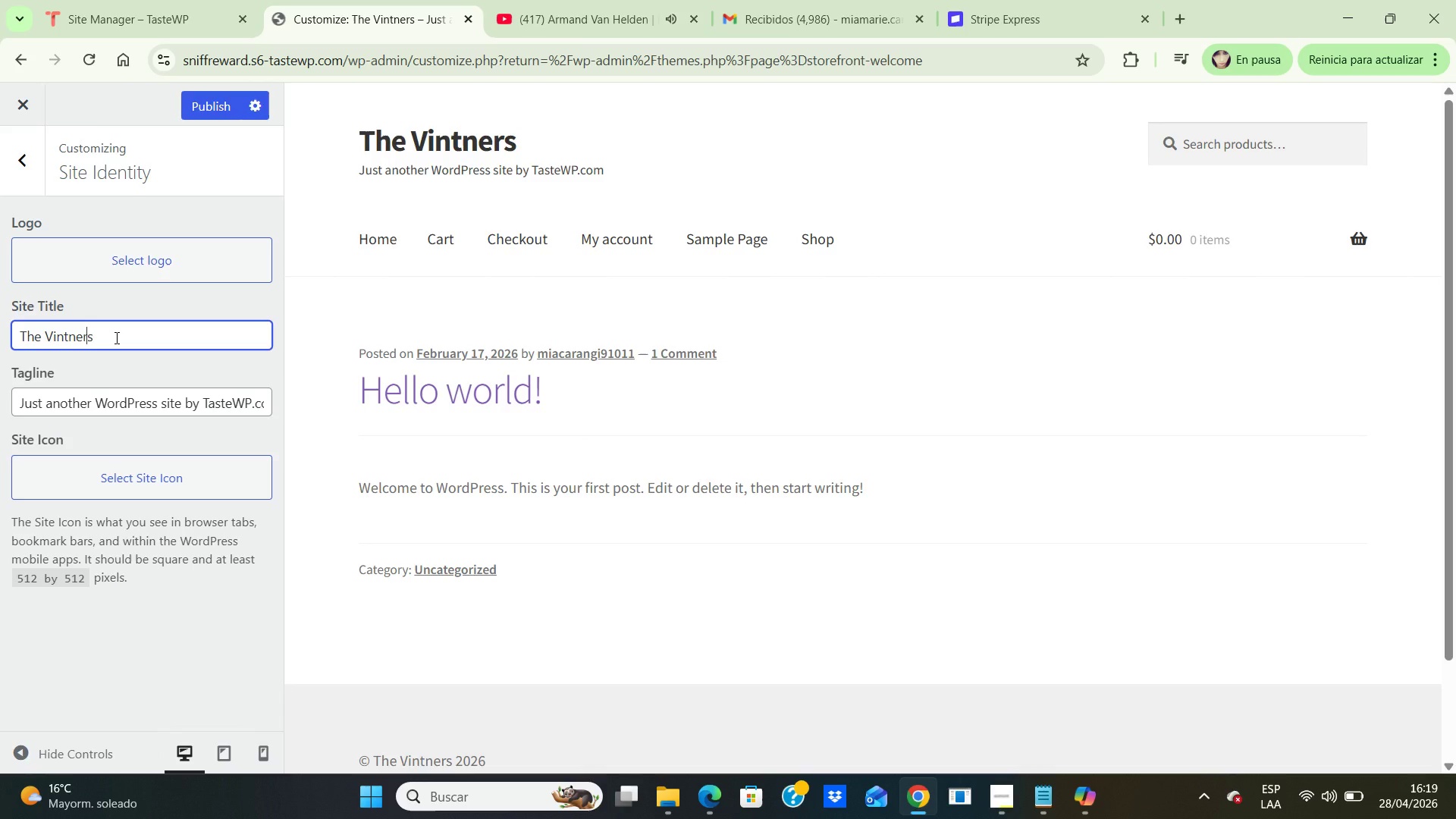 
key(Control+Slash)
 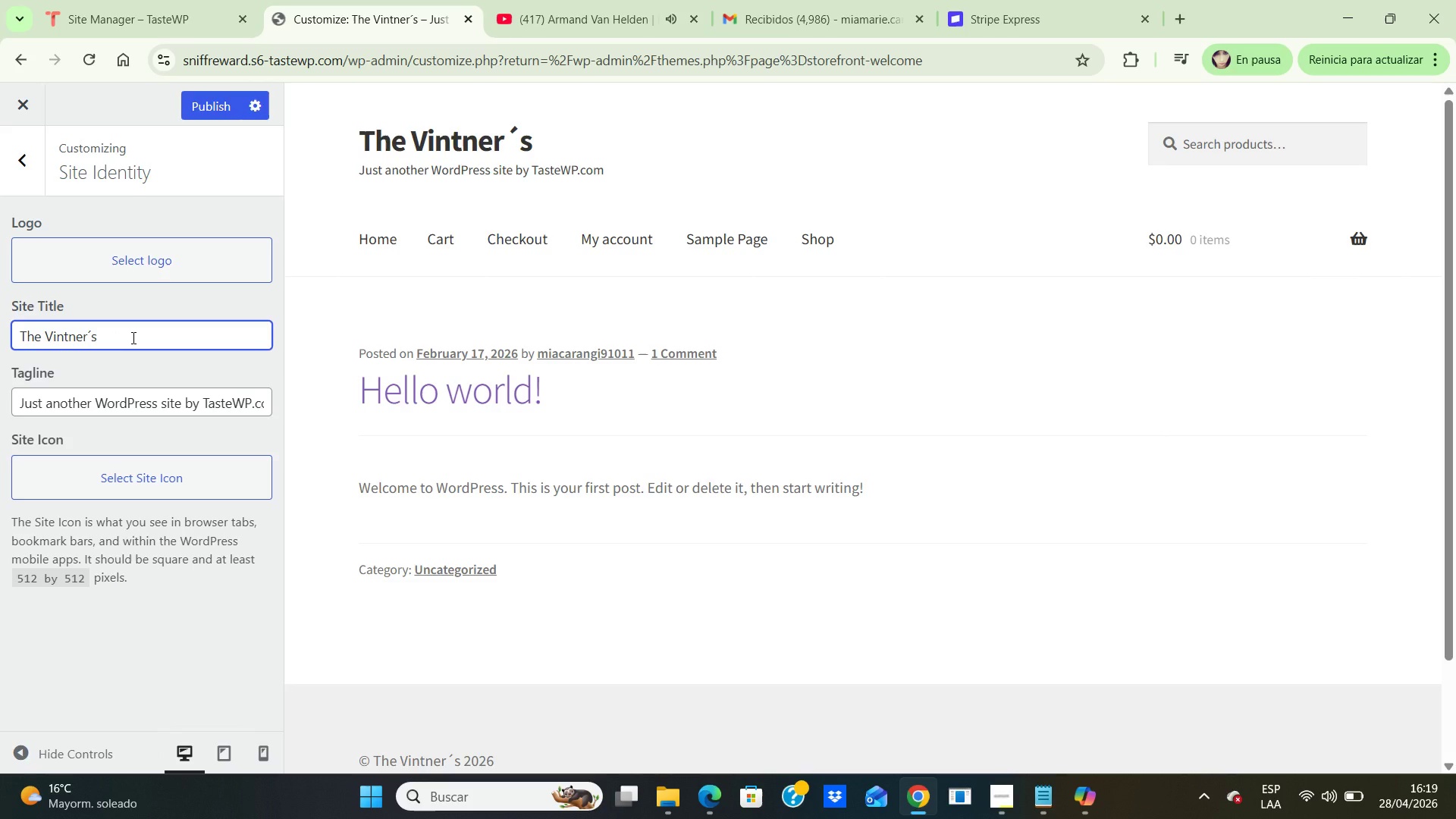 
left_click([132, 337])
 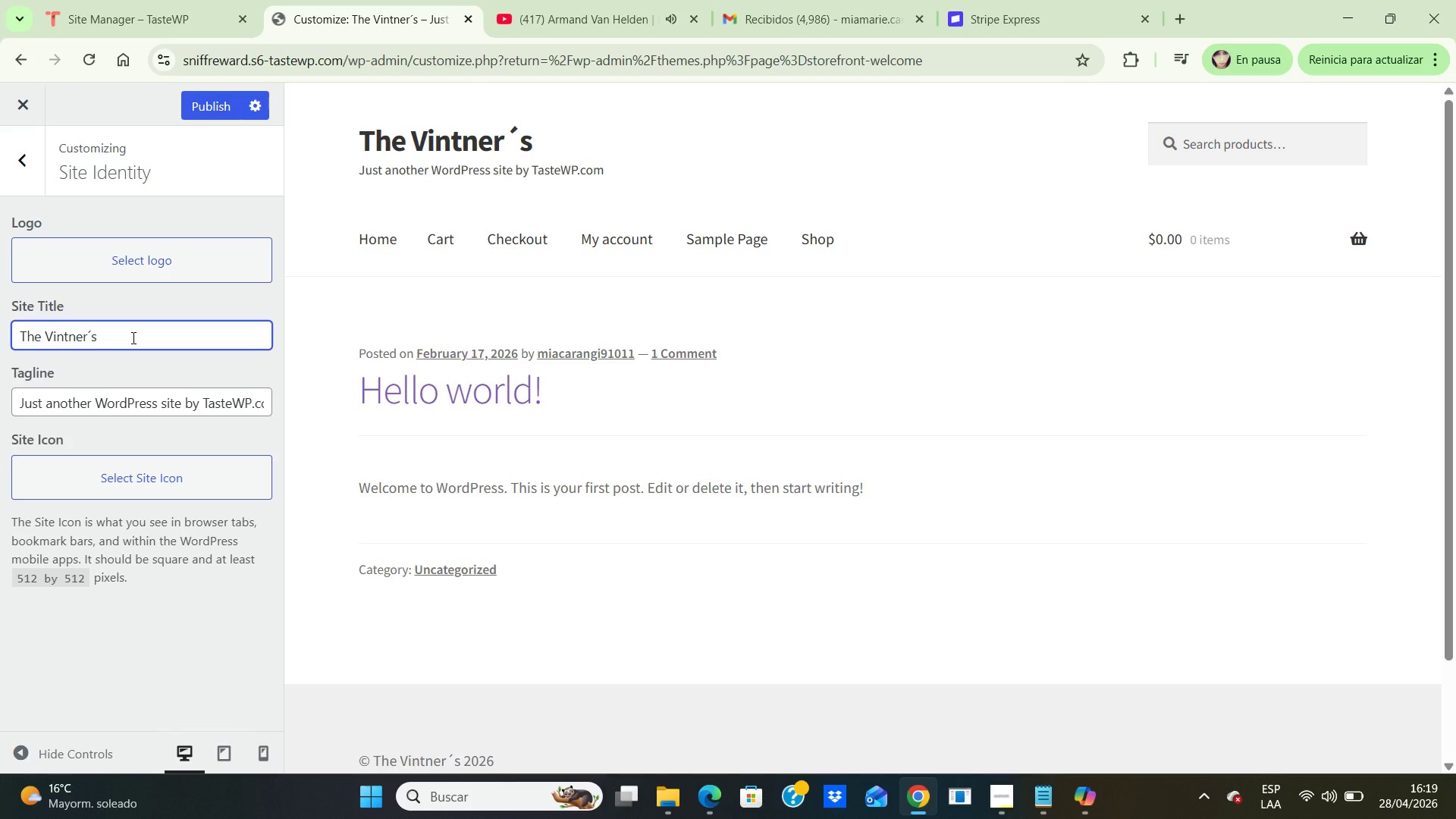 
wait(6.39)
 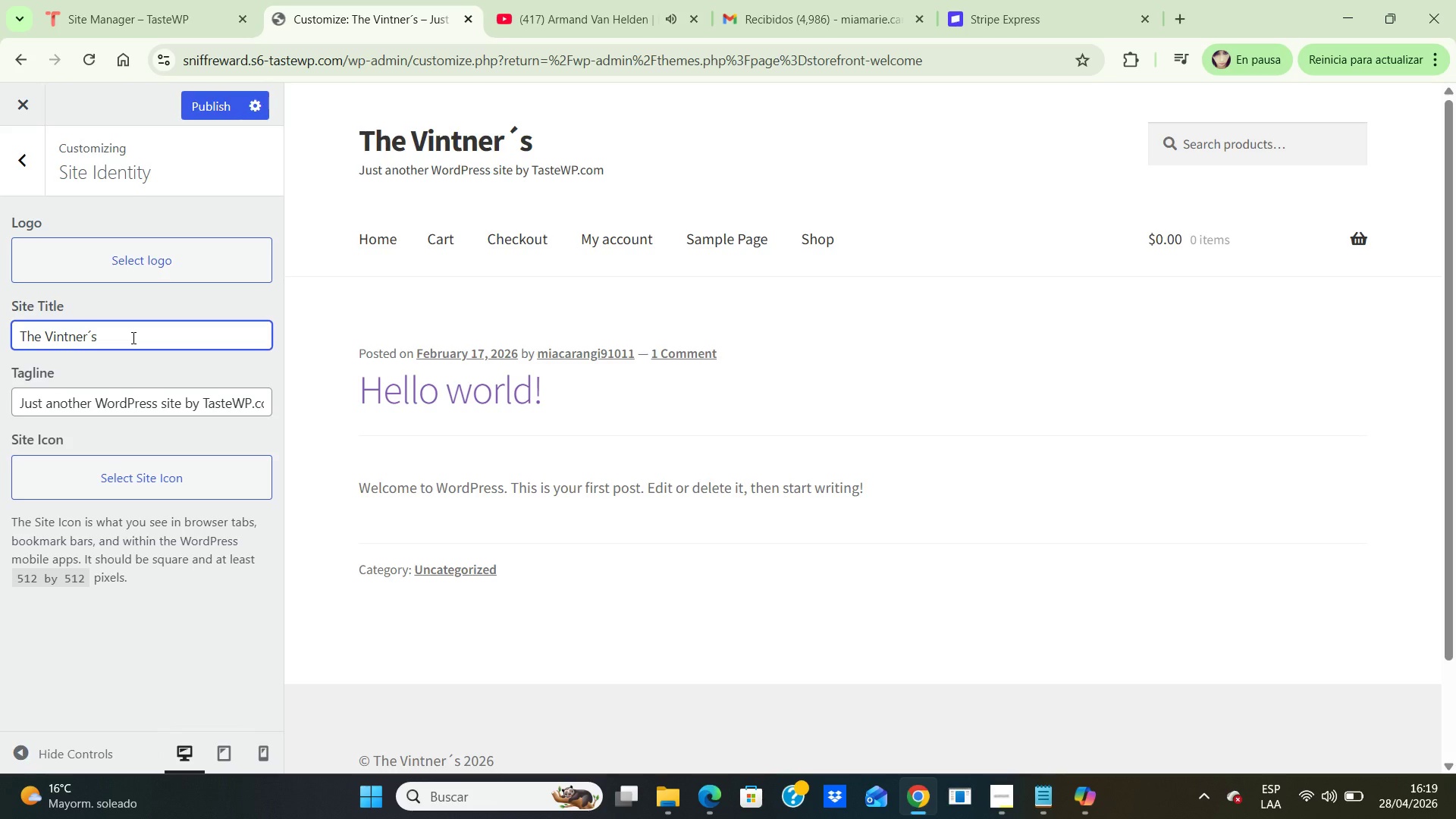 
type( Vault)
 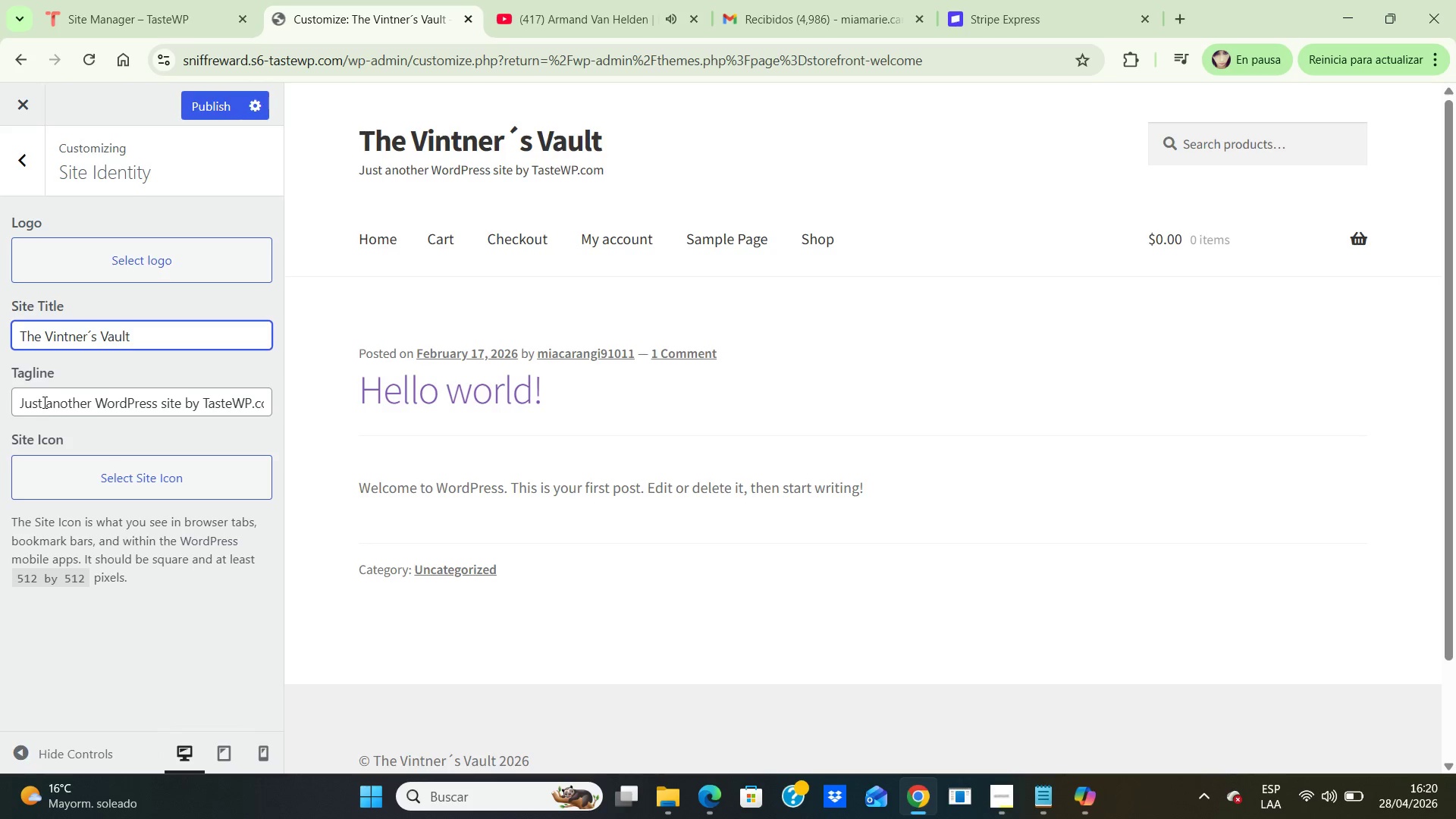 
wait(6.36)
 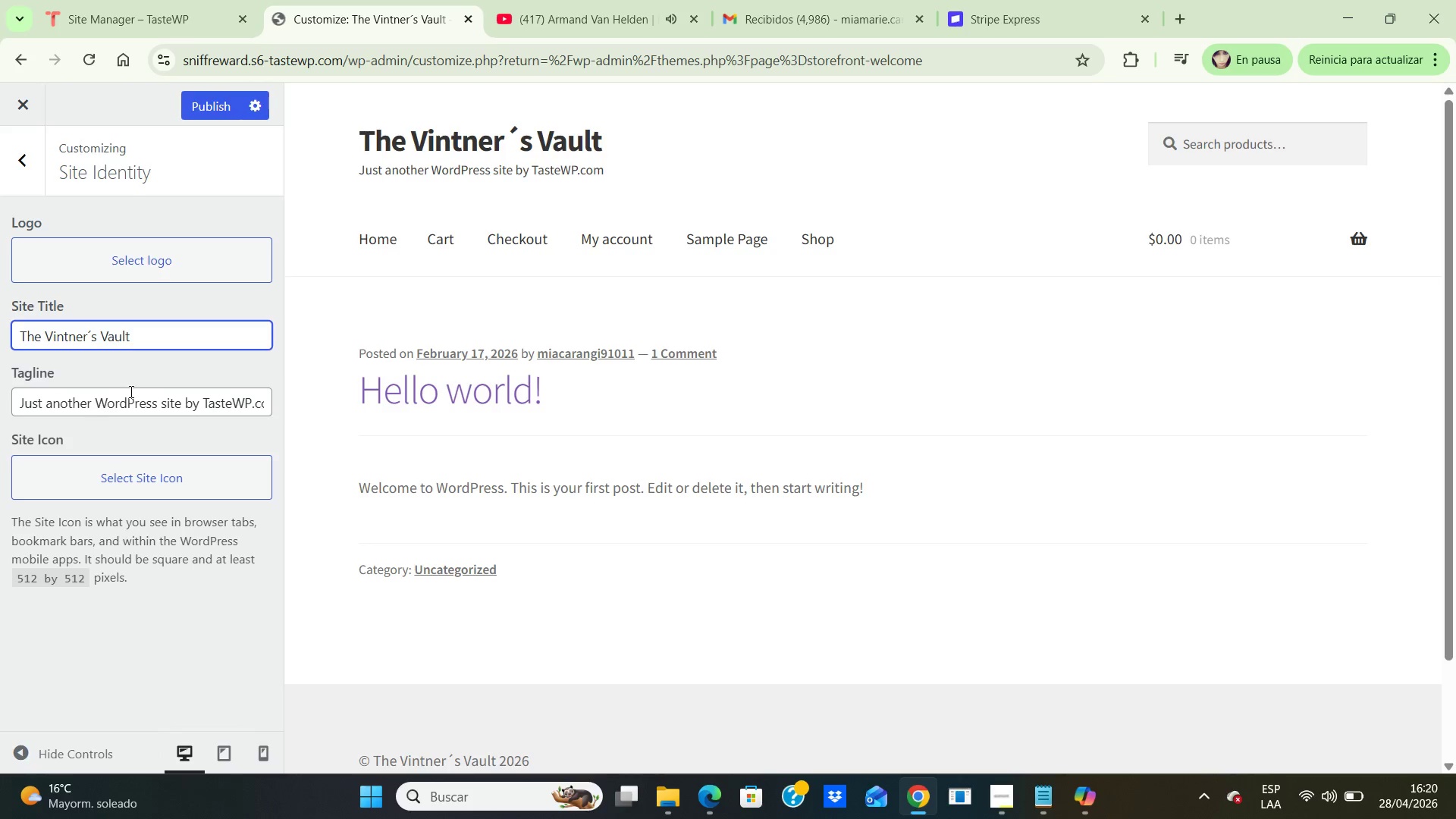 
left_click_drag(start_coordinate=[22, 400], to_coordinate=[306, 403])
 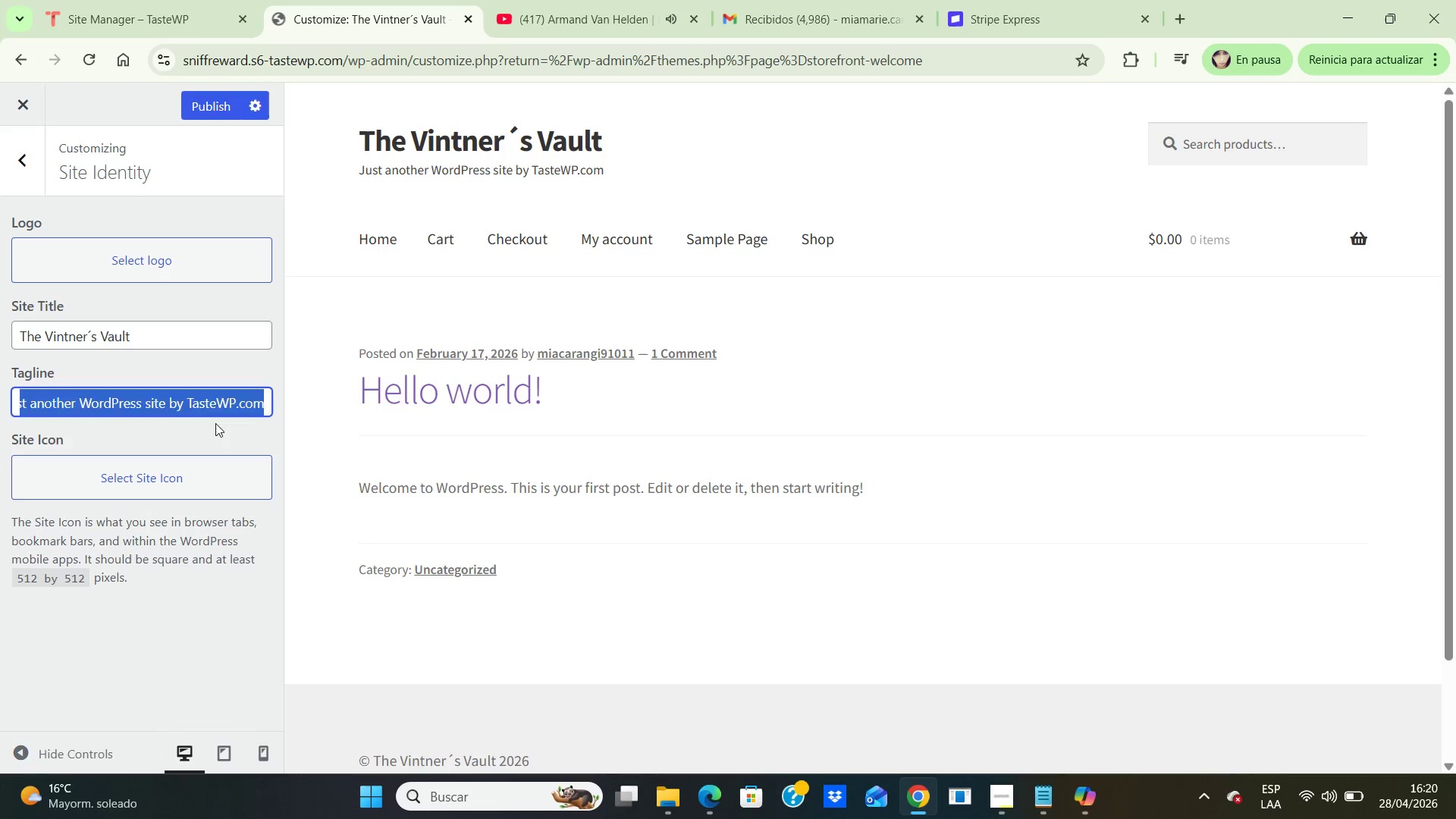 
key(Backspace)
 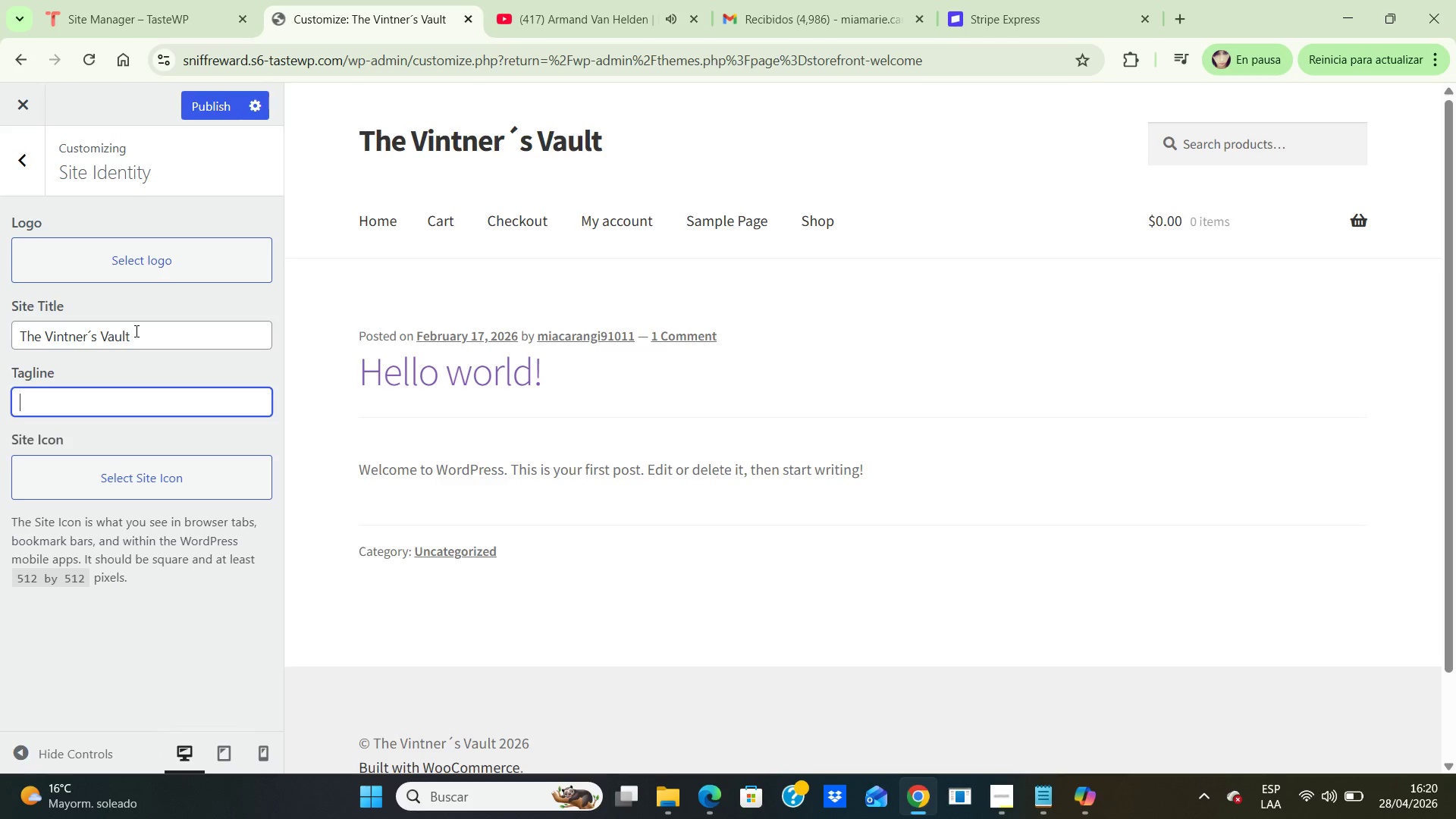 
wait(5.55)
 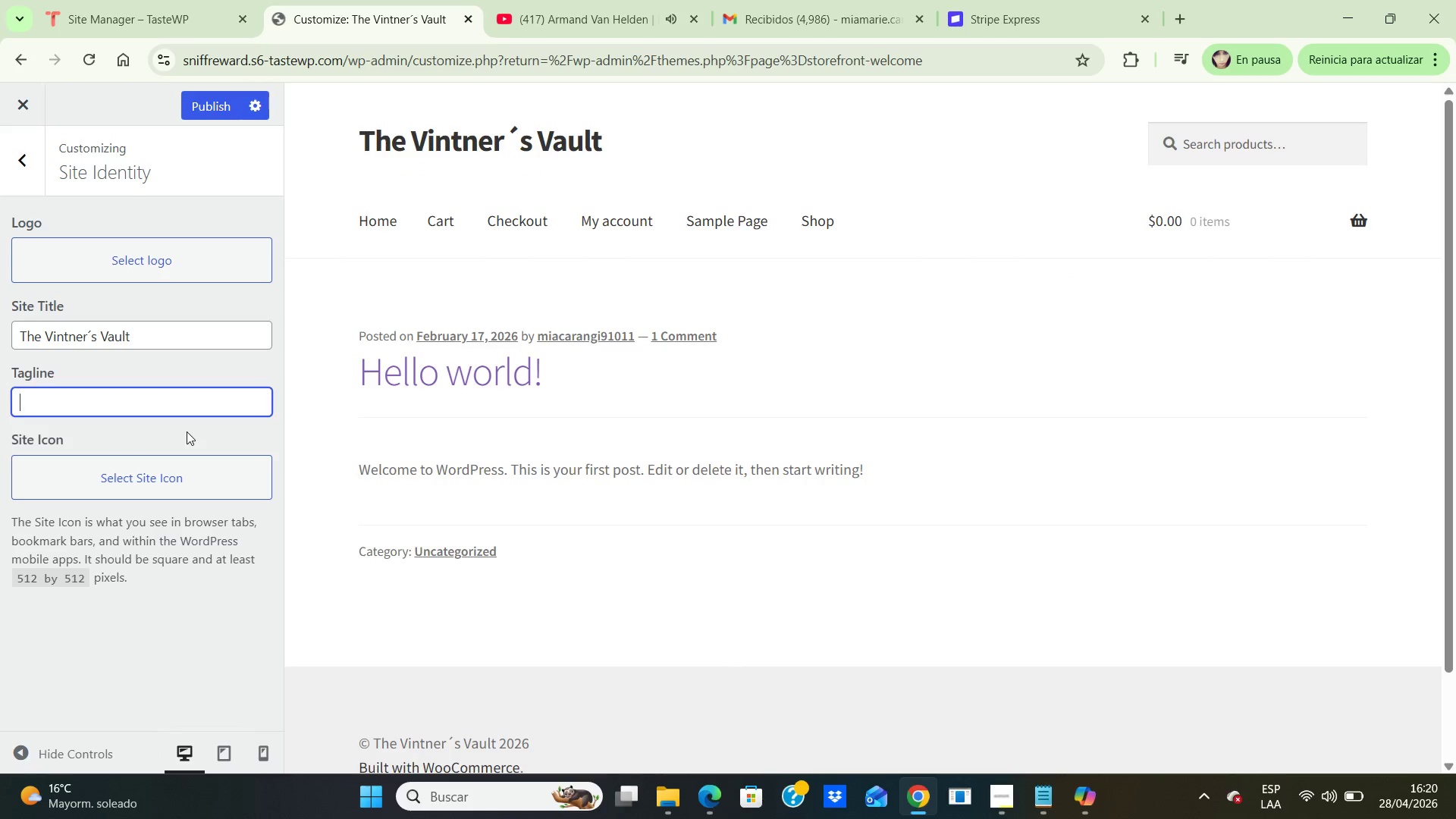 
left_click_drag(start_coordinate=[141, 332], to_coordinate=[0, 320])
 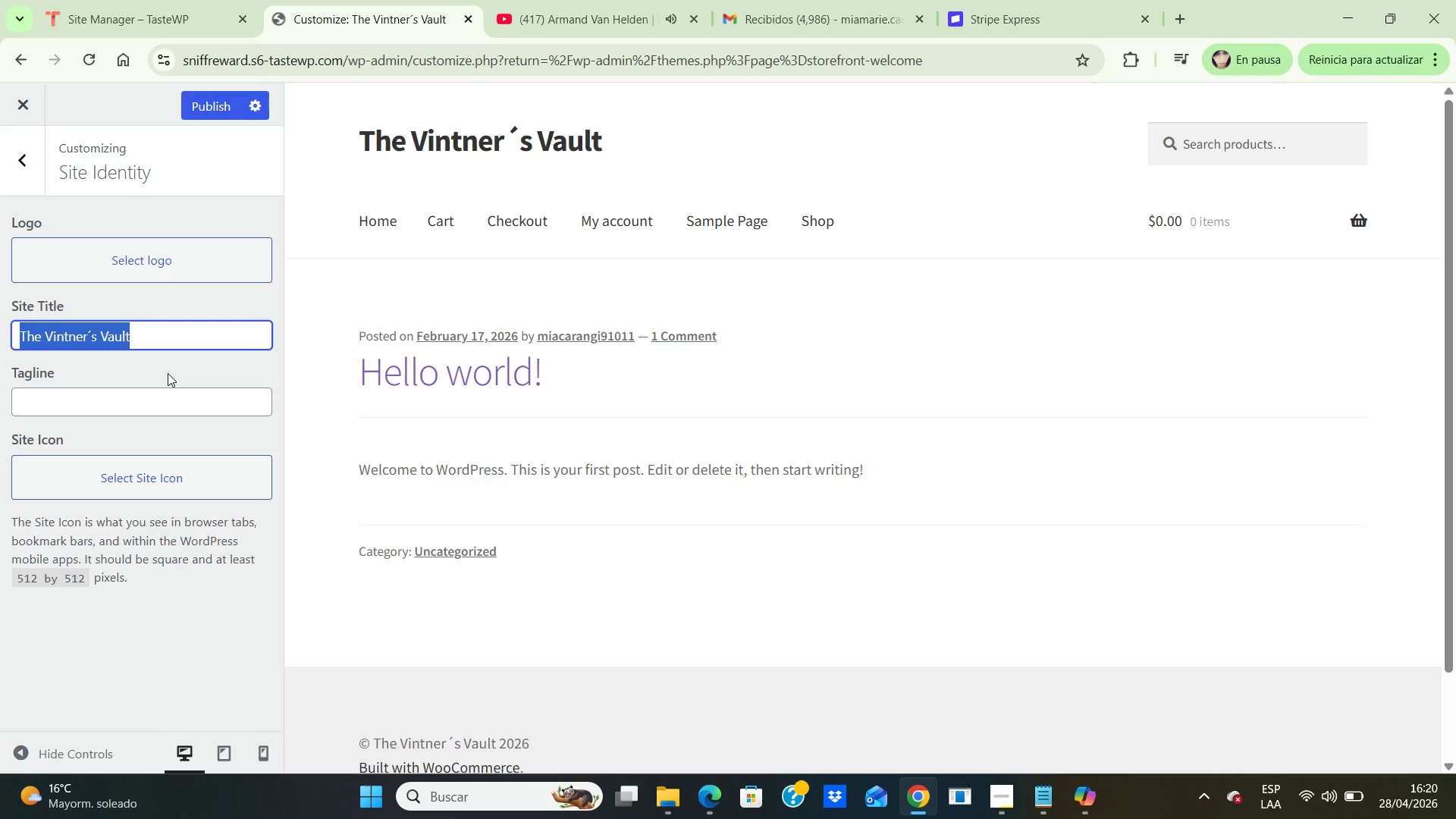 
key(Control+C)
 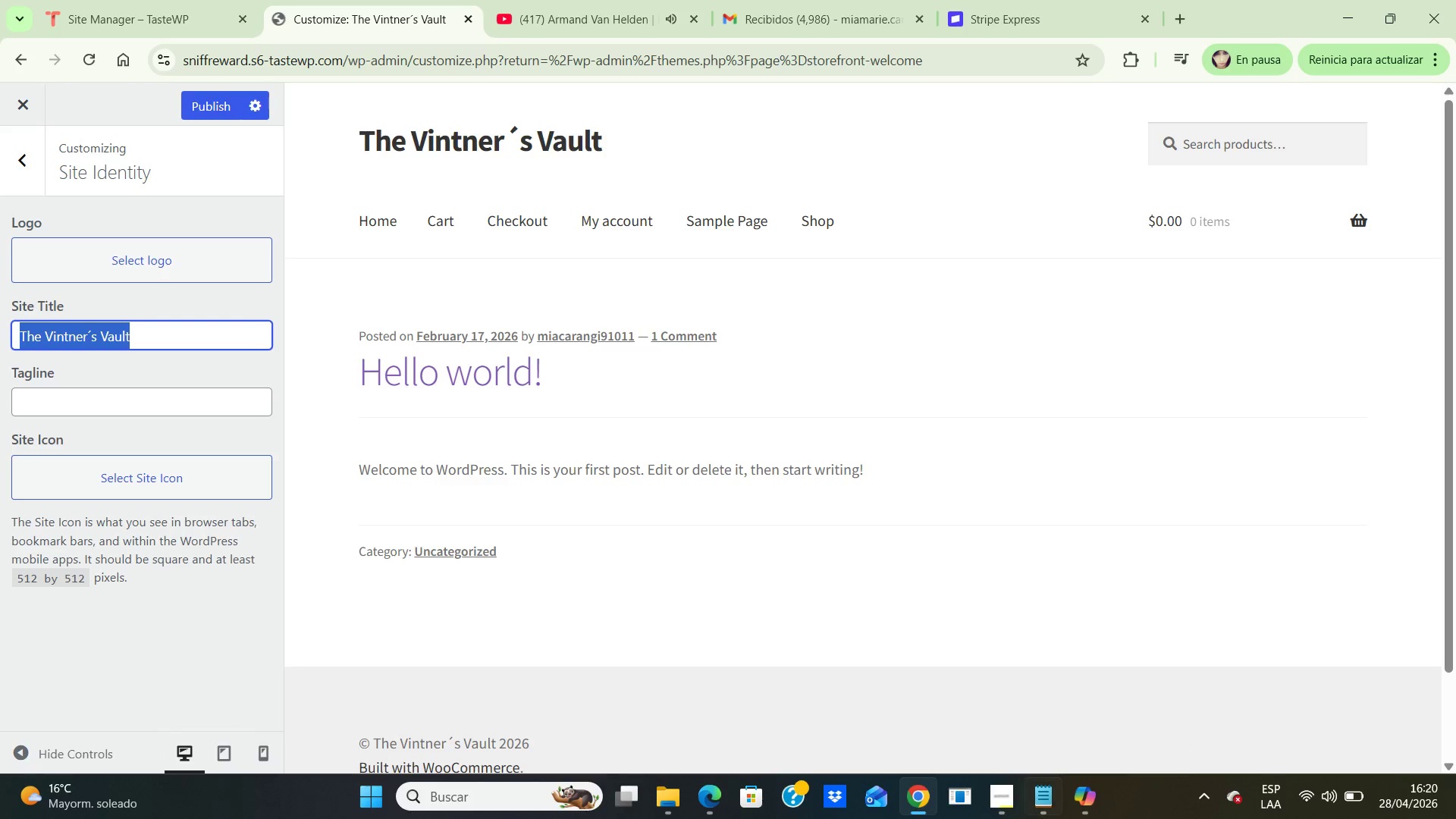 
left_click([1094, 802])
 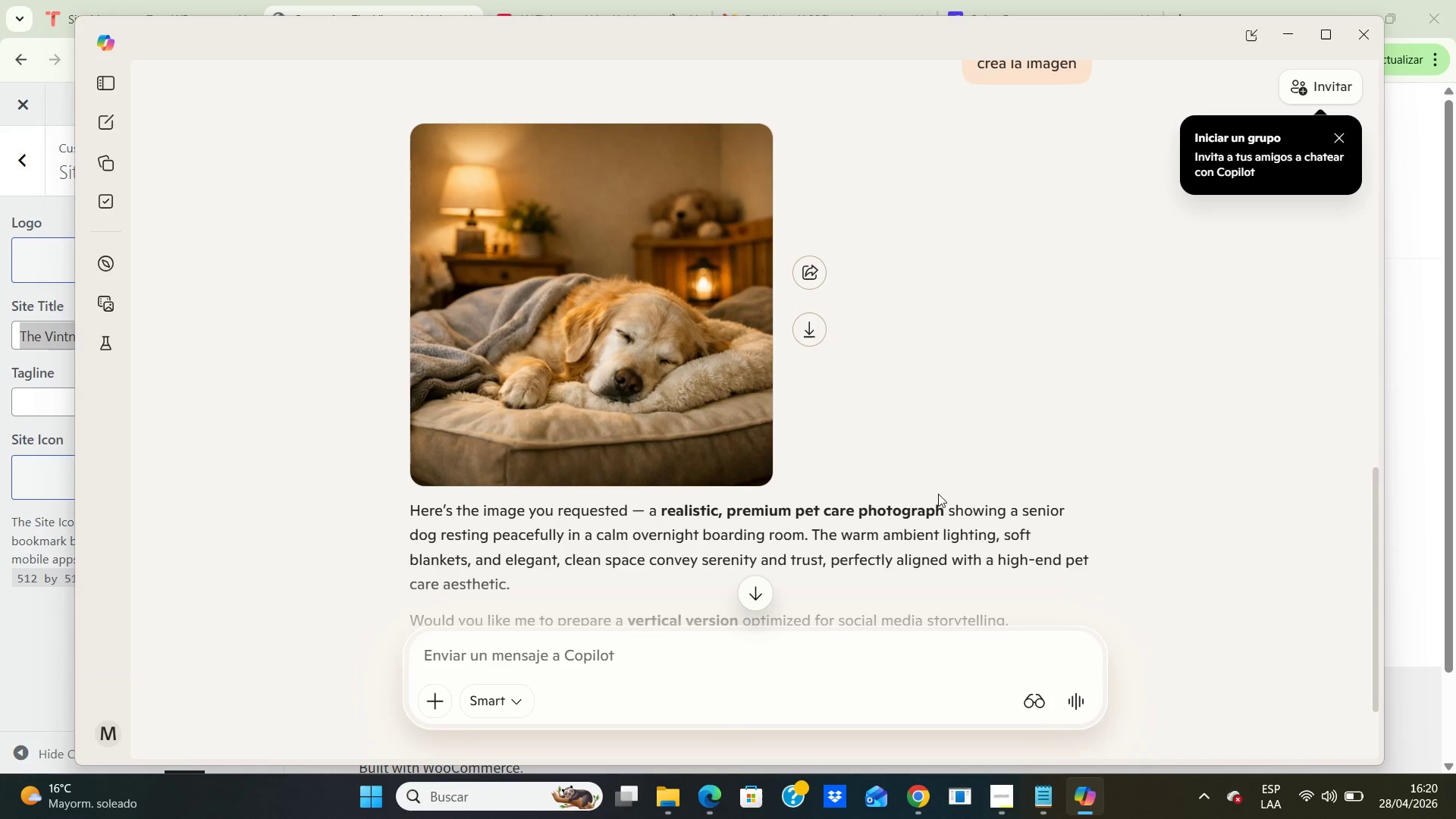 
scroll: coordinate [1149, 403], scroll_direction: down, amount: 2.0
 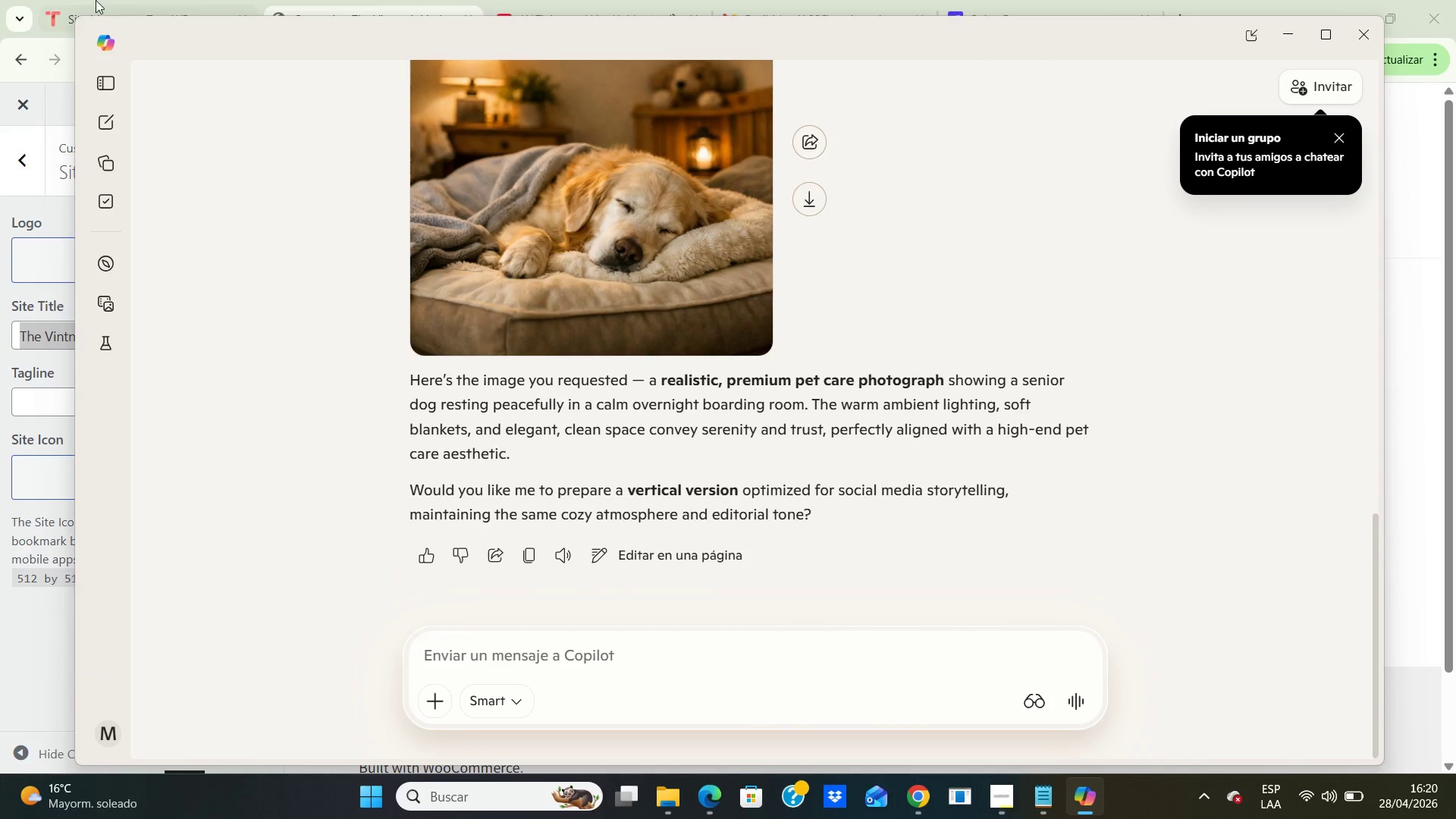 
mouse_move([109, 96])
 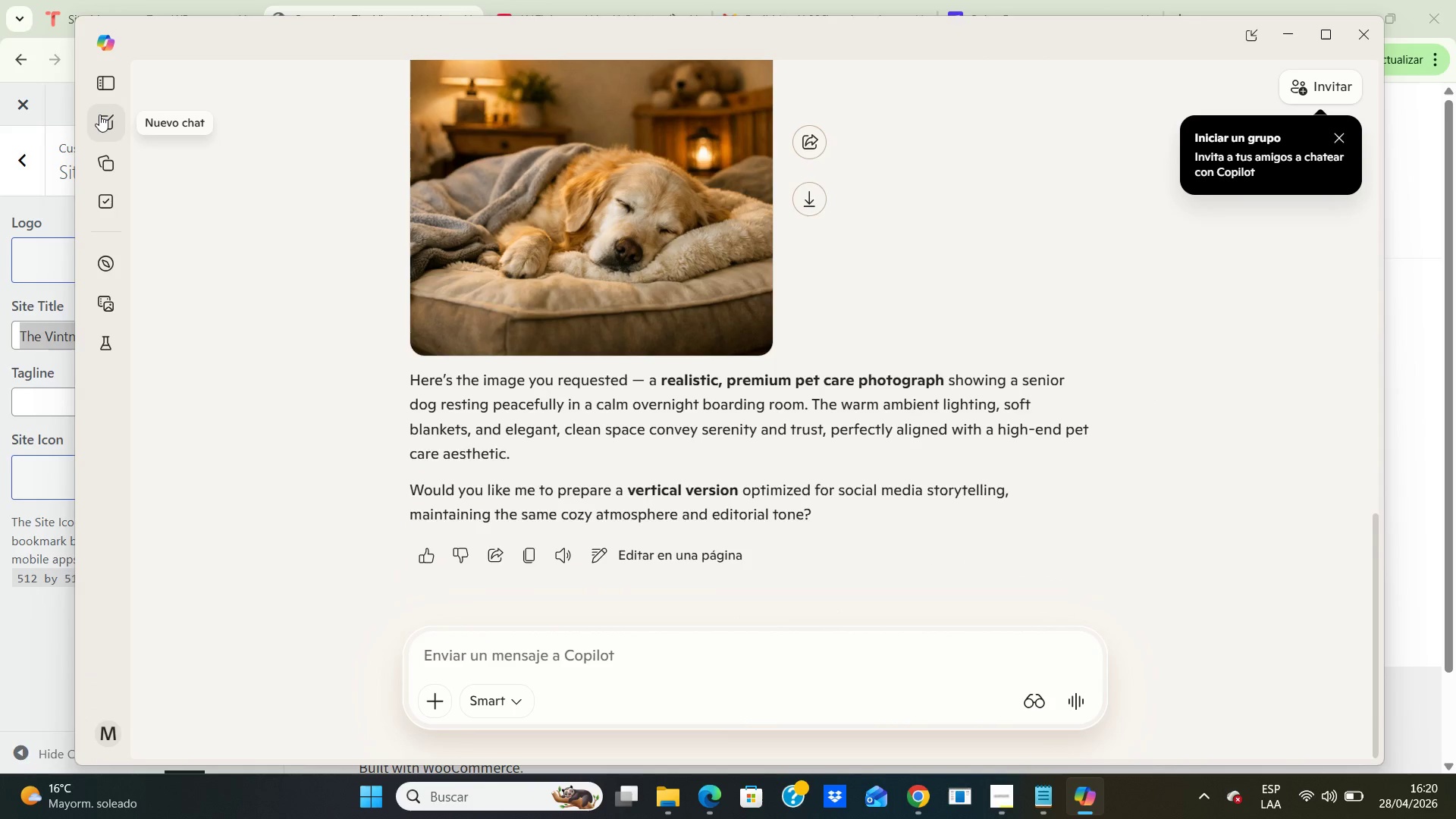 
left_click([99, 115])
 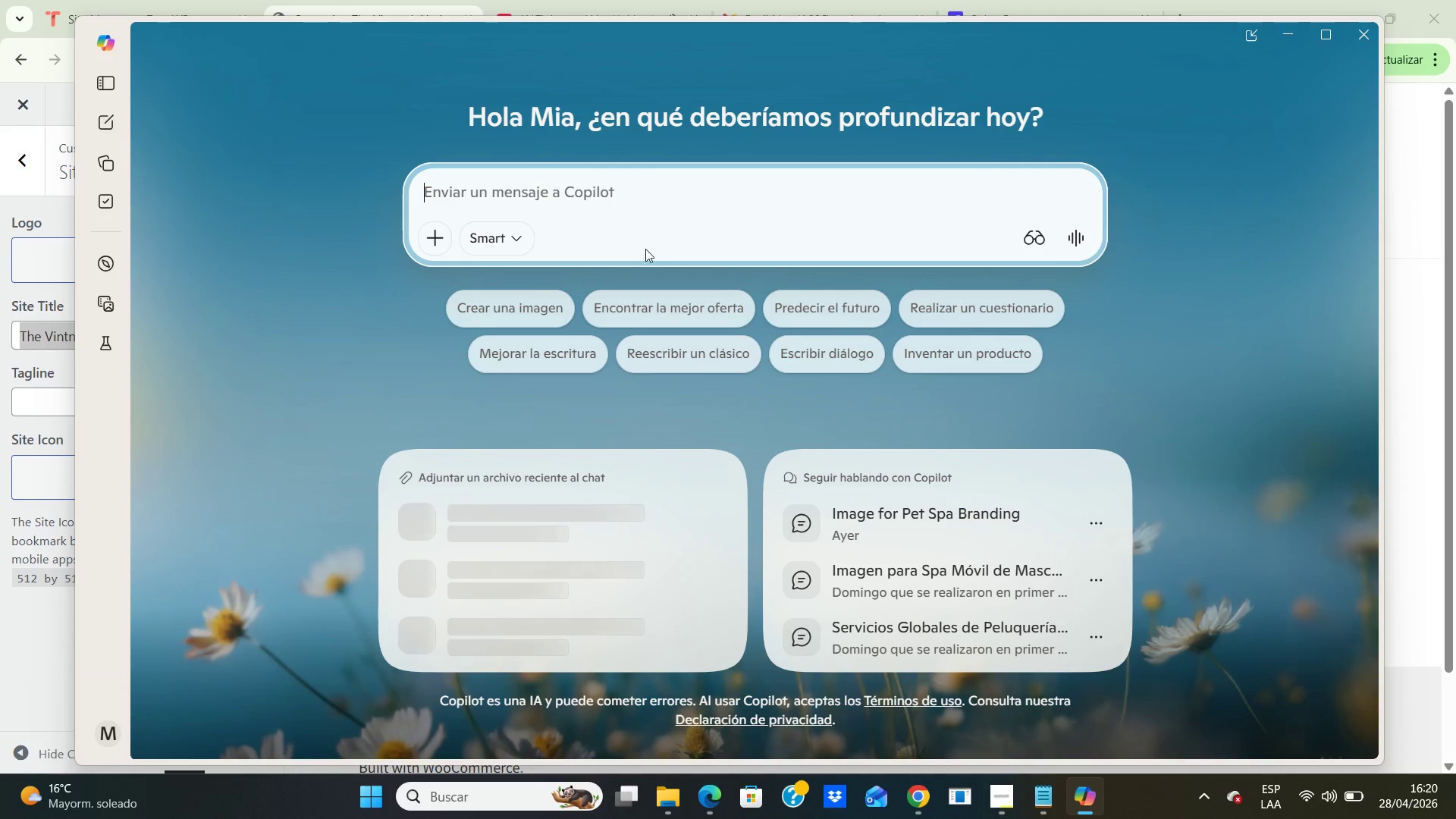 
left_click([620, 193])
 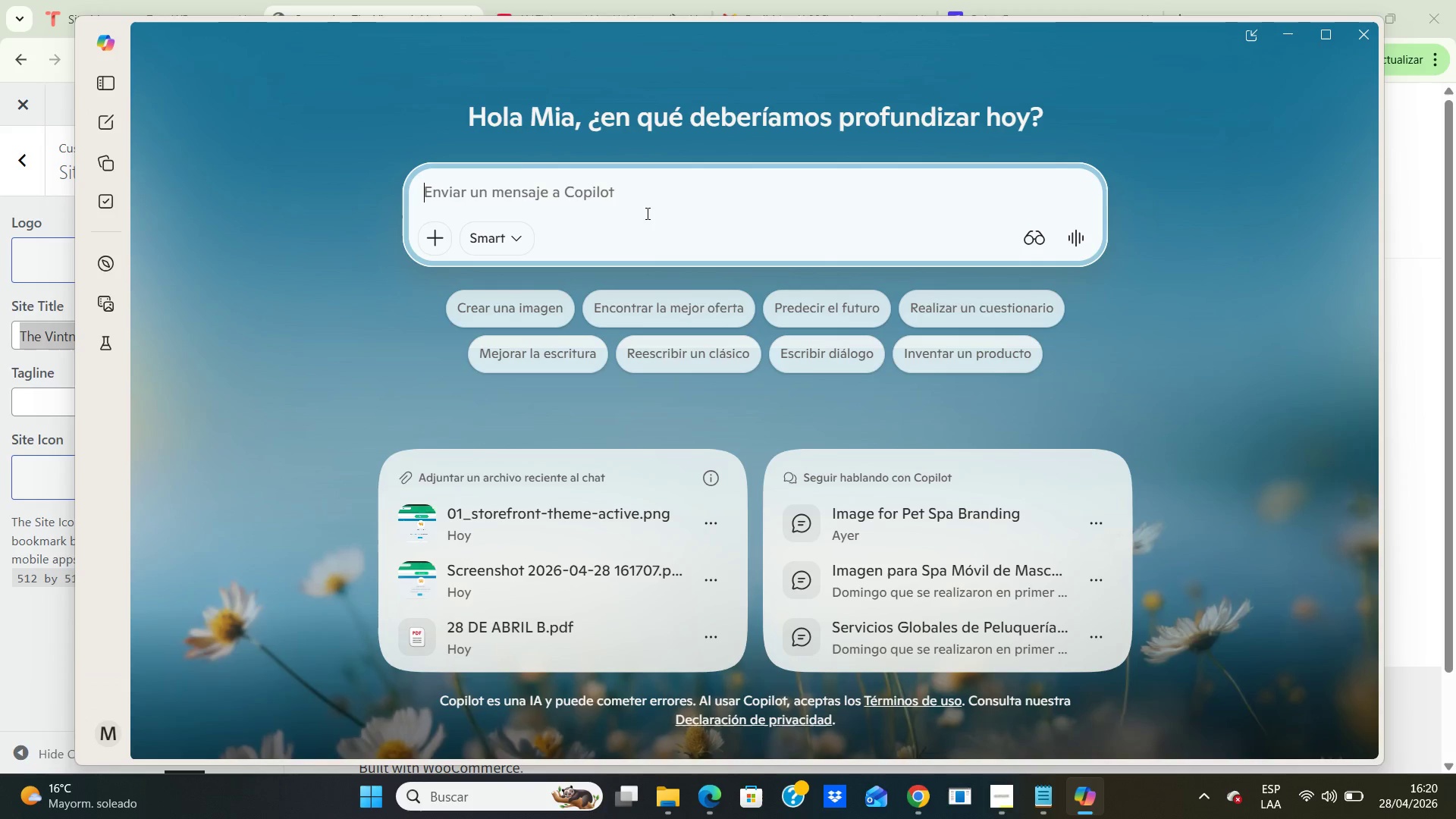 
hold_key(key=C, duration=0.31)
 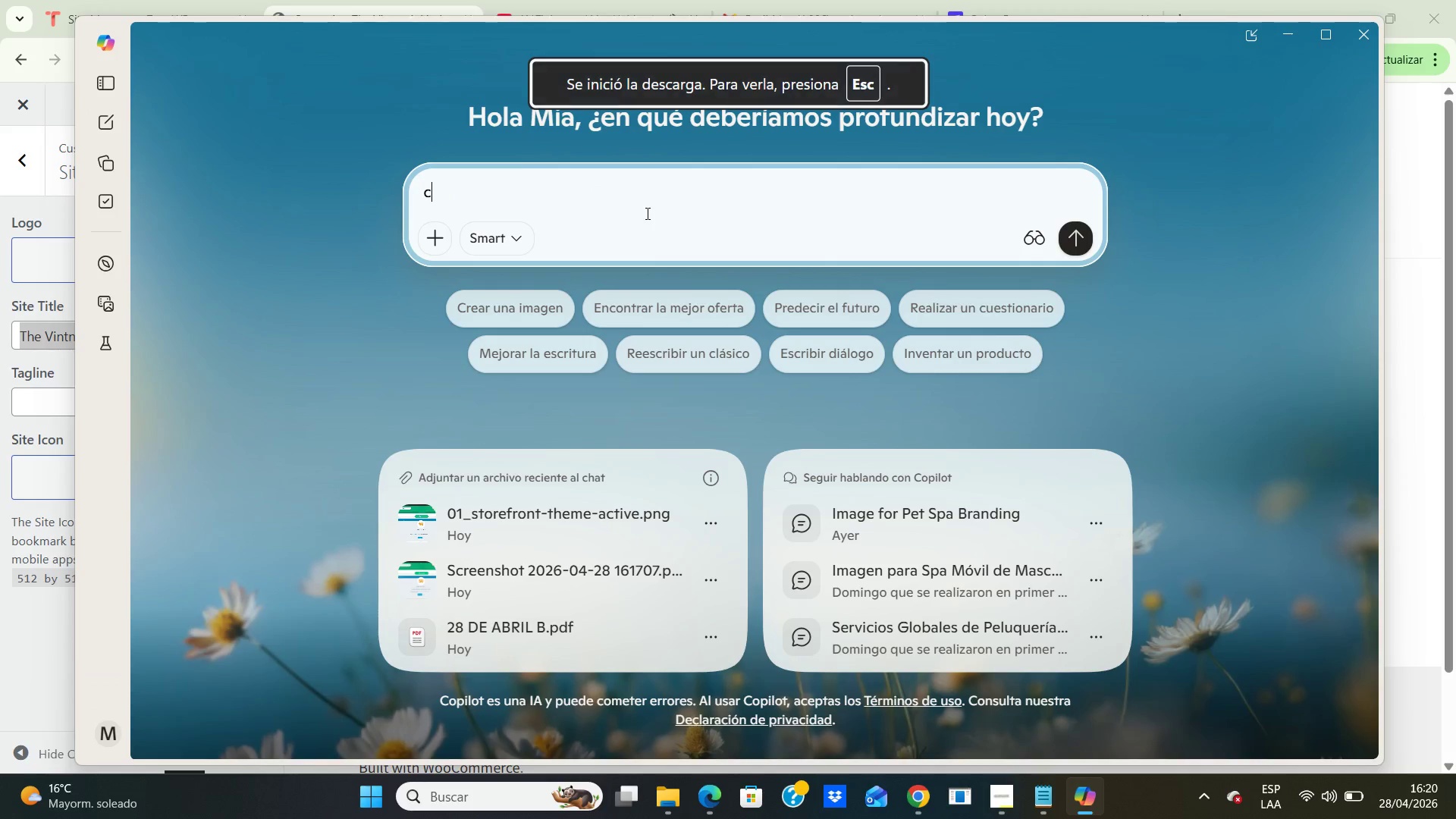 
type(rea n logo pr)
key(Backspace)
type(ara la tienda )
 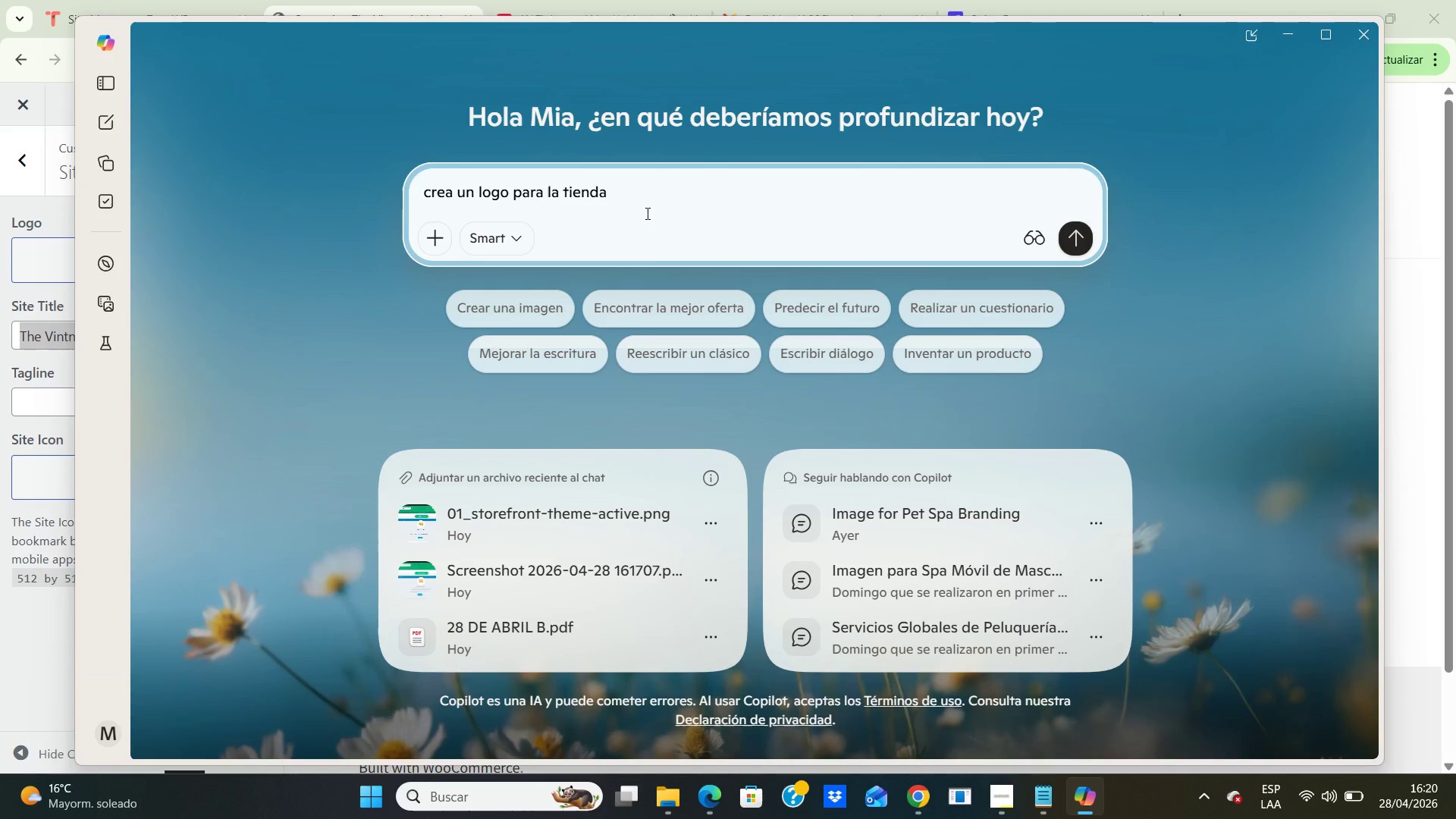 
hold_key(key=U, duration=0.31)
 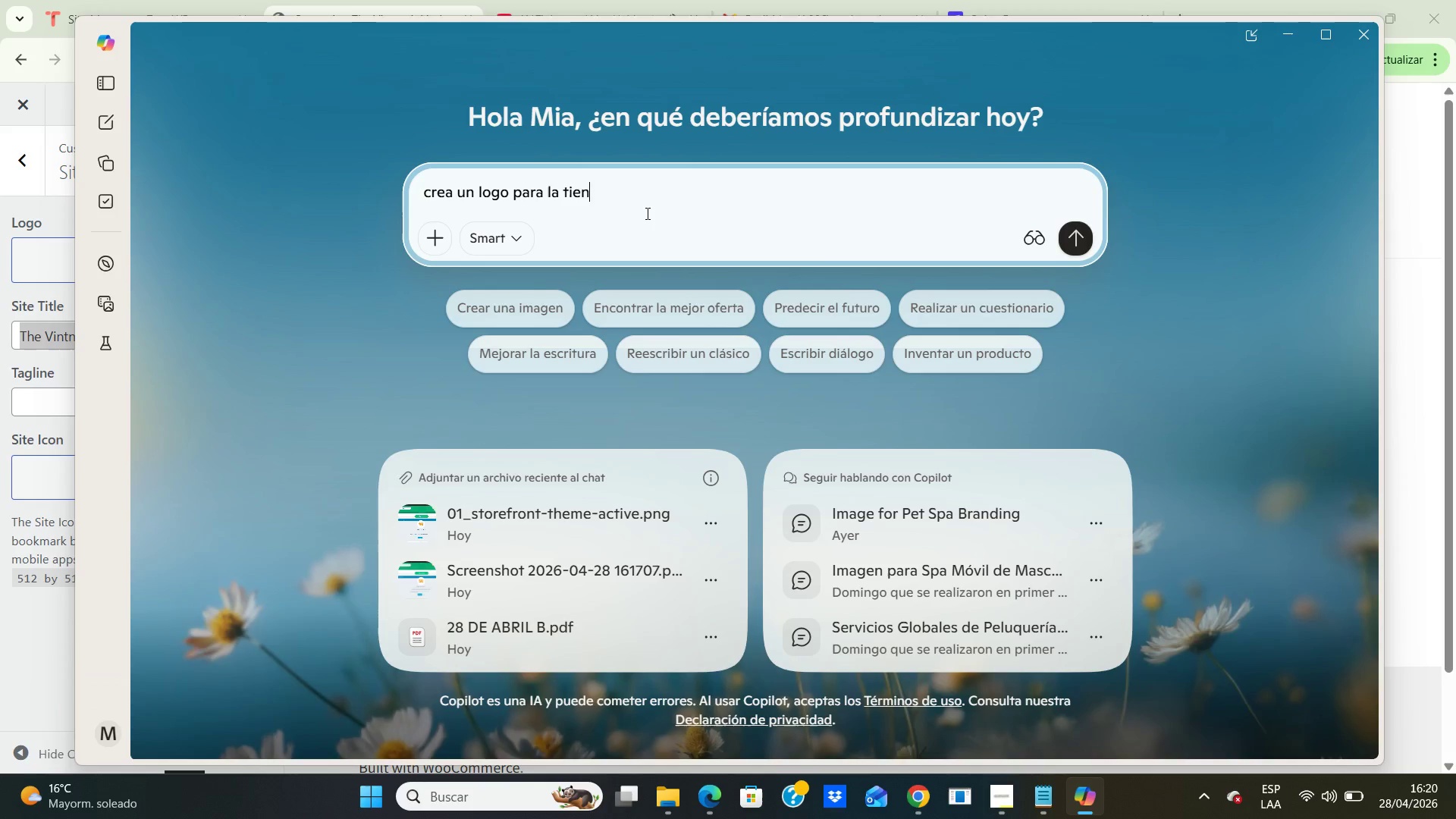 
key(Control+V)
 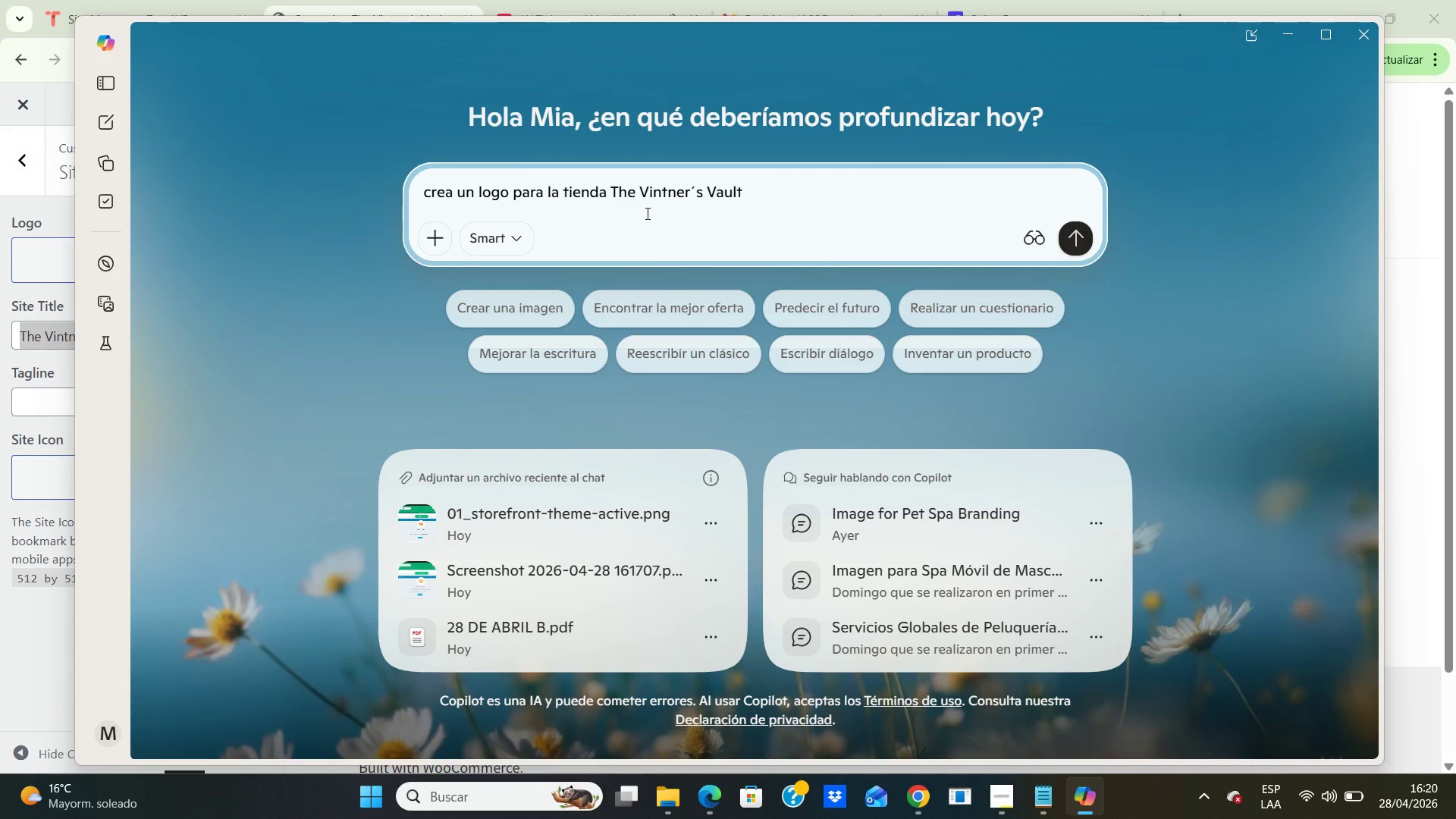 
key(Space)
 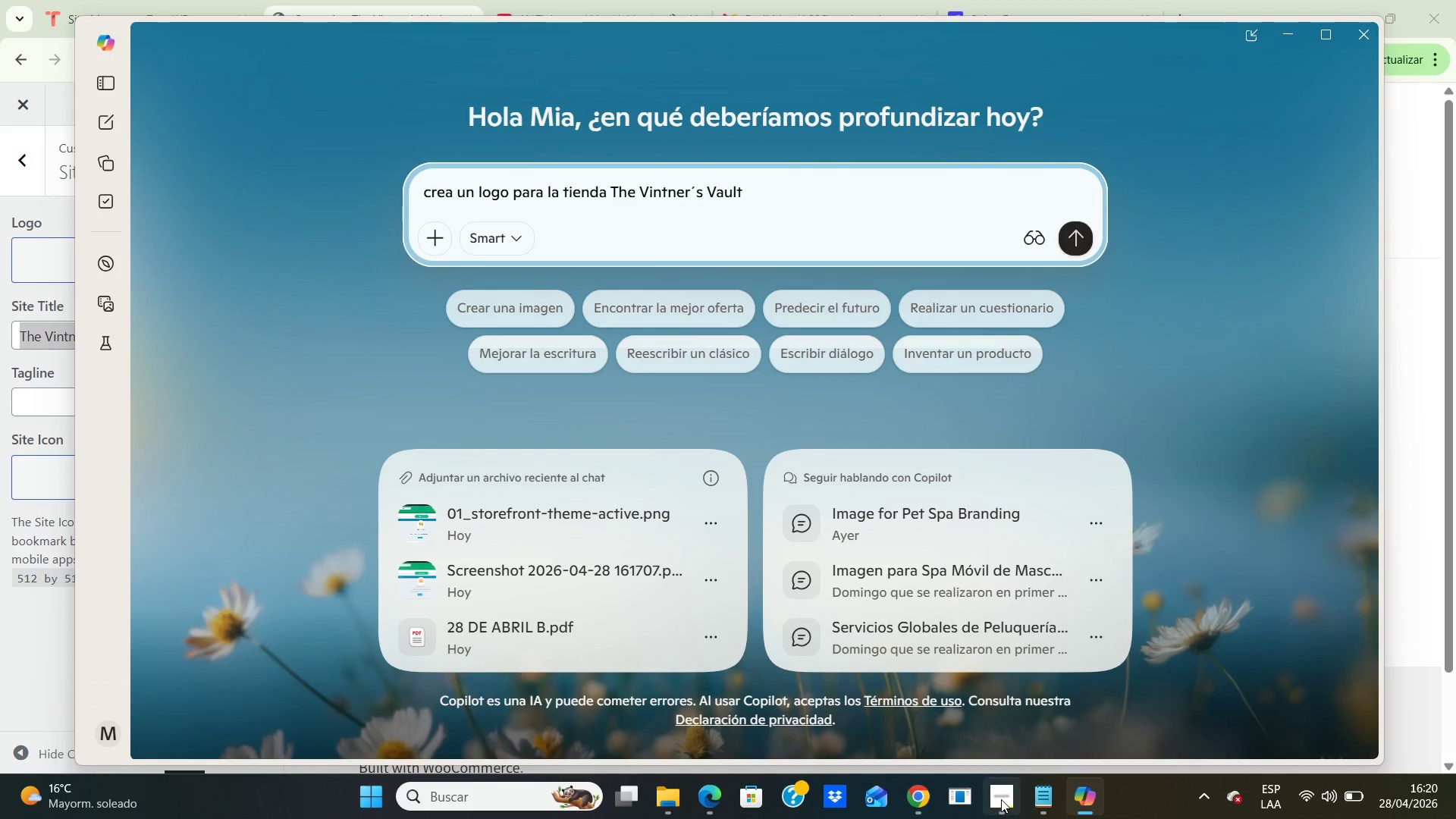 
left_click([1001, 799])